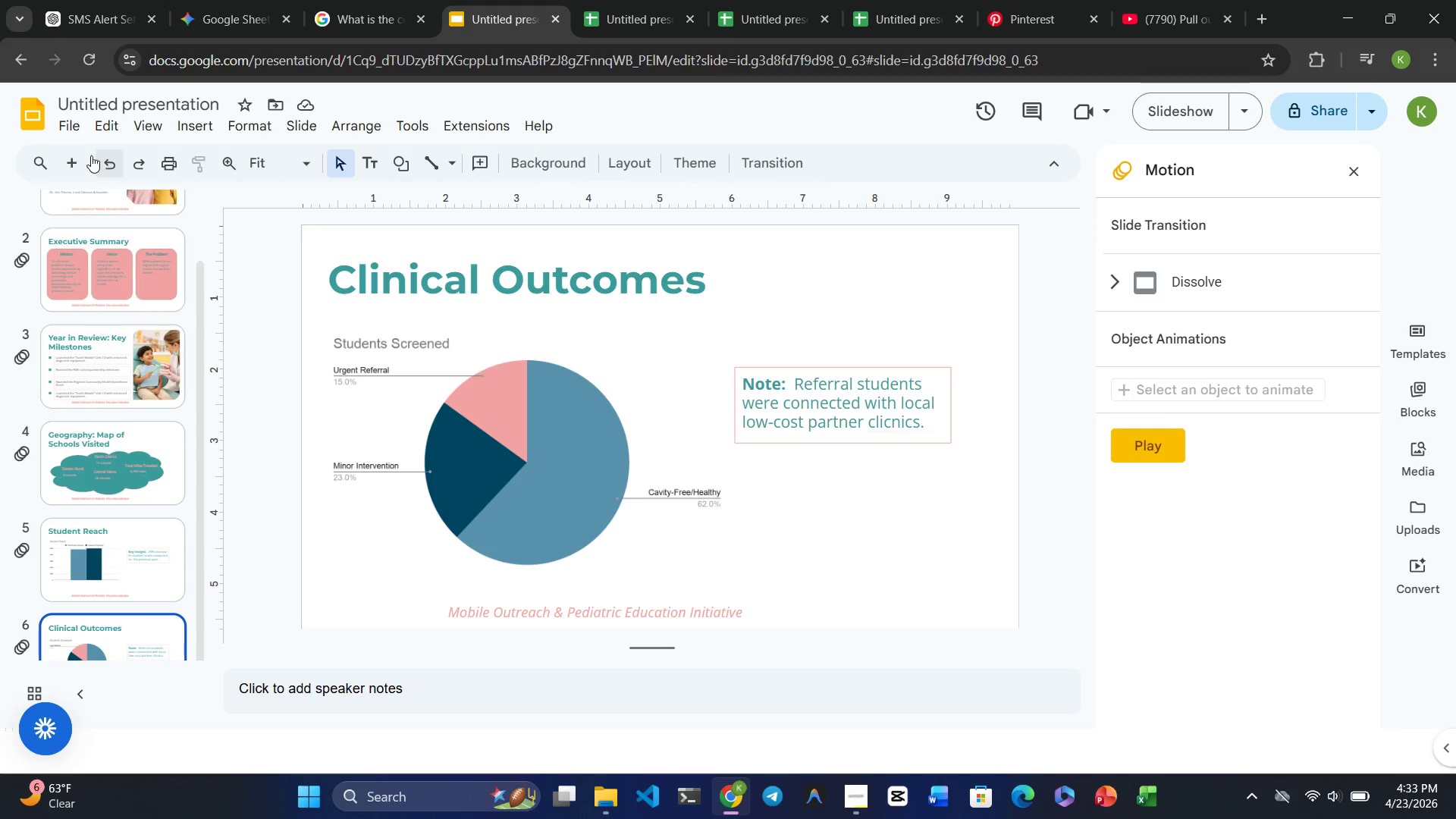 
left_click([71, 155])
 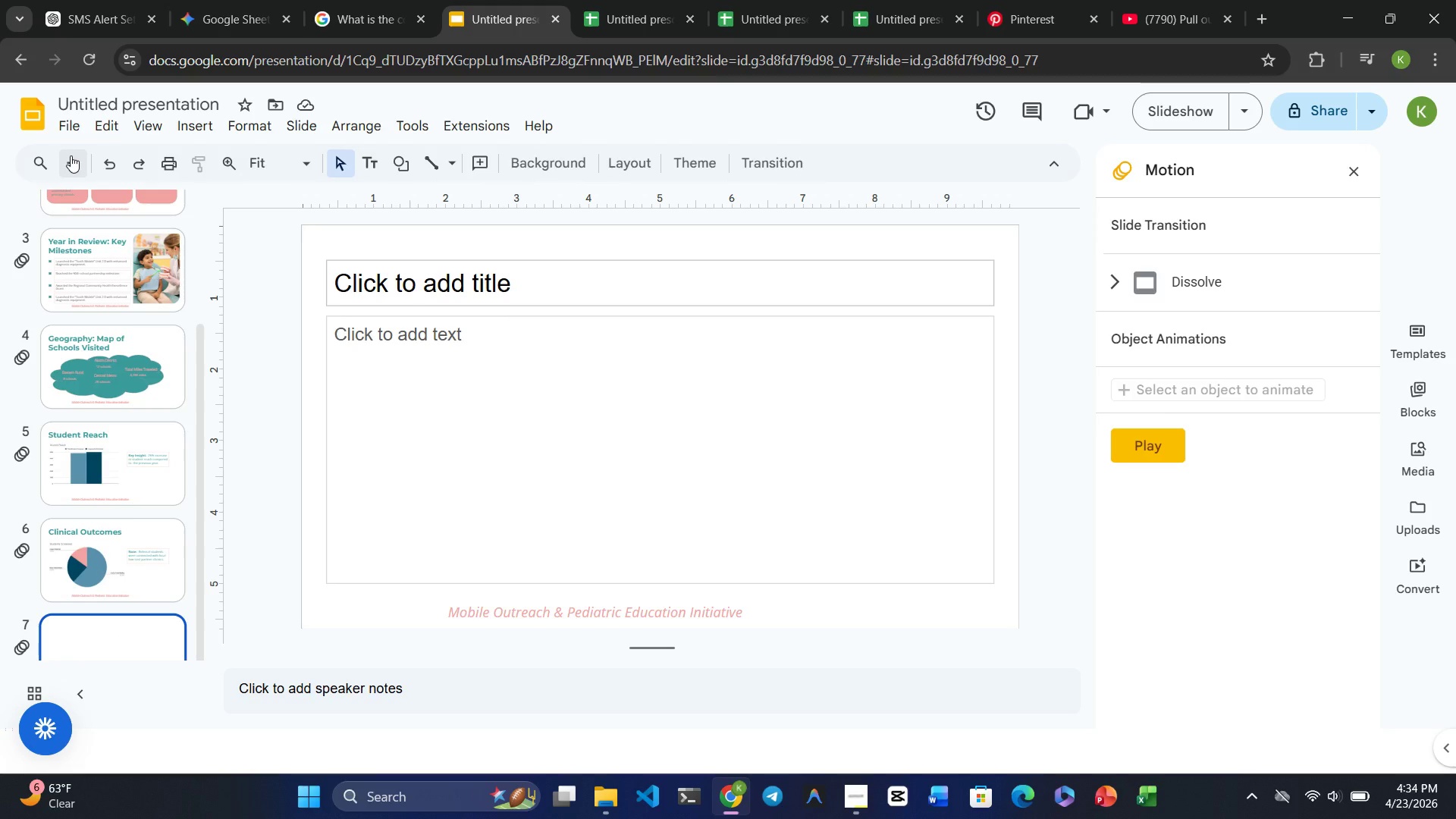 
wait(25.95)
 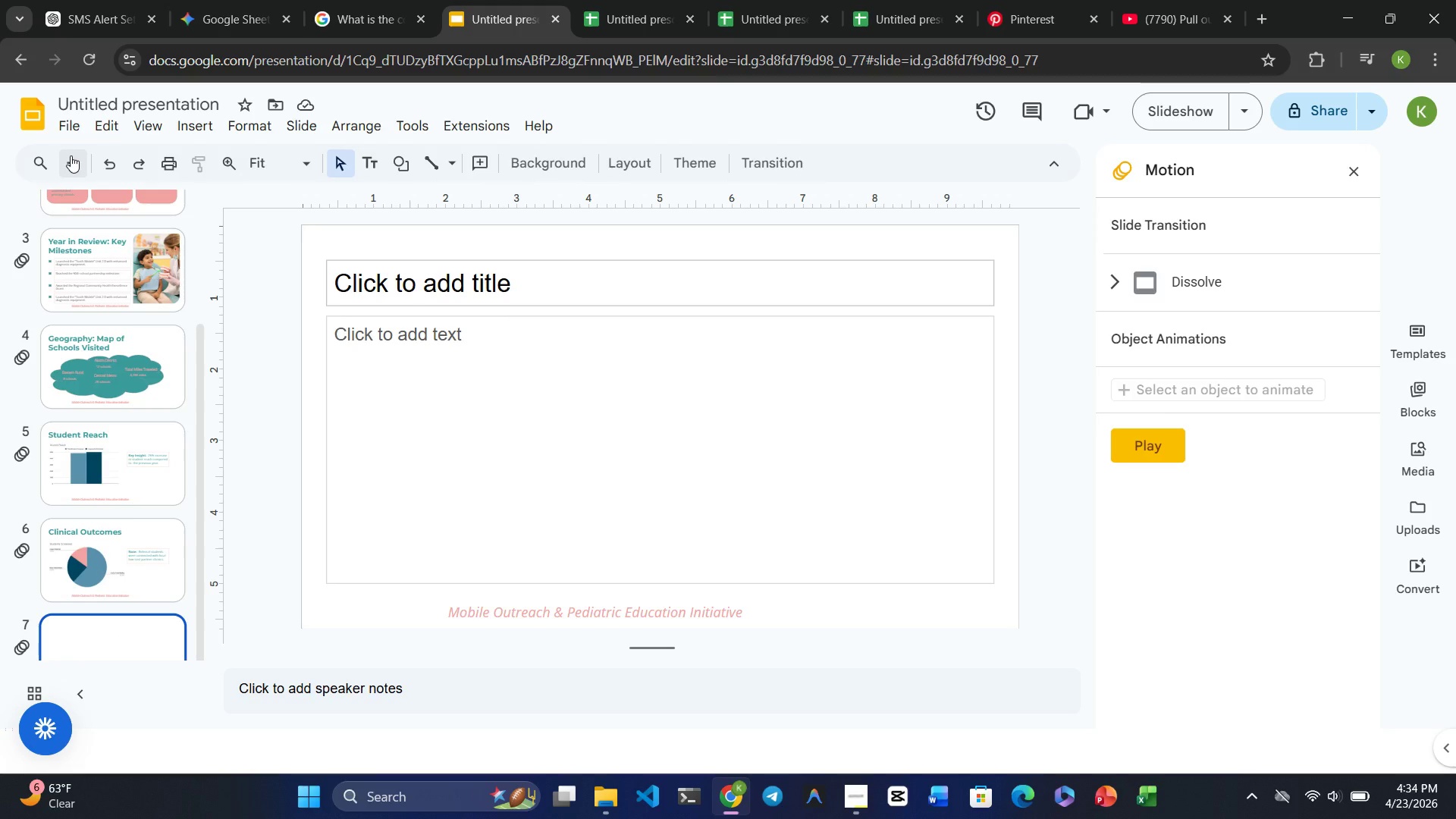 
left_click([71, 531])
 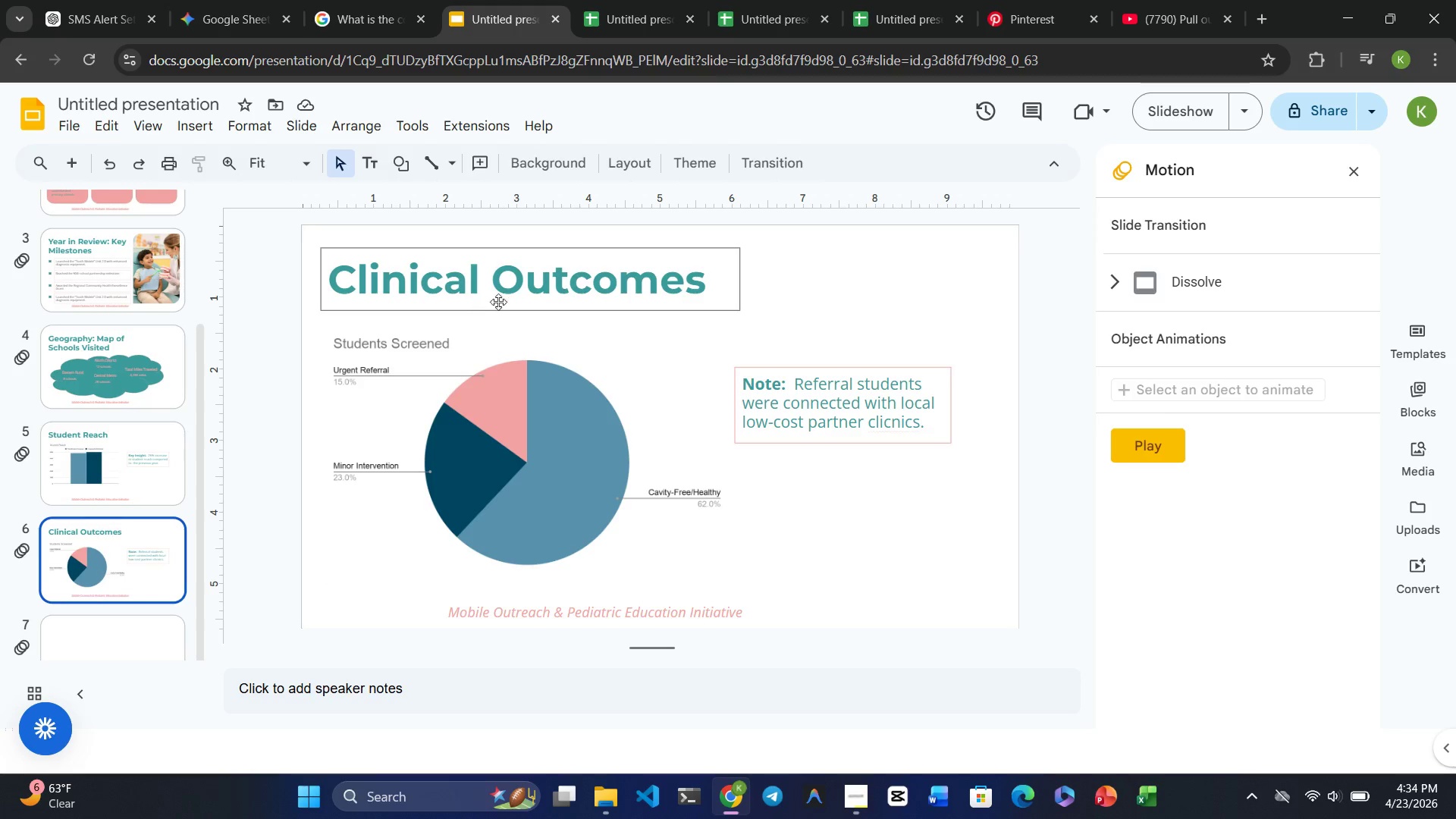 
left_click([535, 290])
 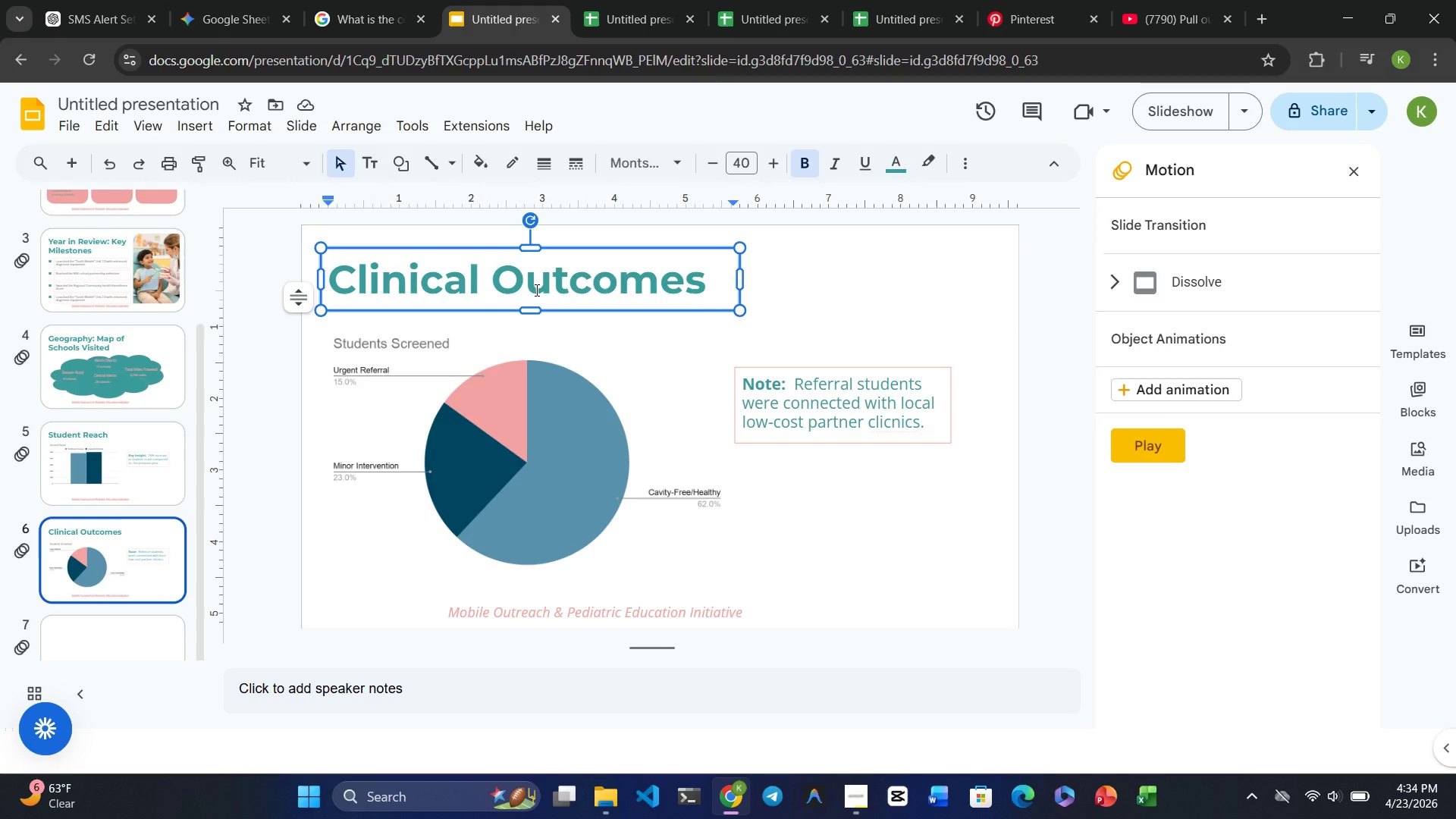 
key(Control+ControlRight)
 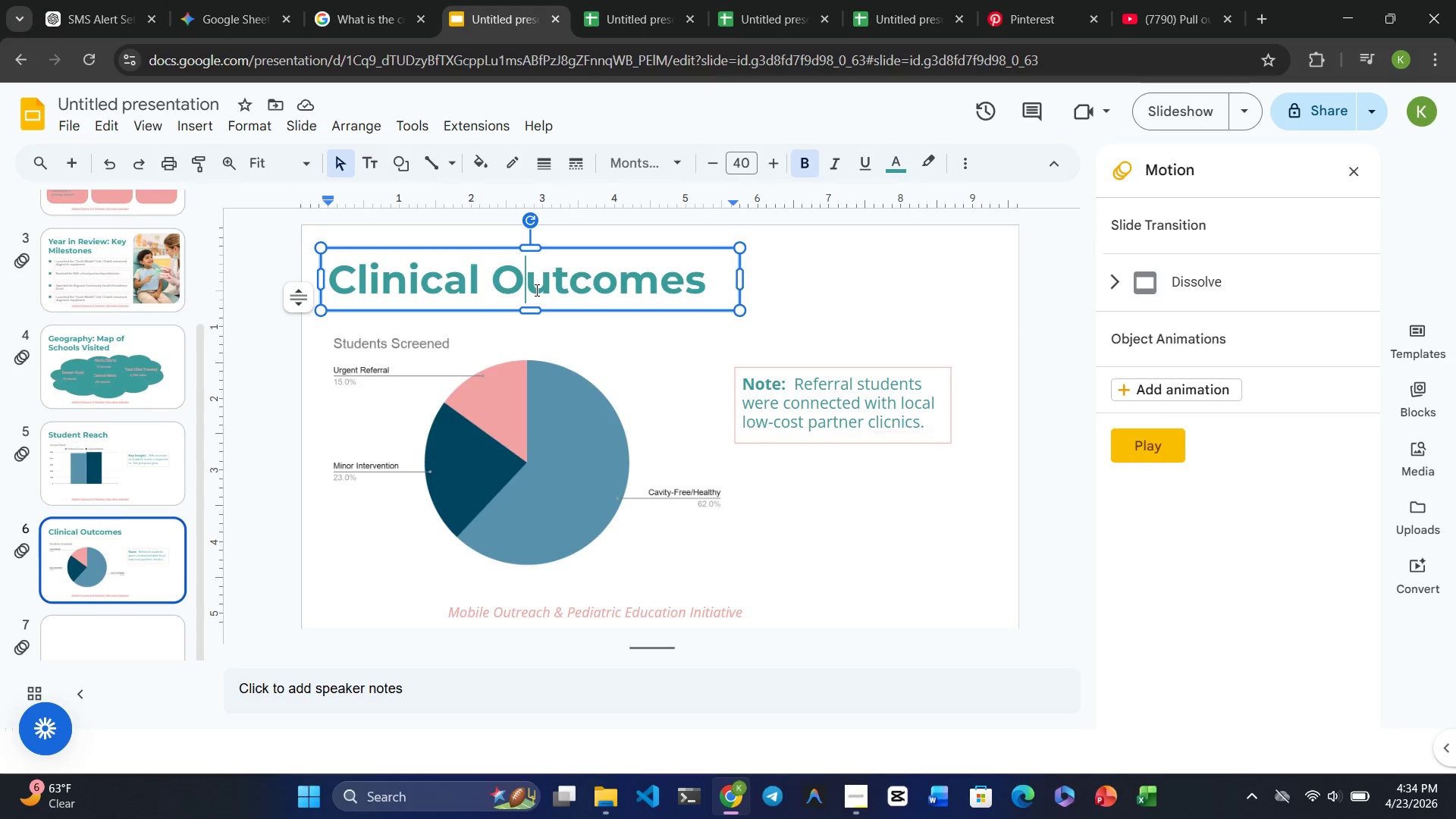 
key(Control+C)
 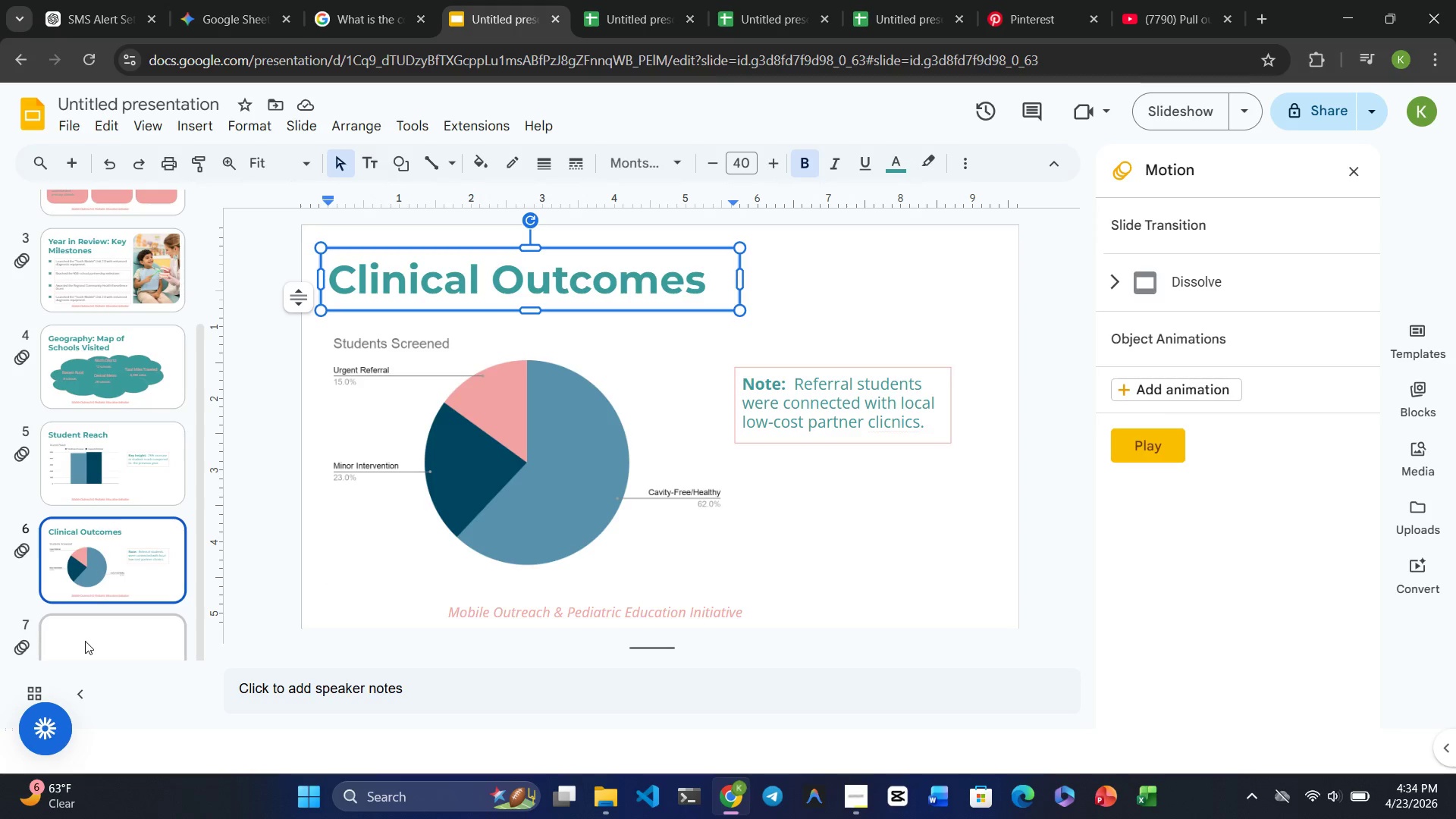 
left_click([85, 641])
 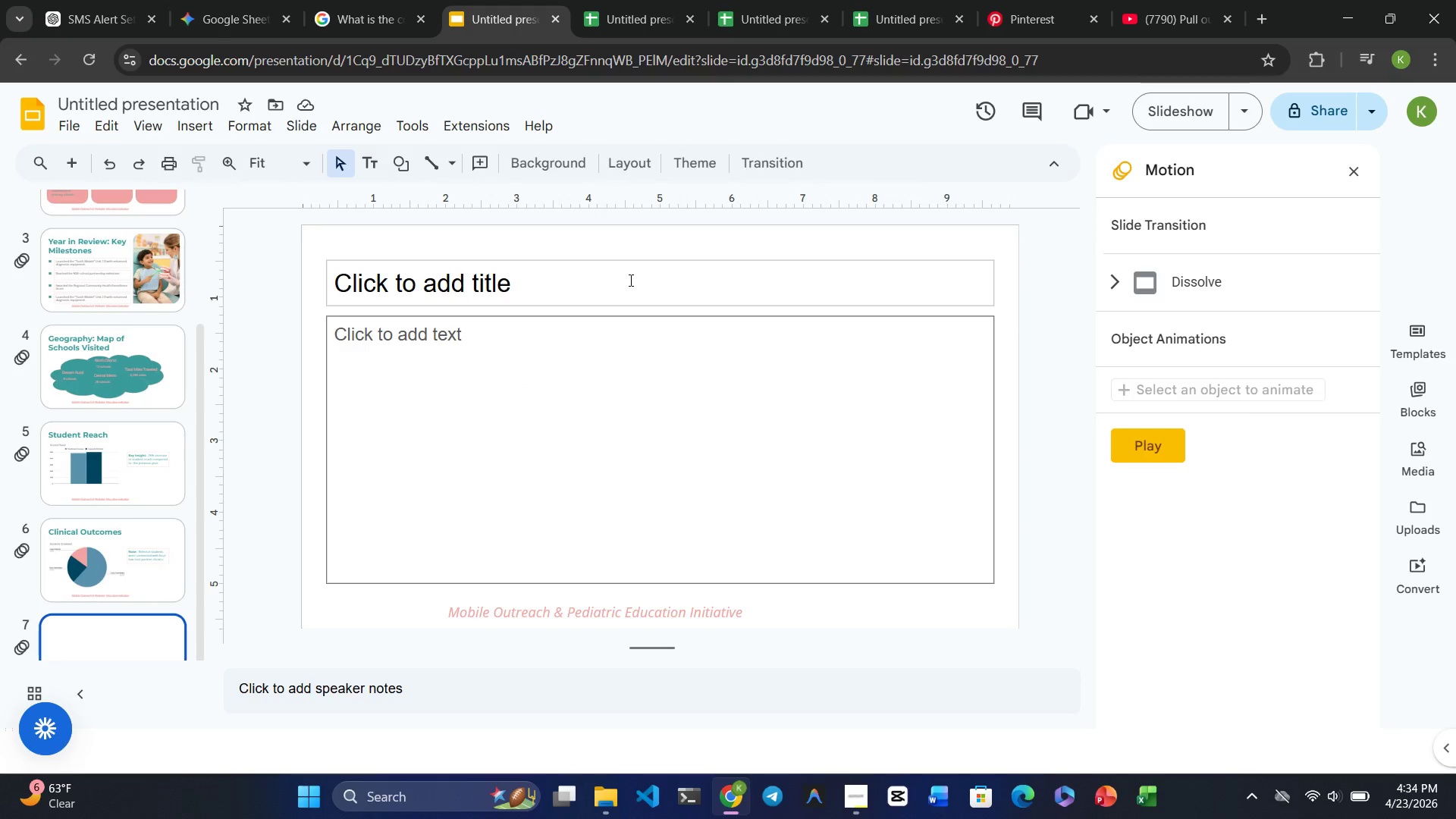 
left_click([638, 278])
 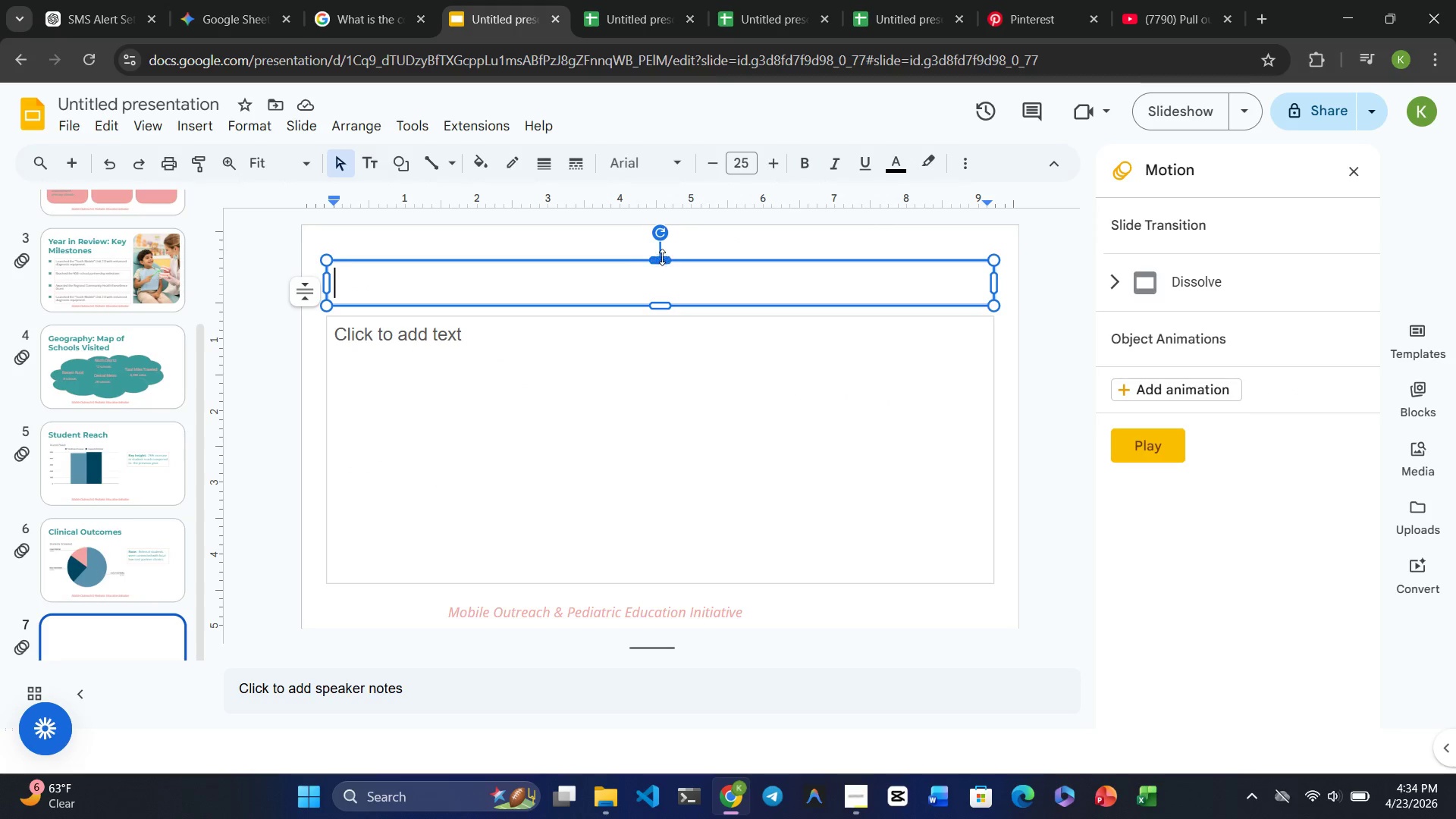 
left_click([662, 258])
 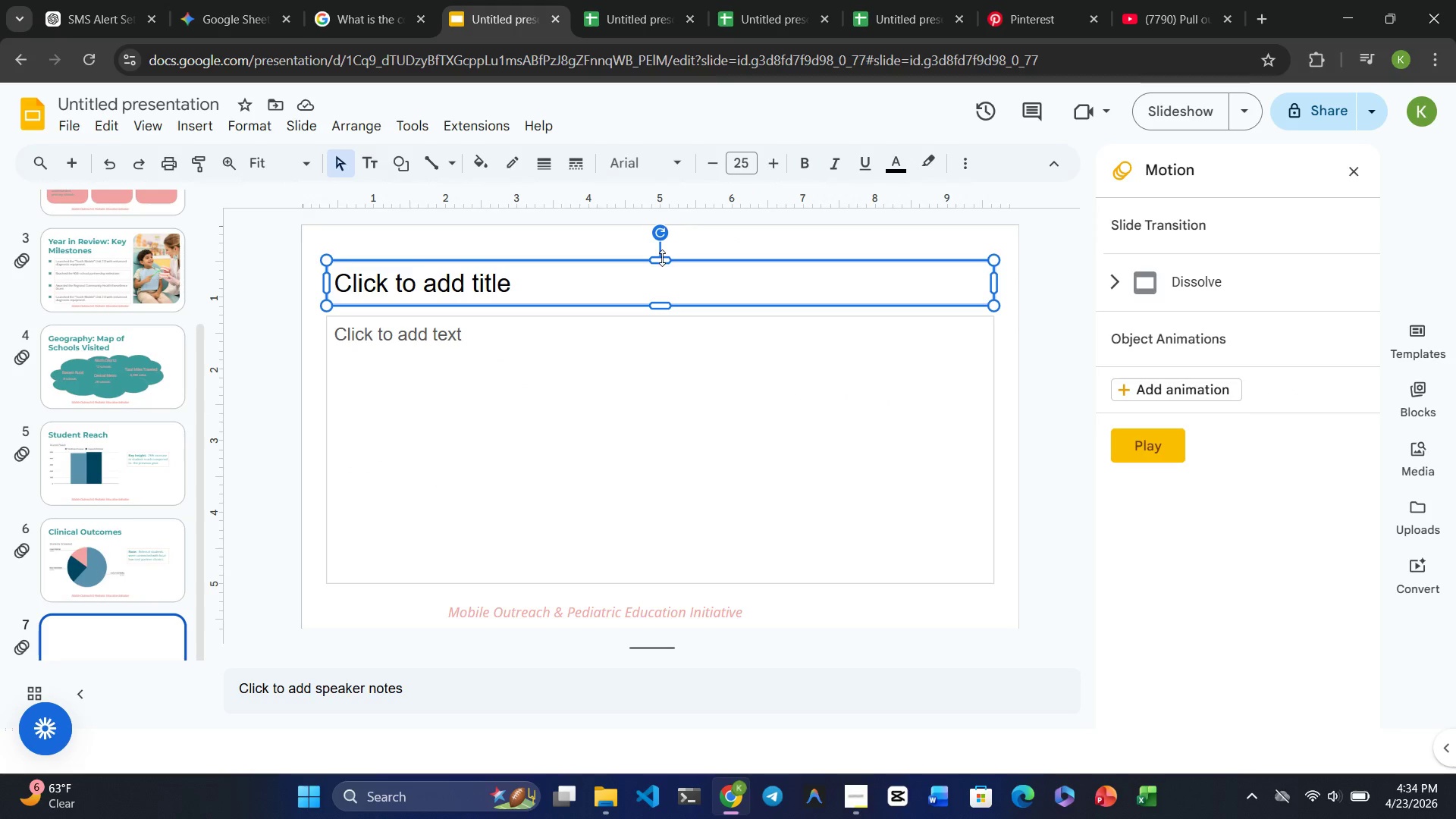 
key(Delete)
 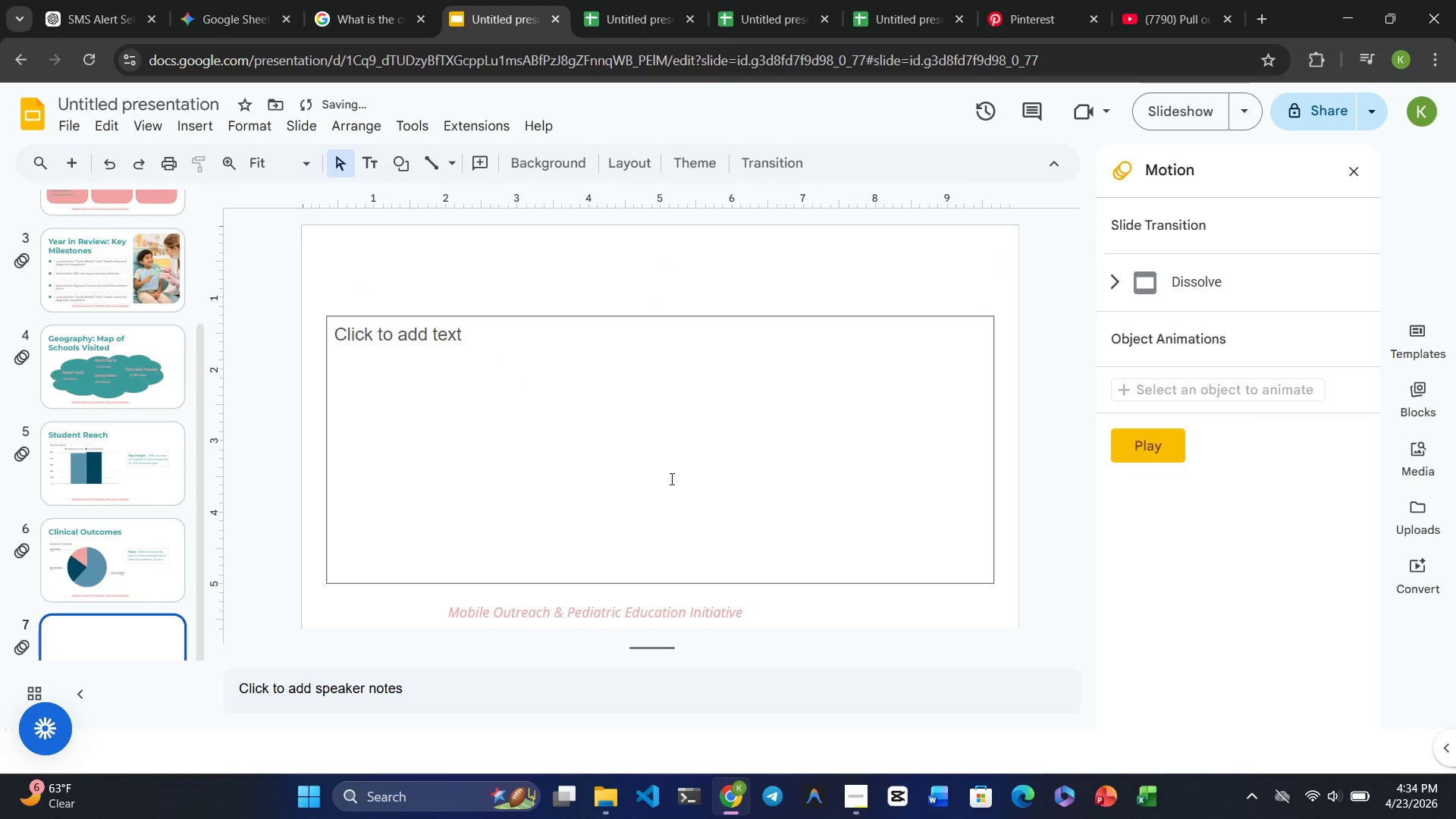 
left_click_drag(start_coordinate=[670, 479], to_coordinate=[657, 312])
 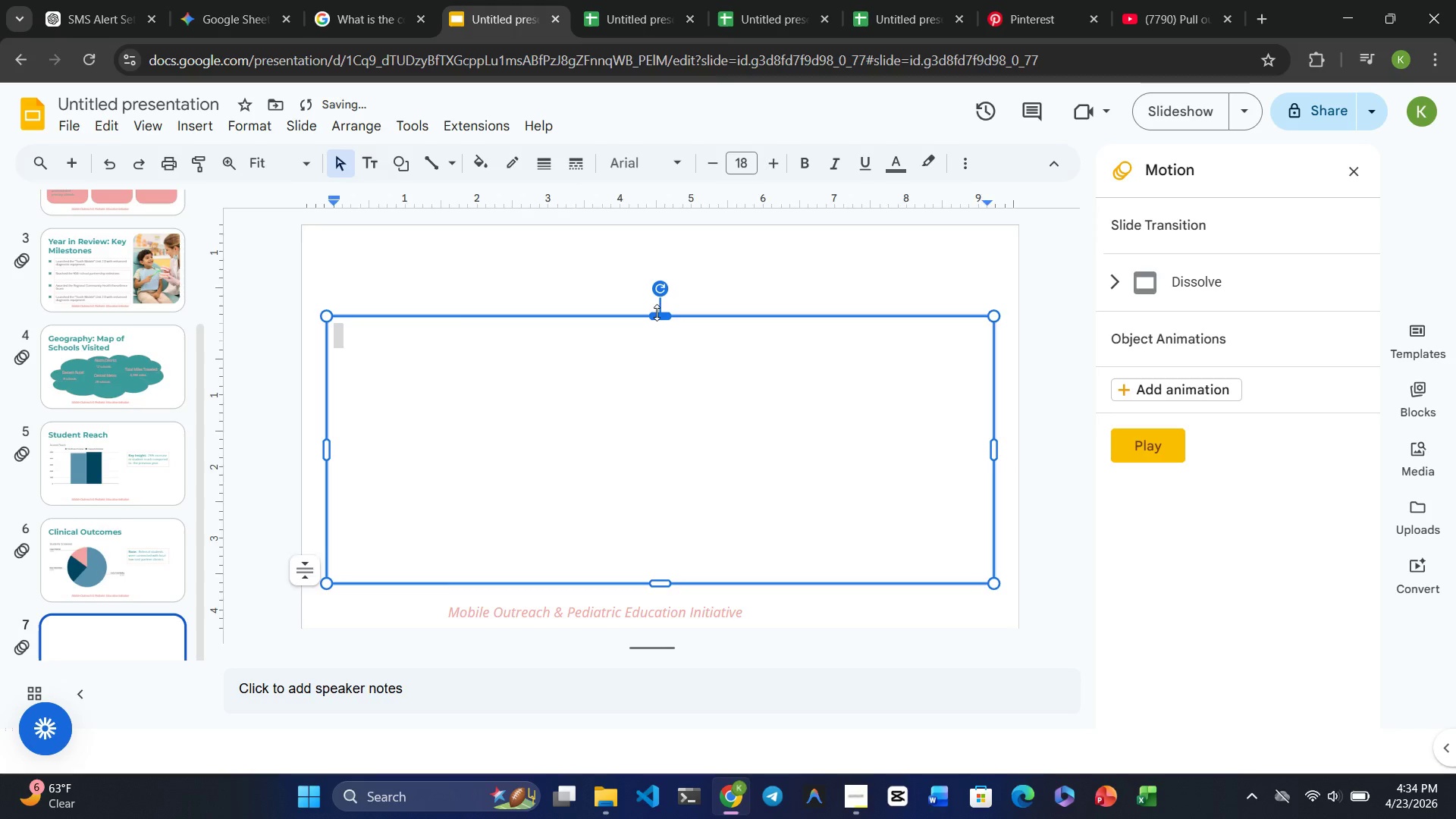 
left_click([657, 312])
 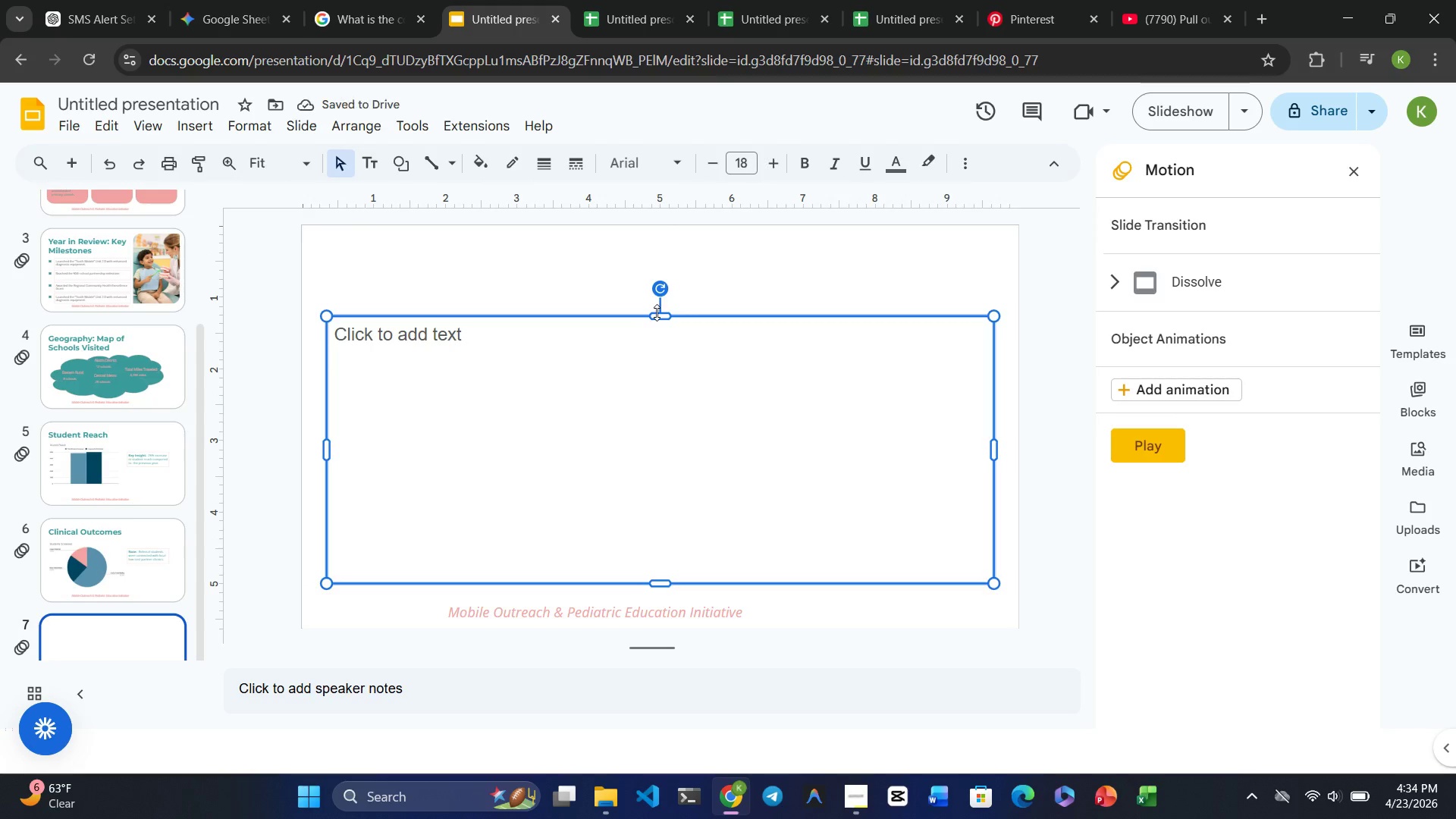 
key(Delete)
 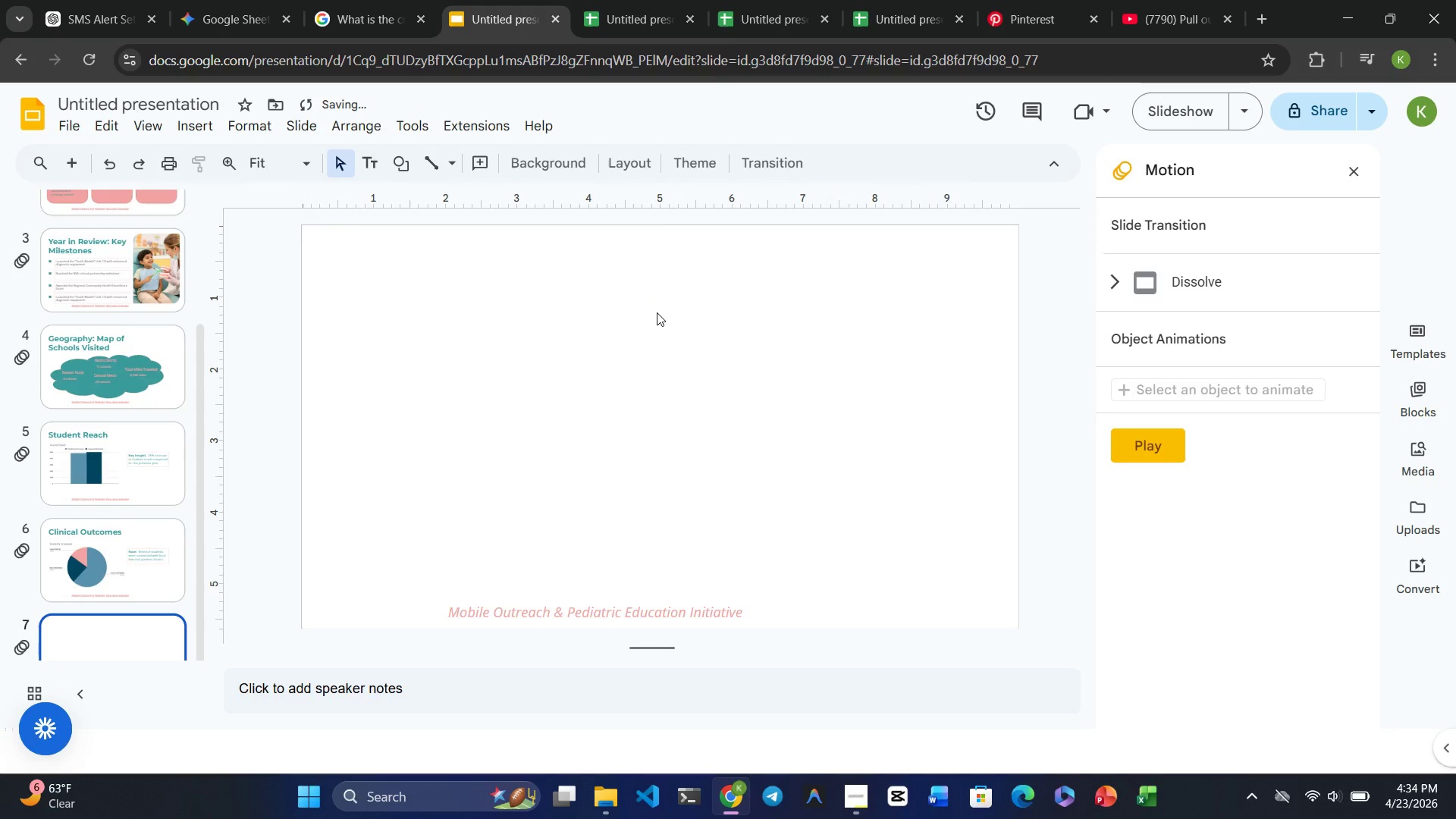 
key(Control+V)
 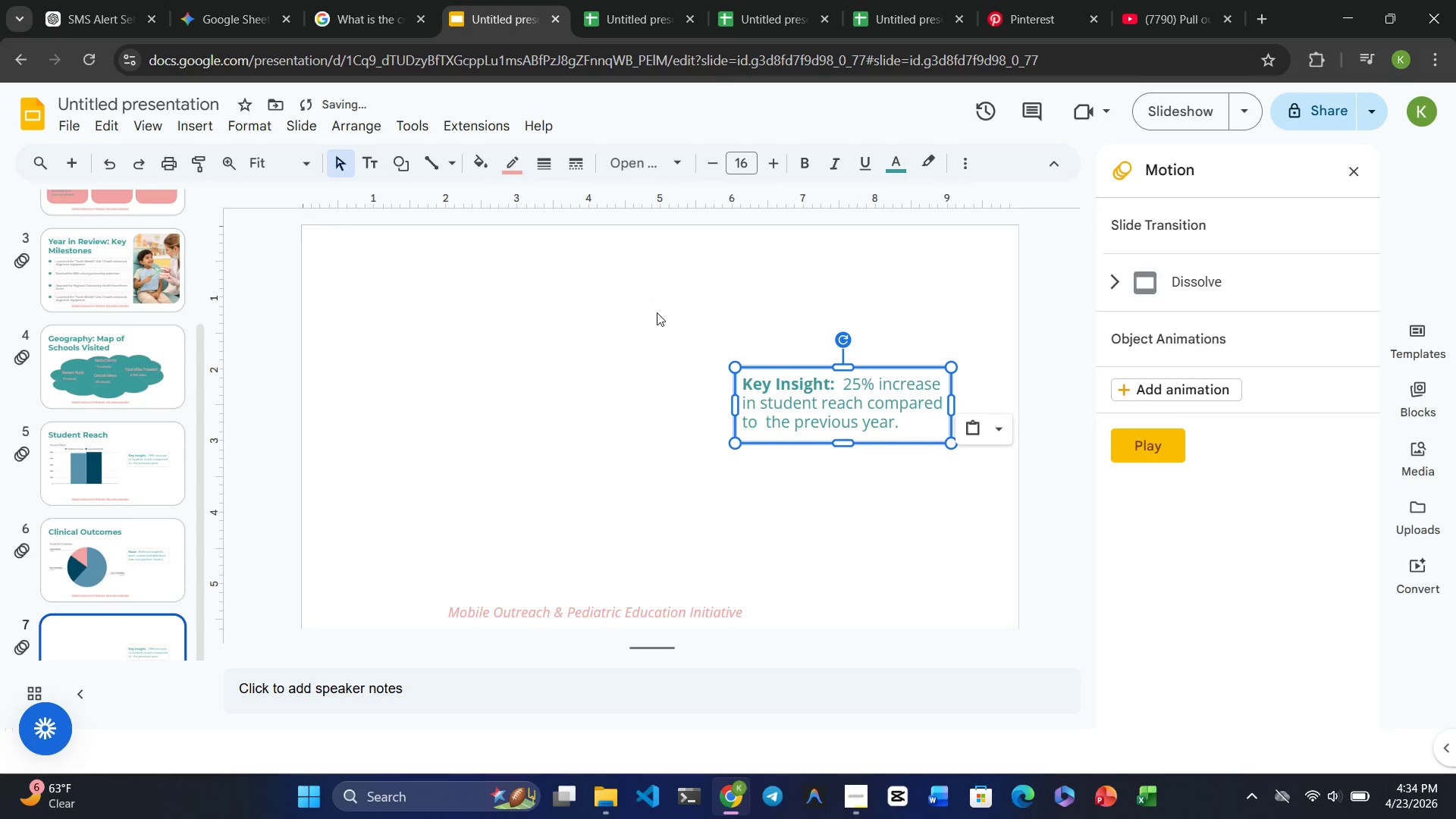 
key(Control+Z)
 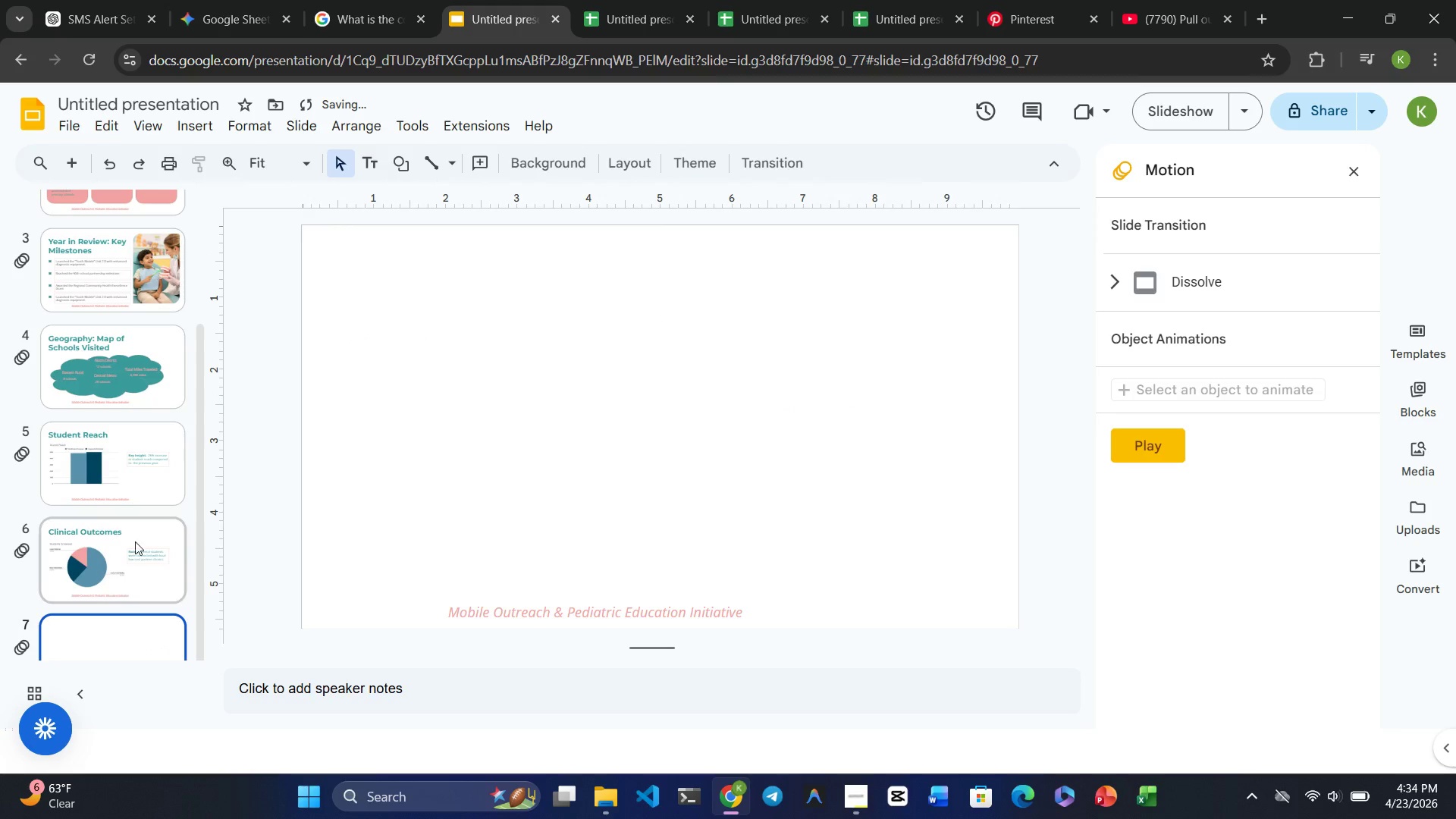 
left_click([129, 542])
 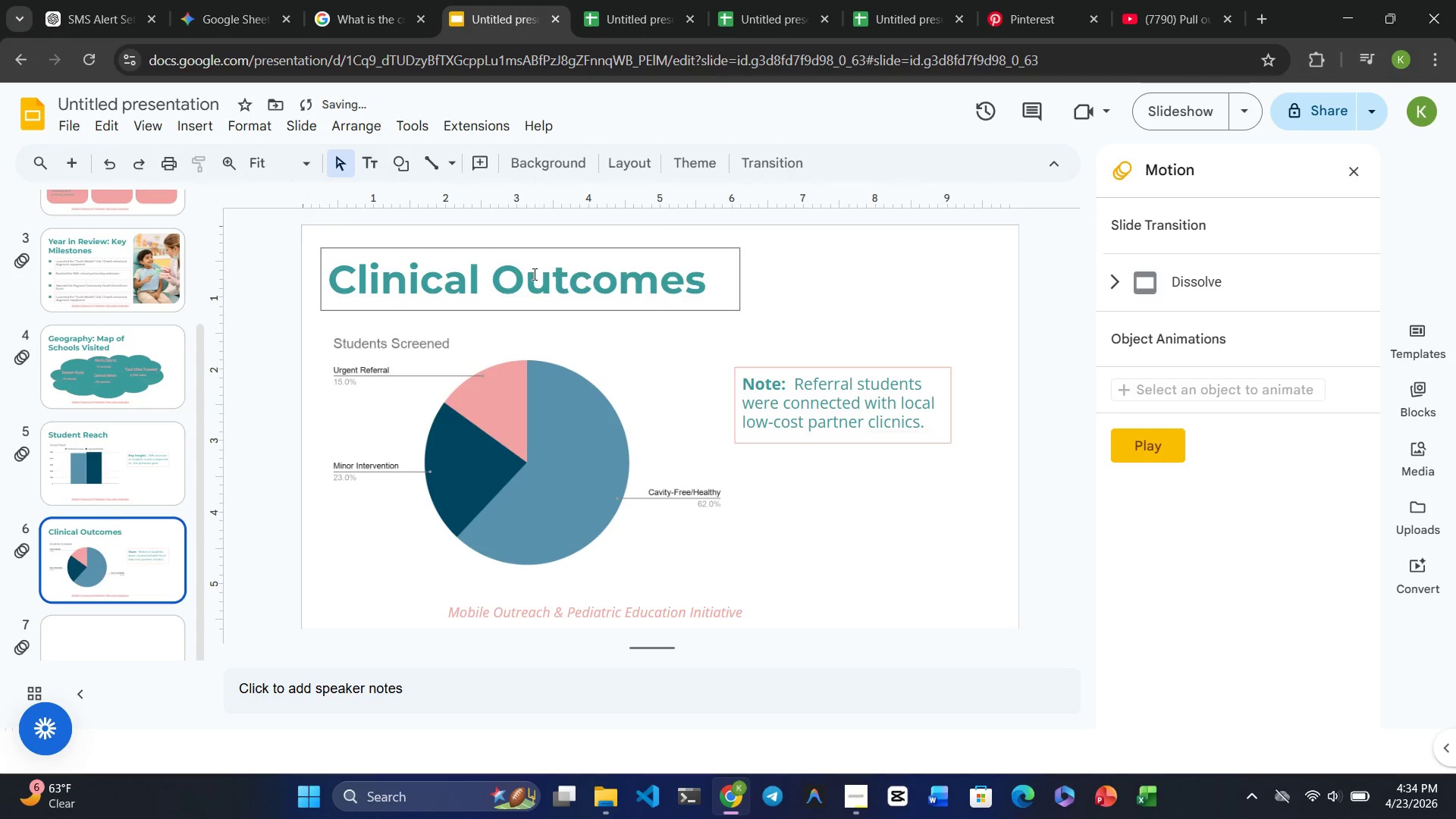 
double_click([533, 274])
 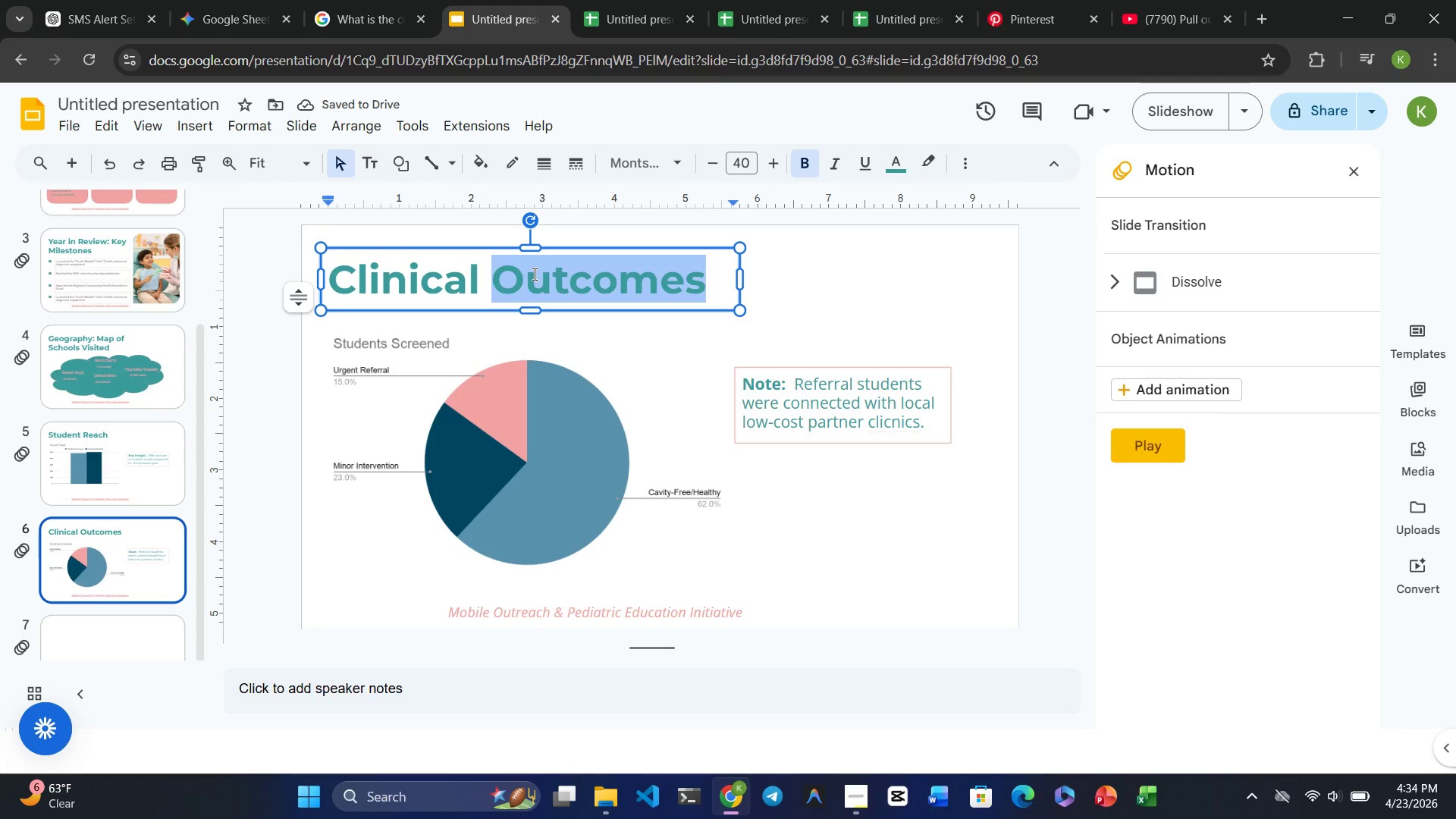 
left_click([533, 274])
 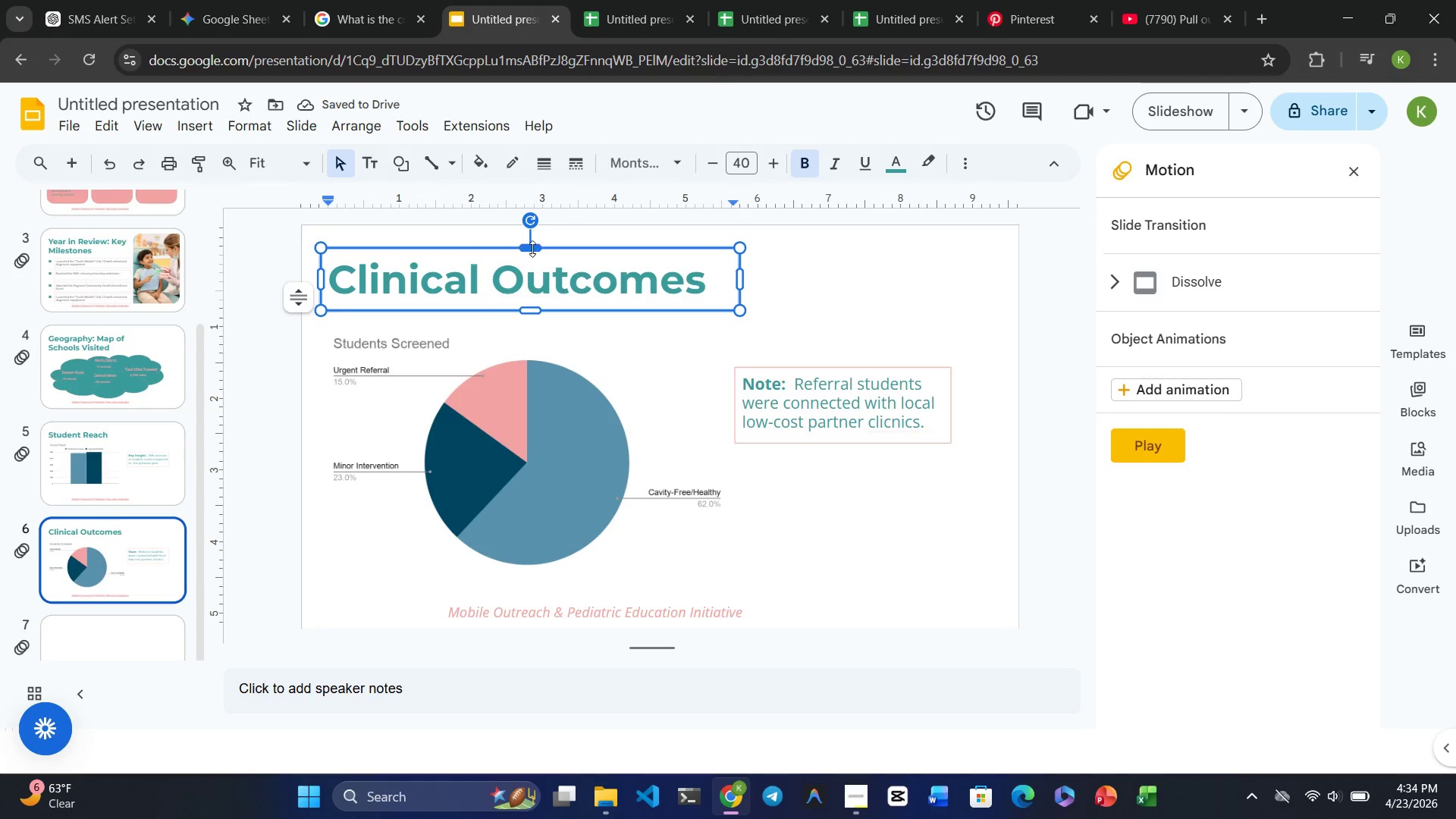 
left_click([532, 246])
 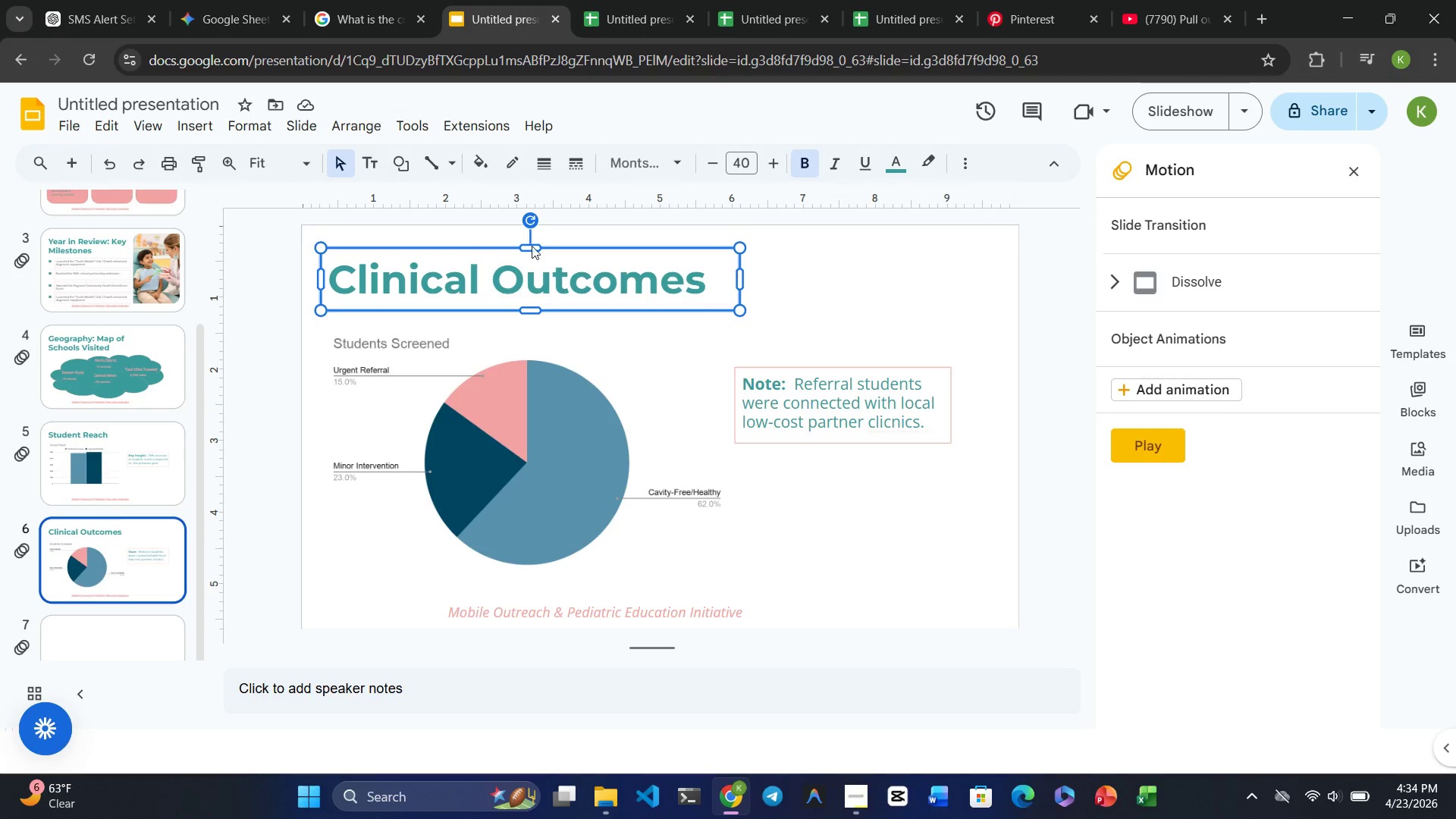 
key(Control+ControlRight)
 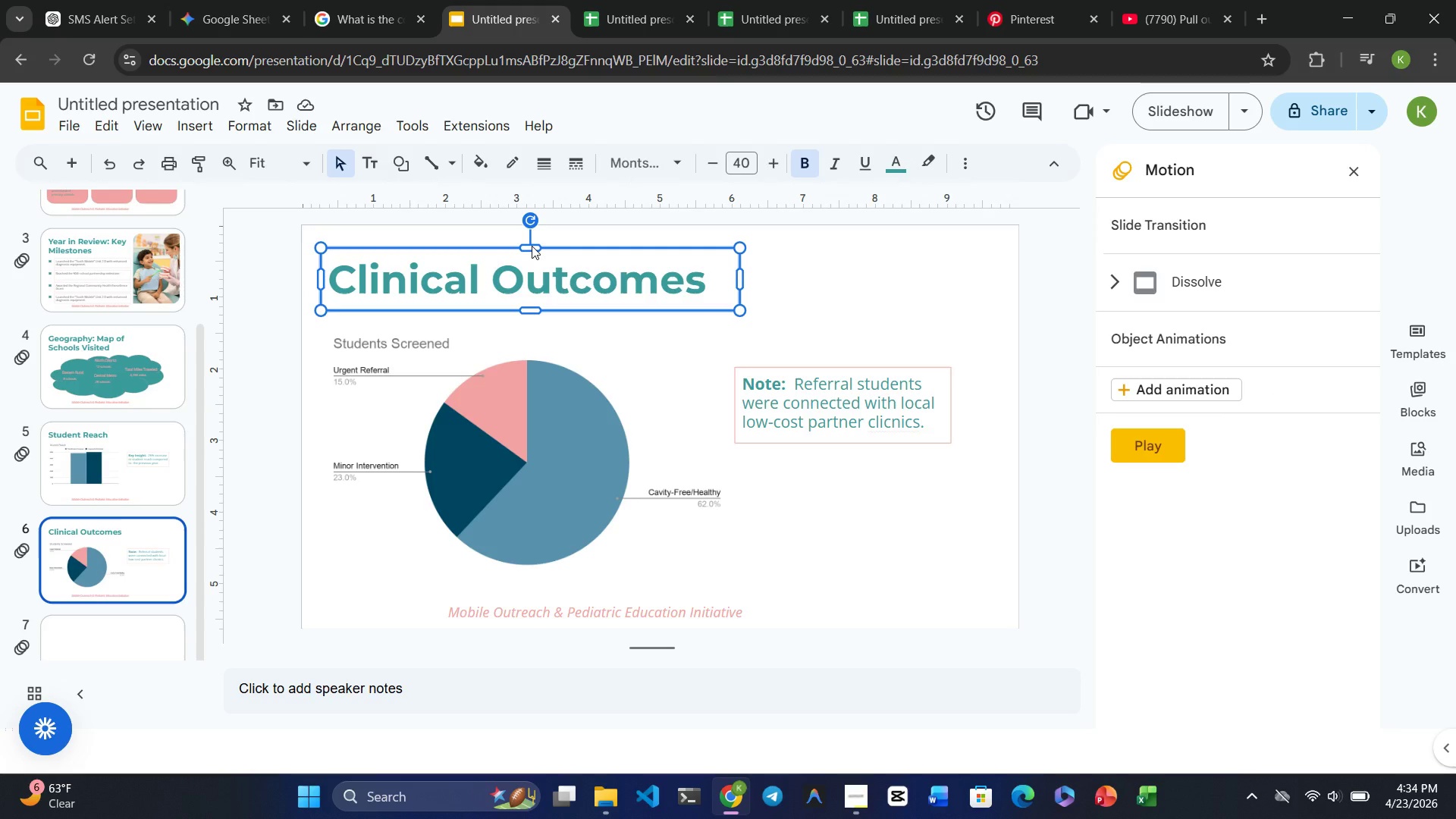 
key(Control+C)
 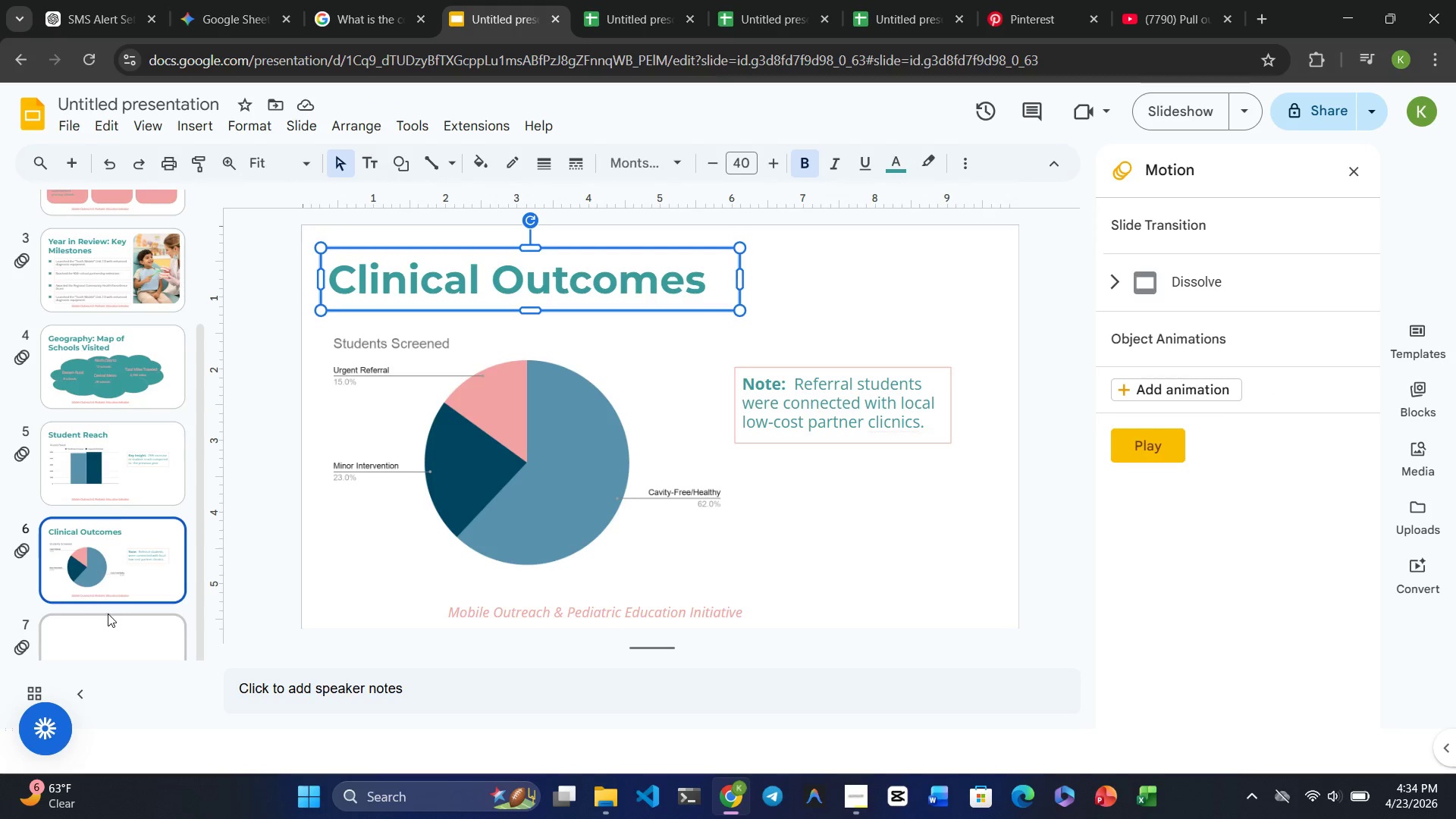 
left_click([108, 614])
 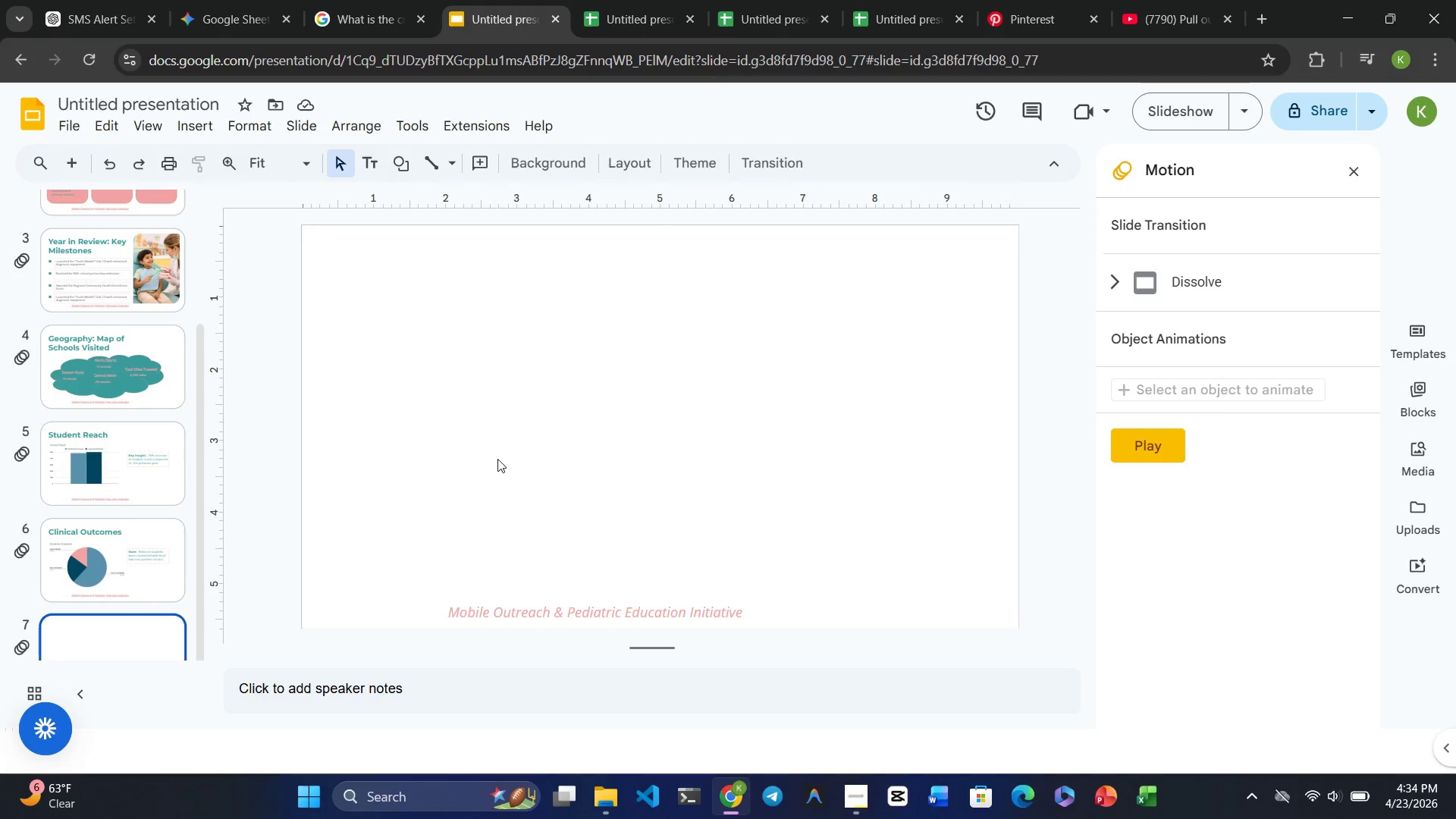 
left_click([497, 459])
 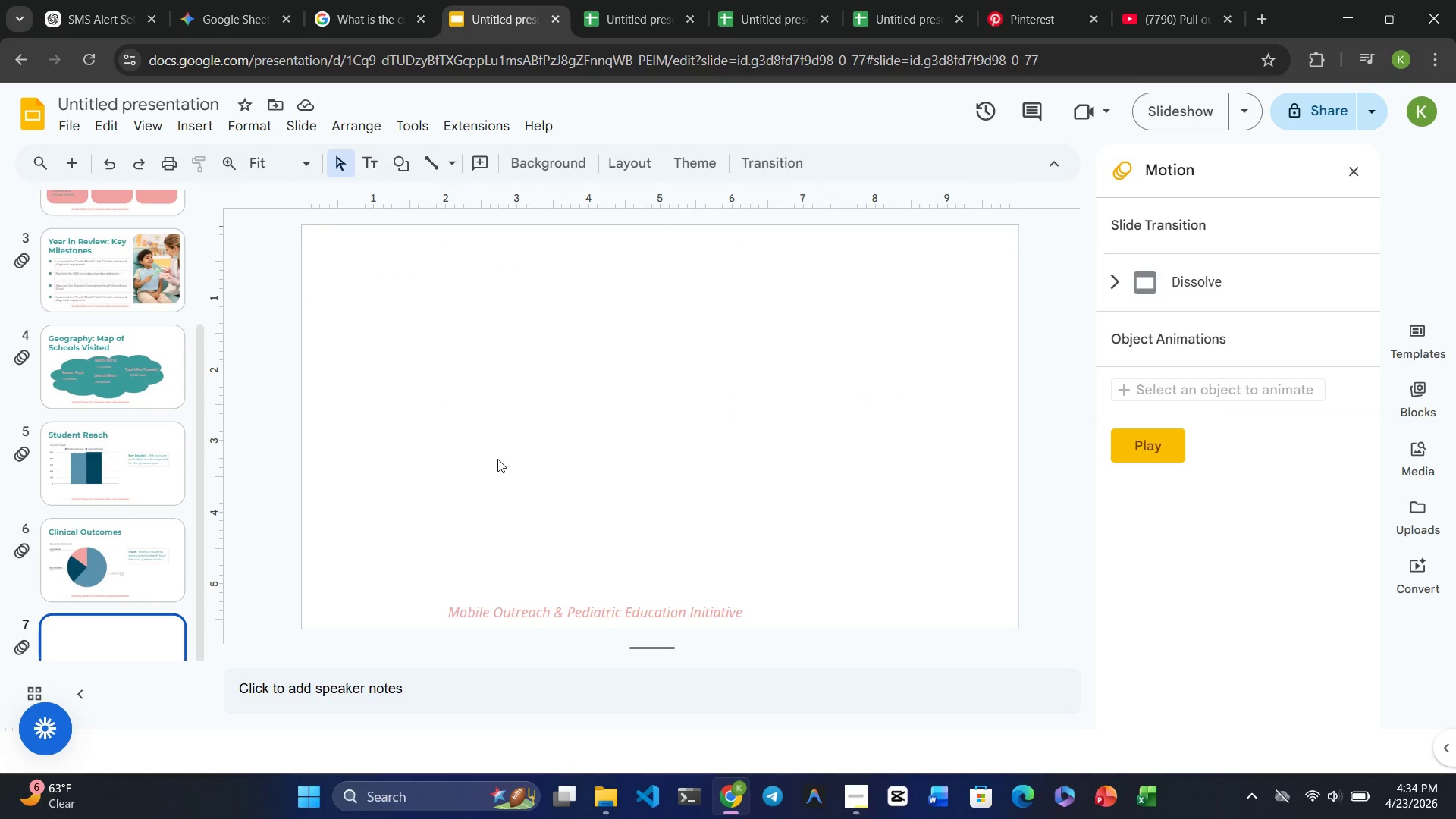 
key(Control+V)
 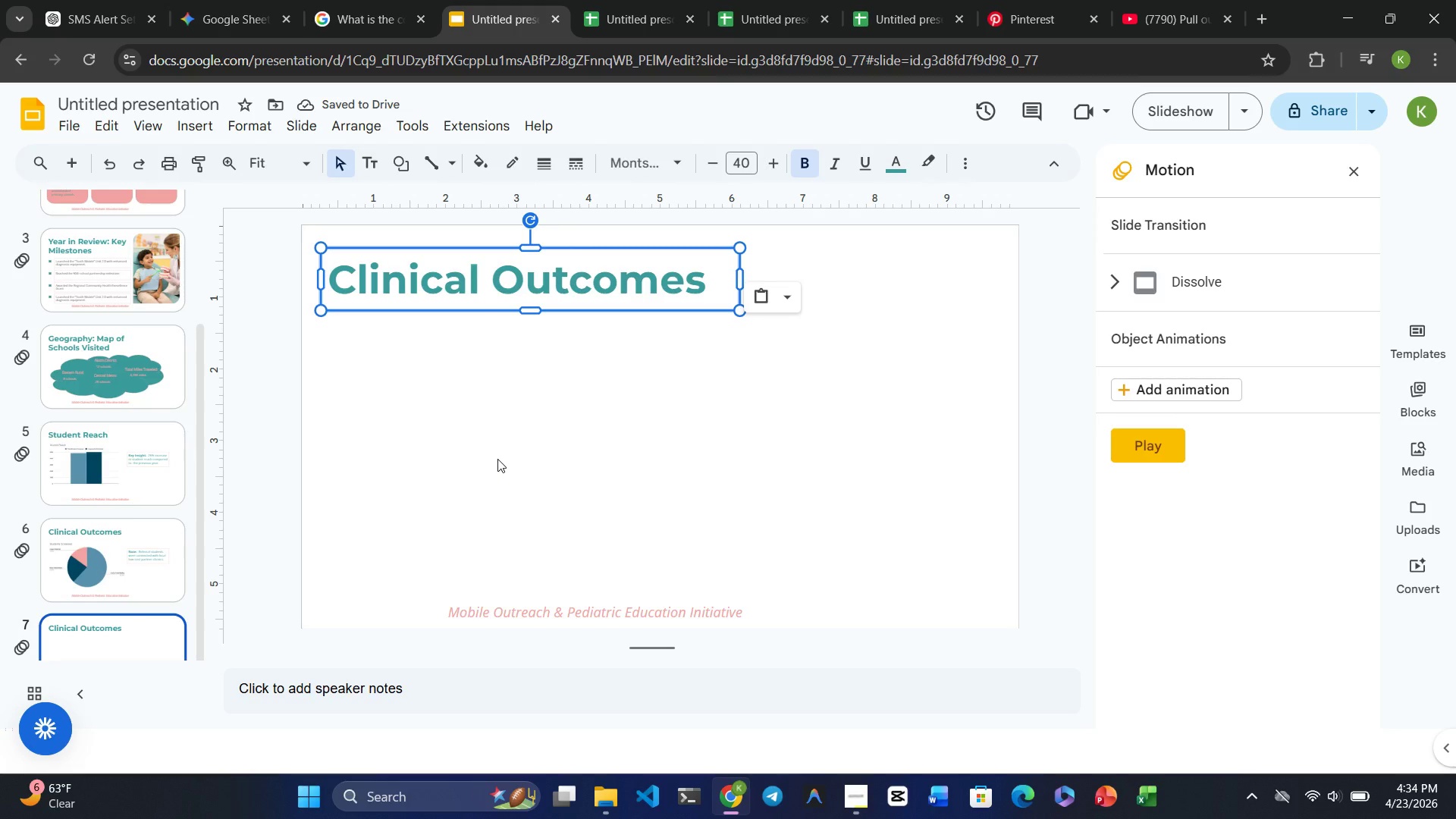 
wait(5.16)
 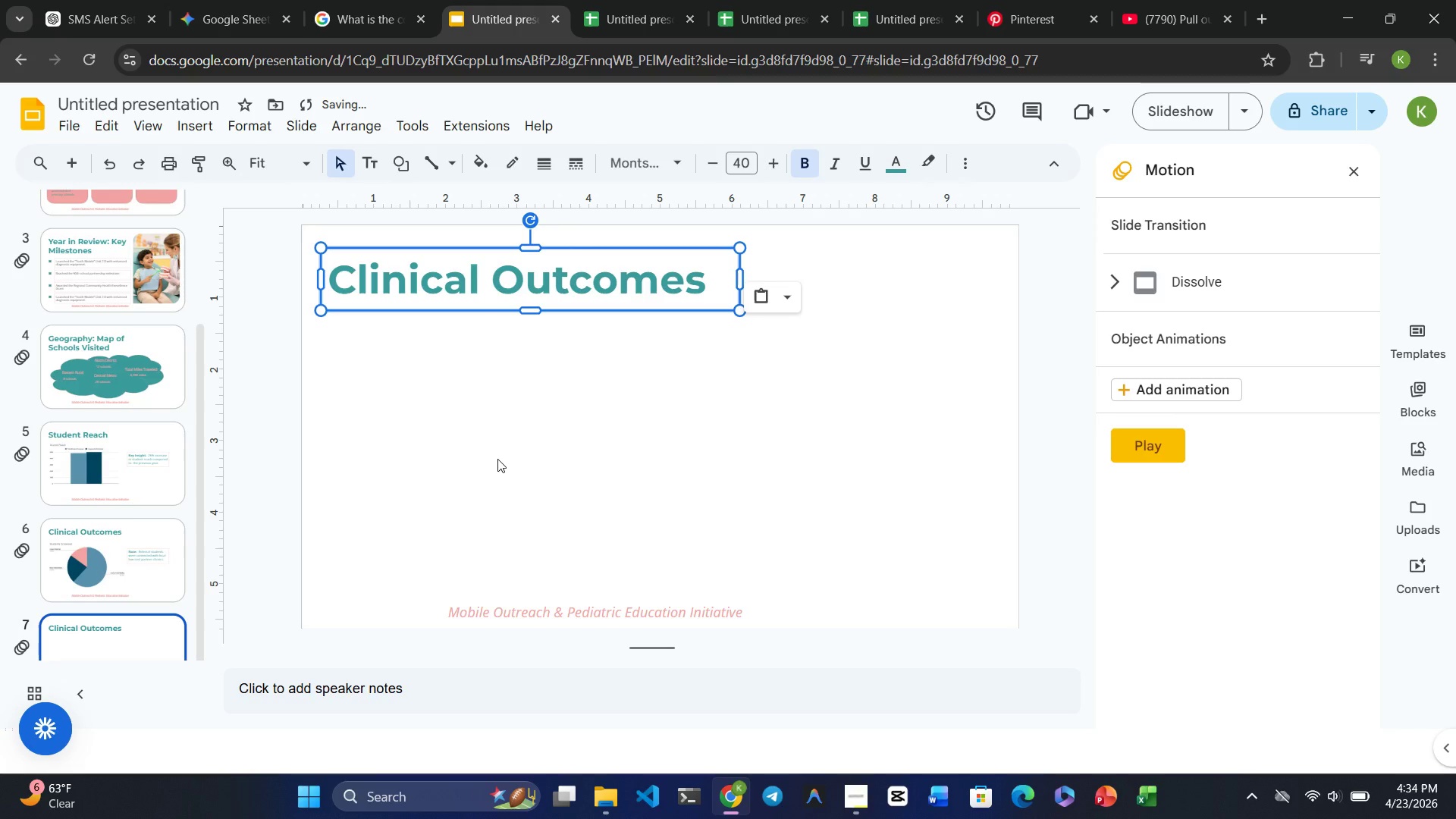 
double_click([460, 297])
 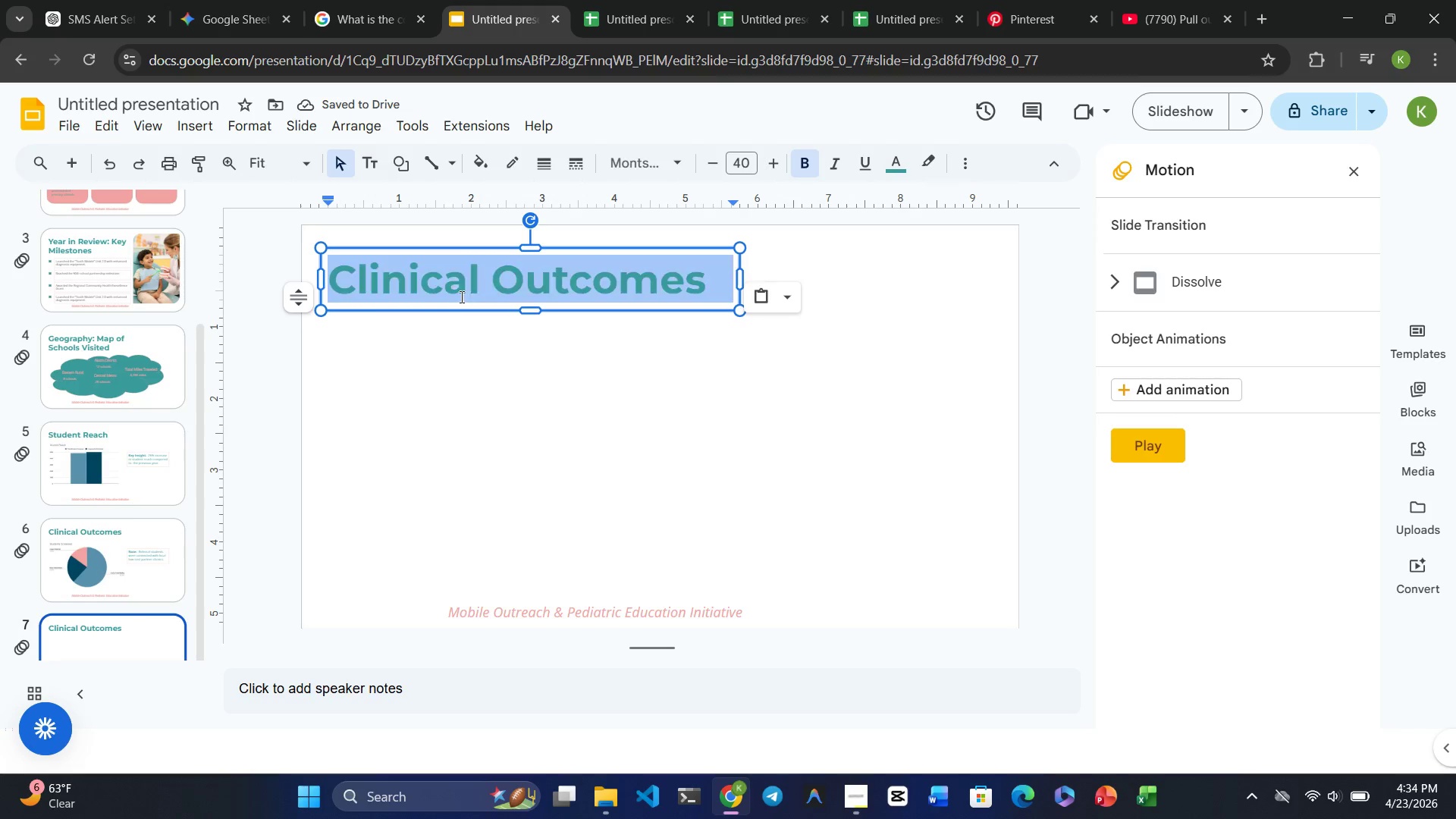 
triple_click([460, 297])
 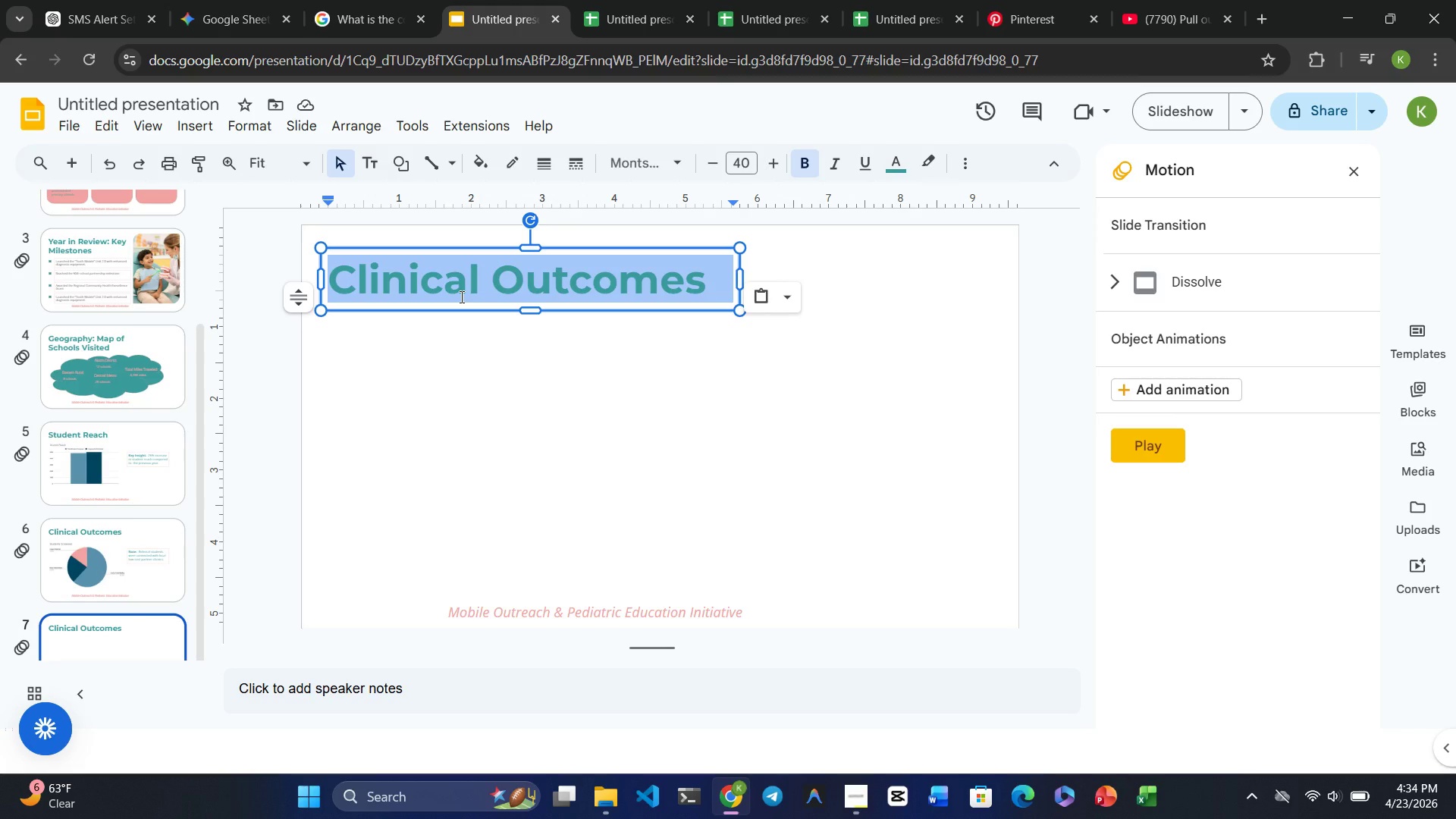 
type(Educationa ])
key(Backspace)
key(Backspace)
type(;)
key(Backspace)
type(l Impact)
 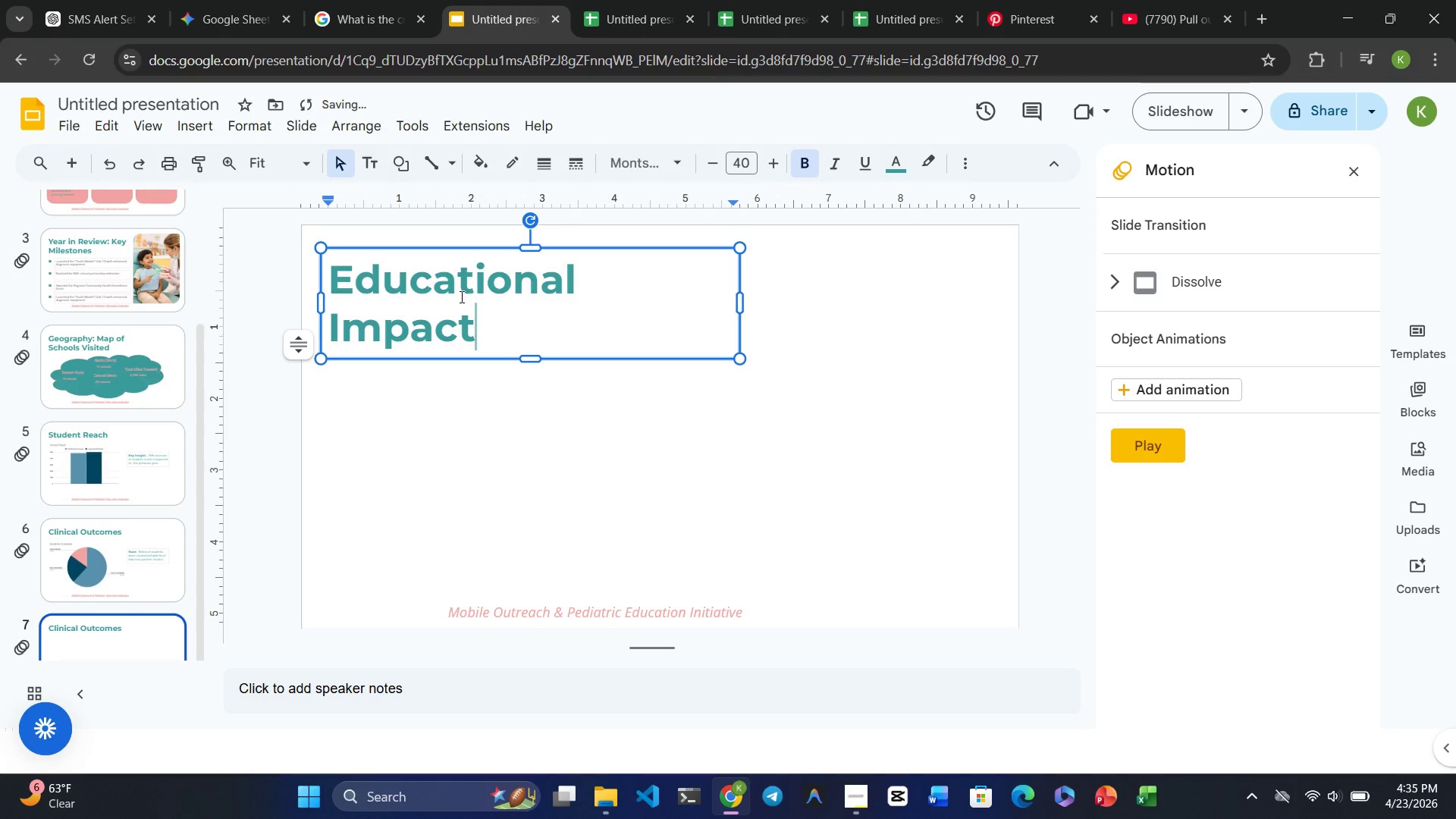 
left_click([490, 420])
 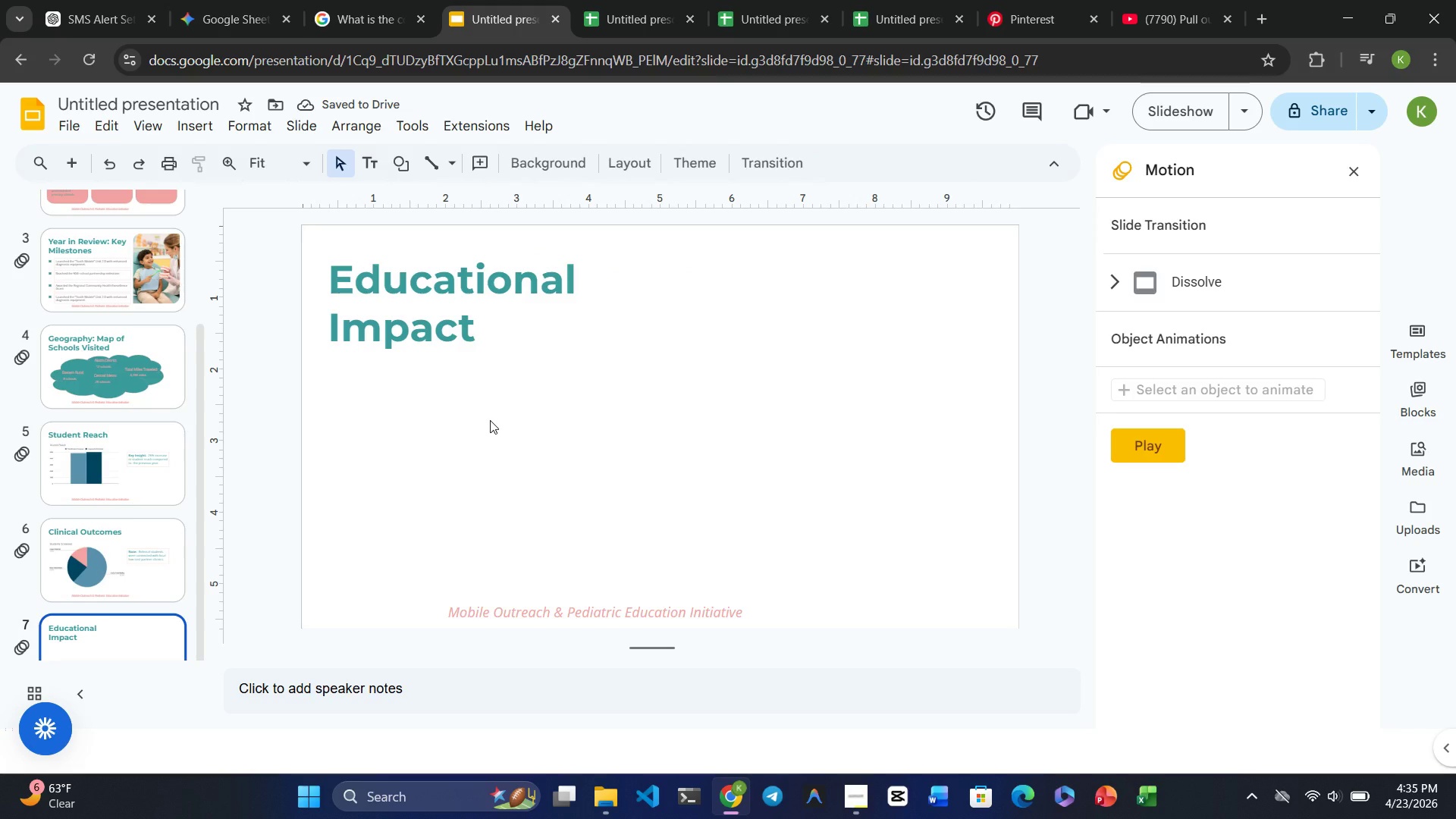 
left_click([479, 291])
 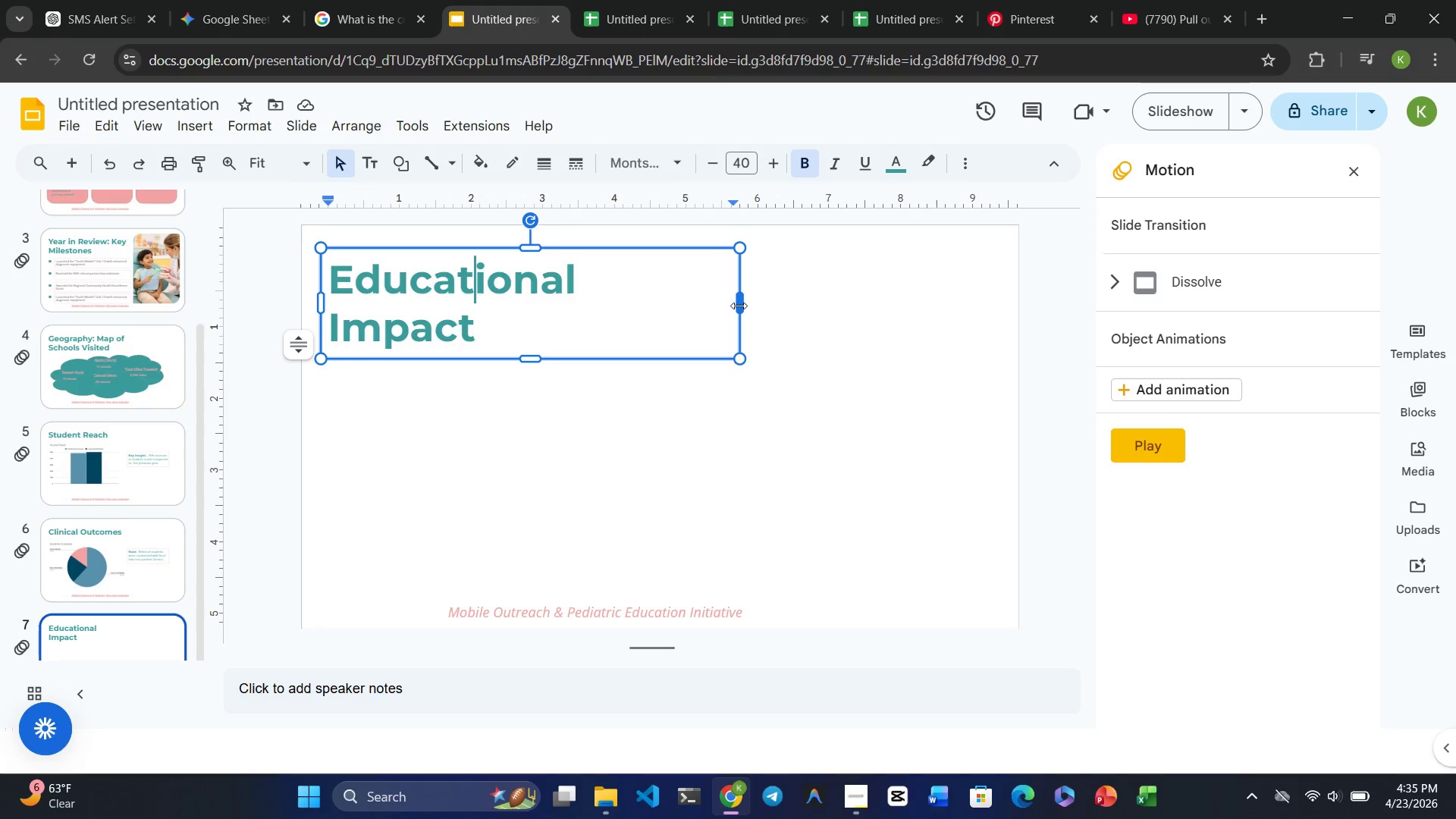 
left_click_drag(start_coordinate=[740, 306], to_coordinate=[774, 306])
 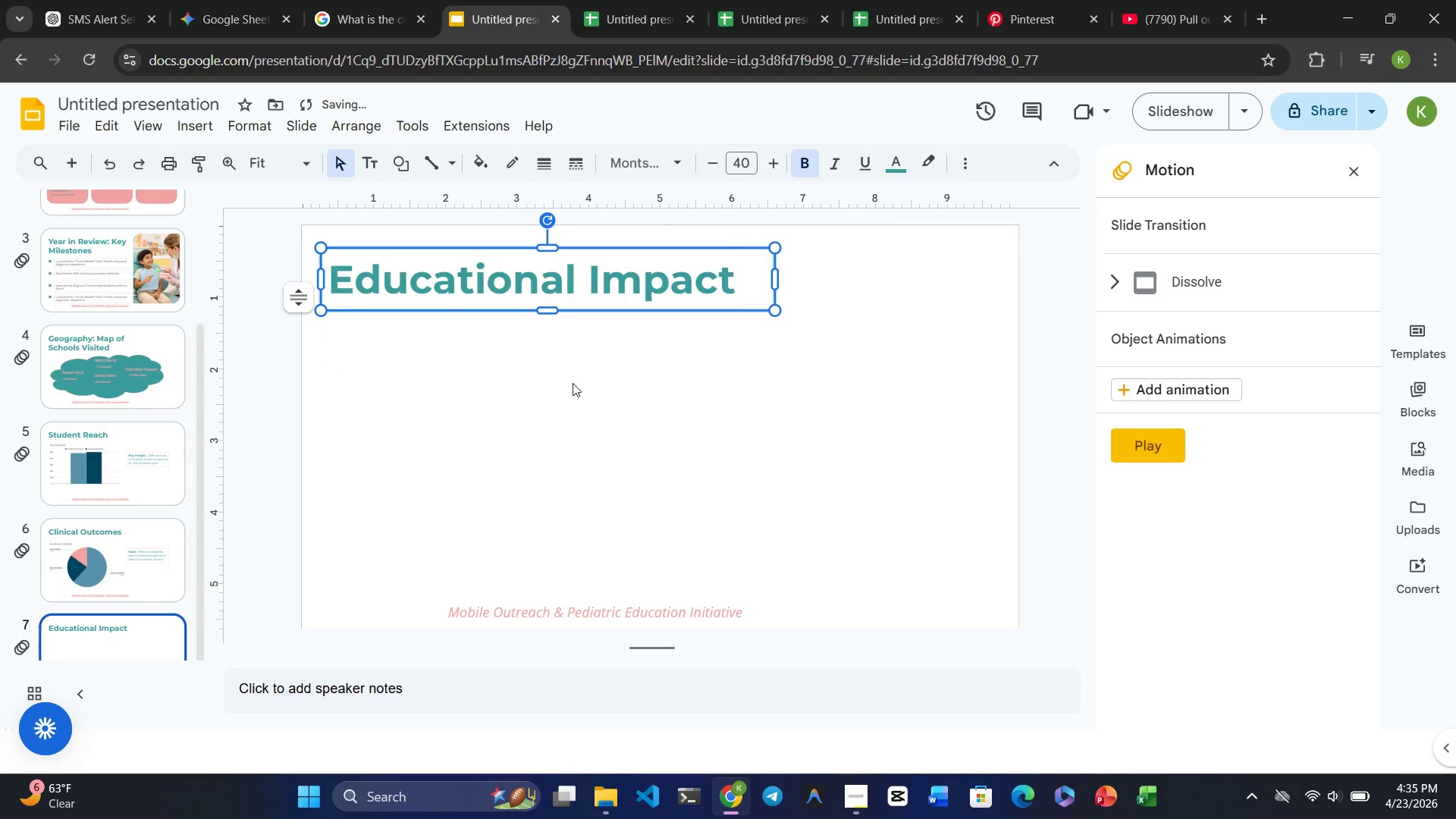 
left_click([562, 389])
 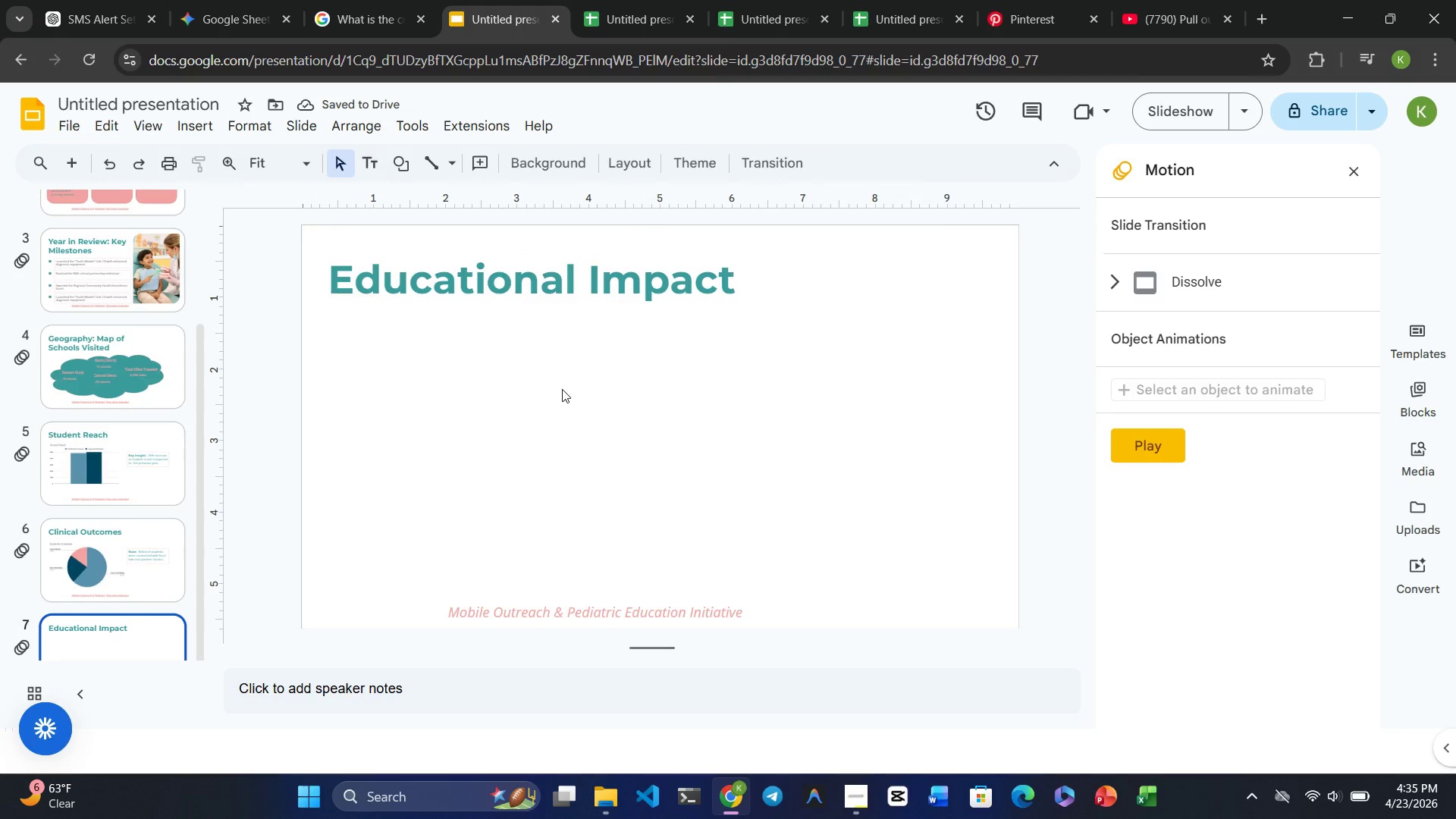 
left_click([542, 306])
 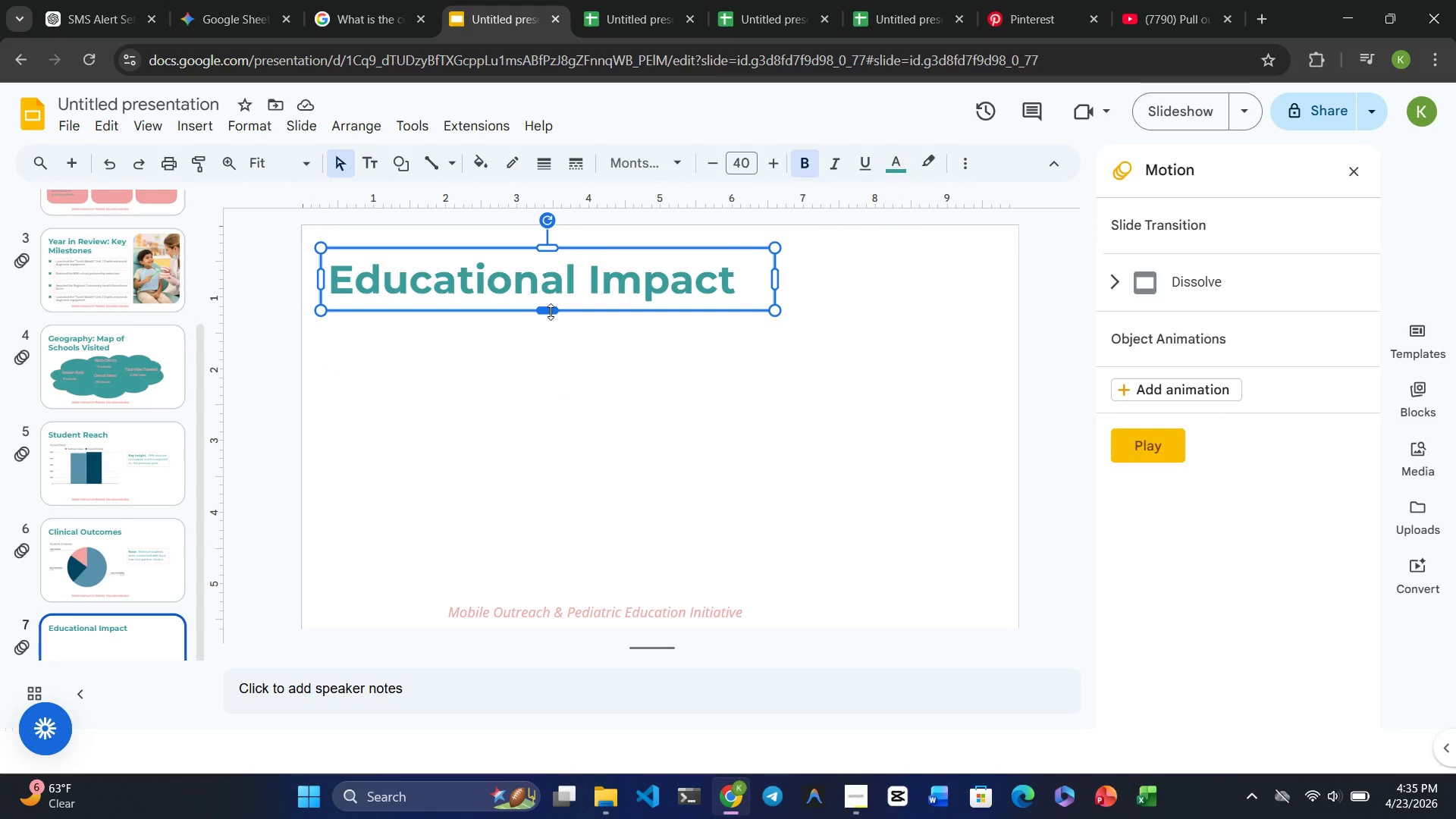 
left_click_drag(start_coordinate=[551, 312], to_coordinate=[551, 333])
 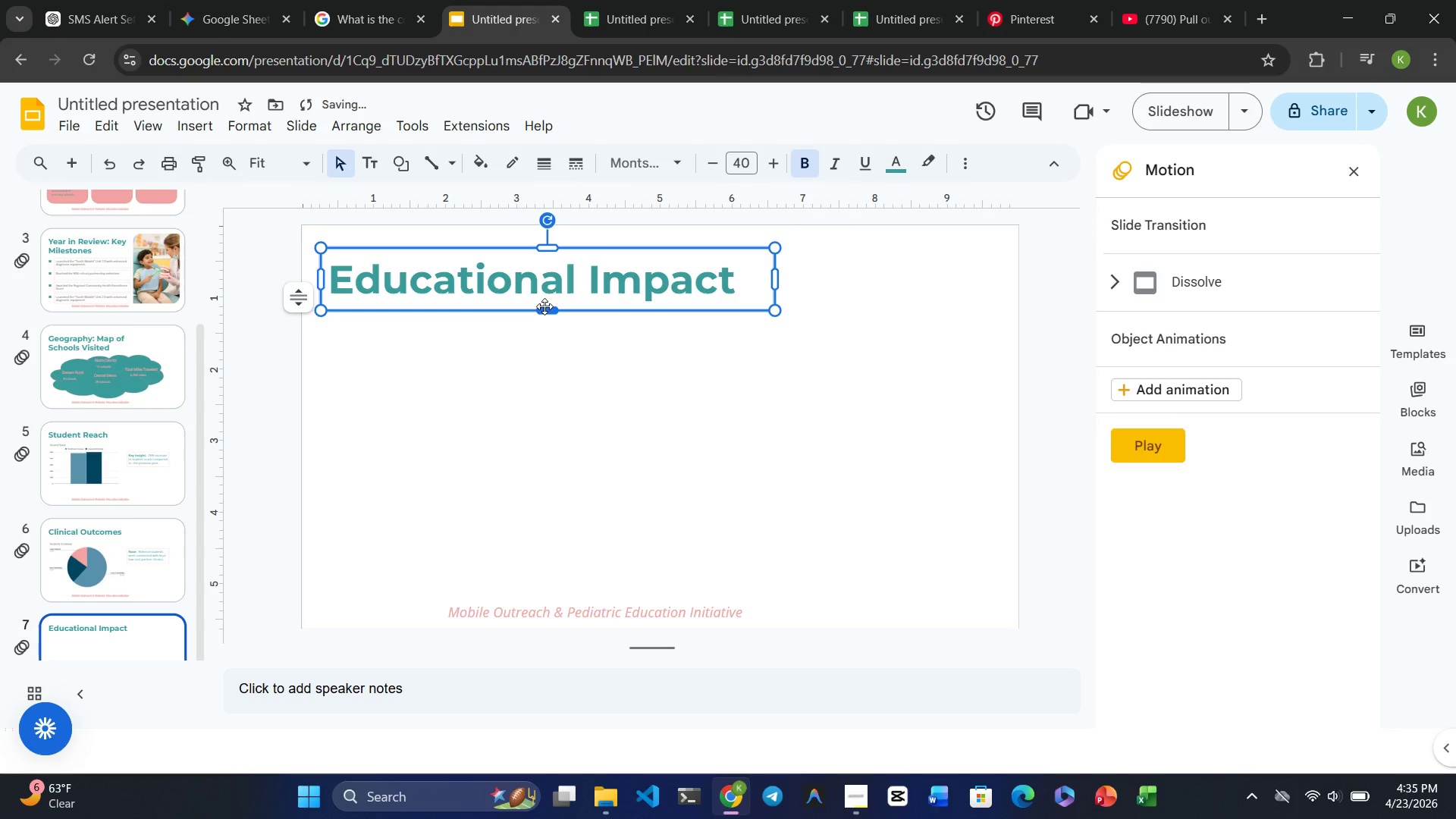 
left_click_drag(start_coordinate=[544, 309], to_coordinate=[544, 328])
 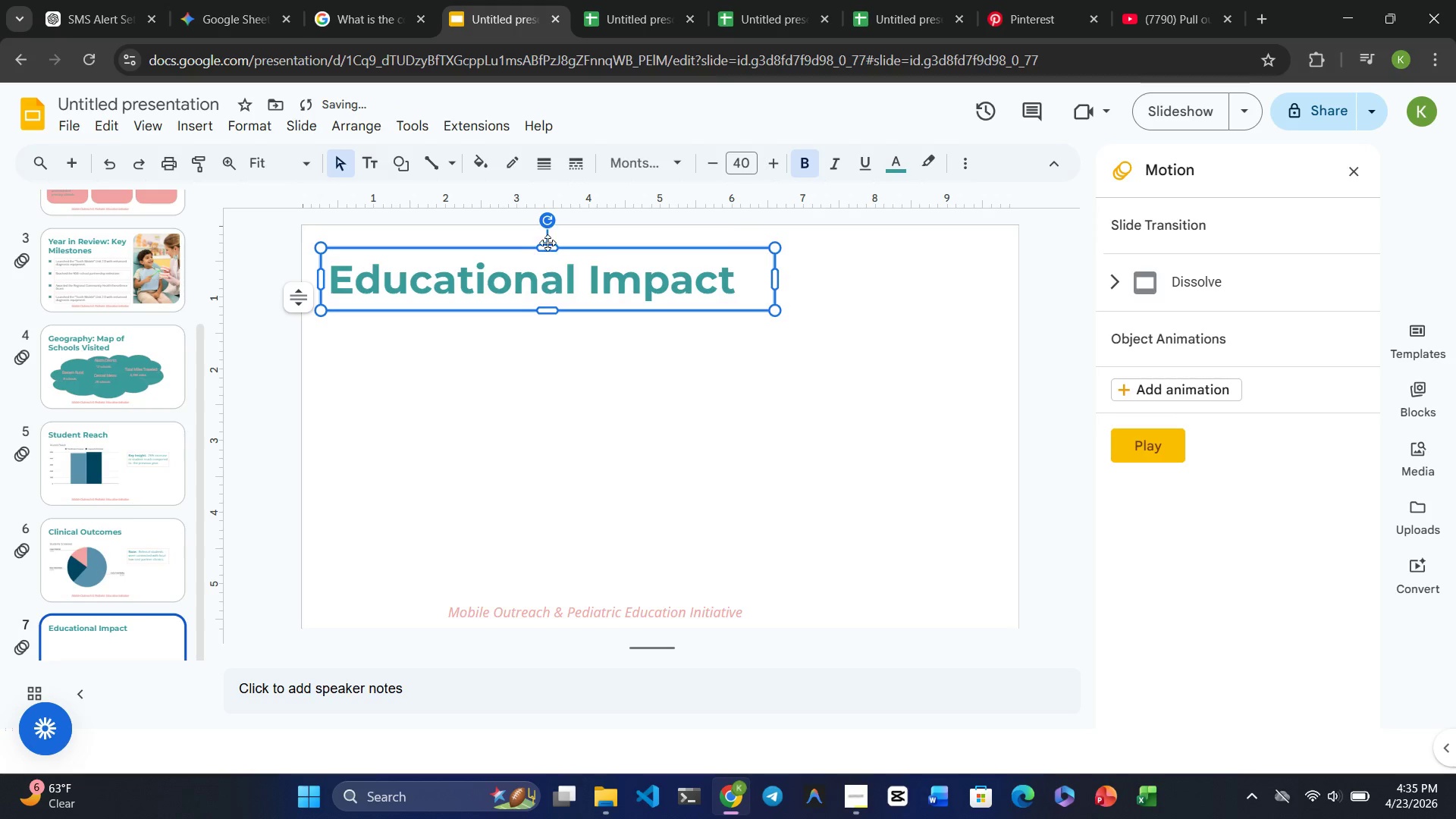 
left_click_drag(start_coordinate=[548, 246], to_coordinate=[547, 255])
 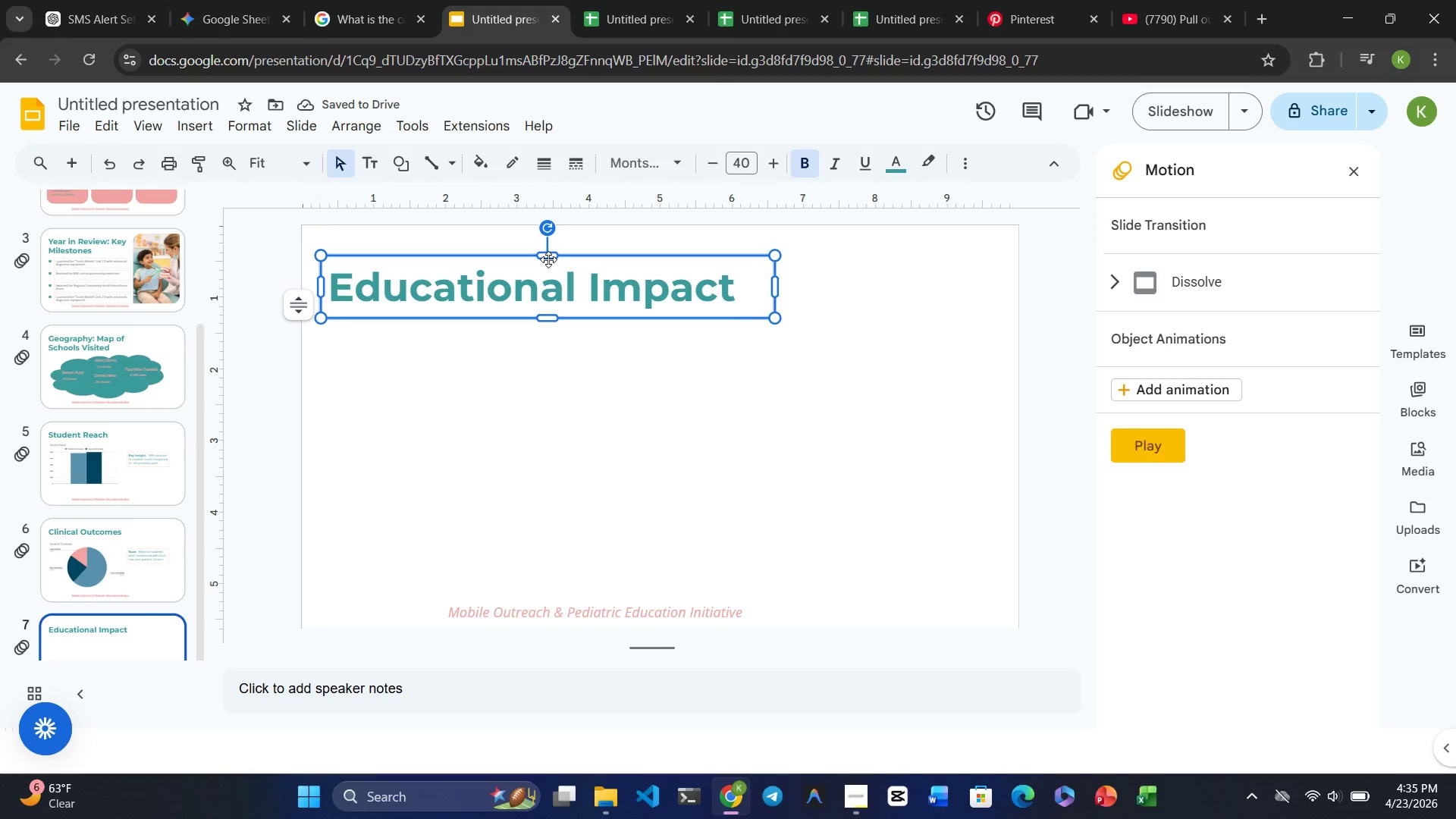 
left_click_drag(start_coordinate=[549, 255], to_coordinate=[549, 268])
 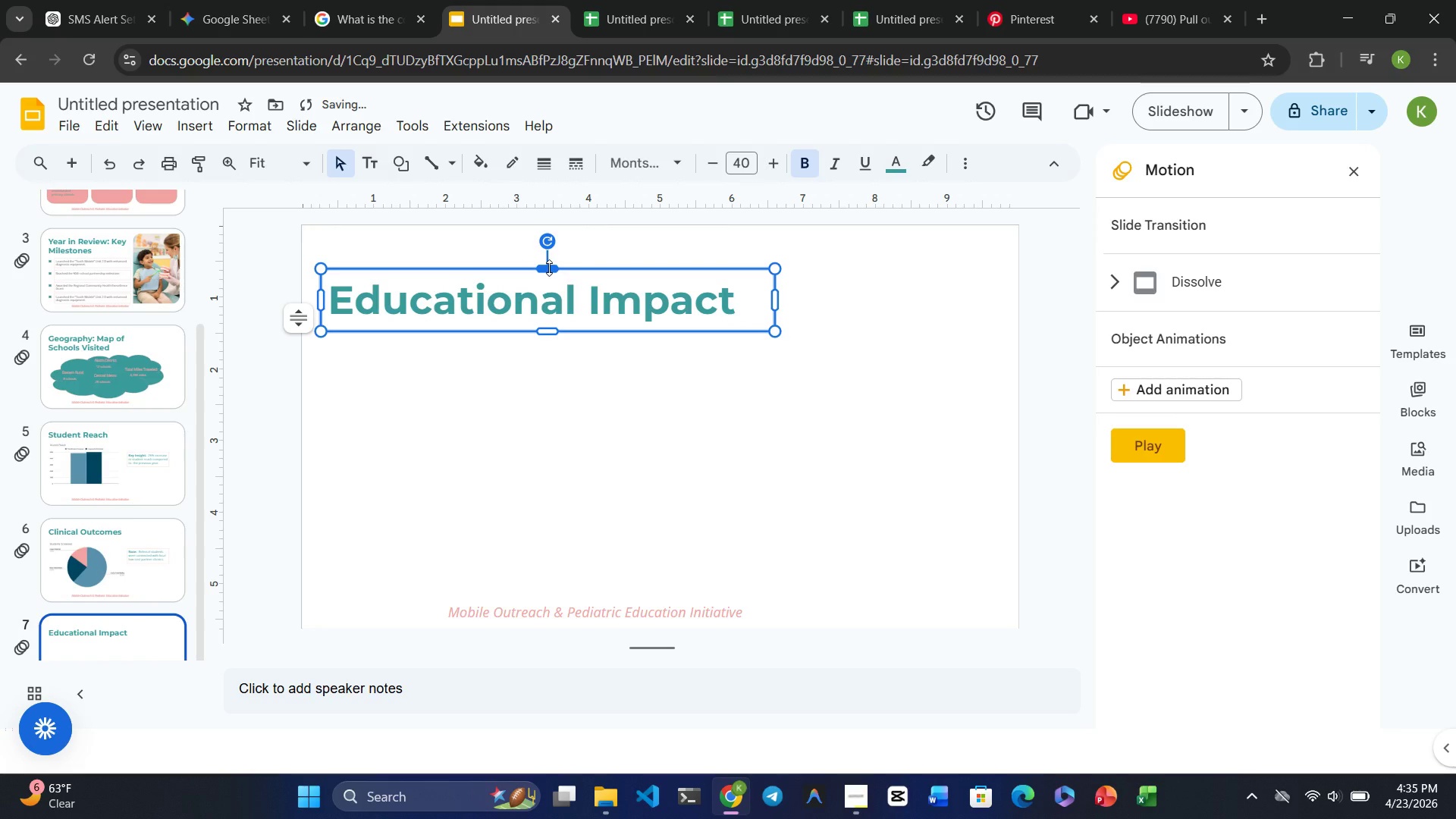 
key(Control+Z)
 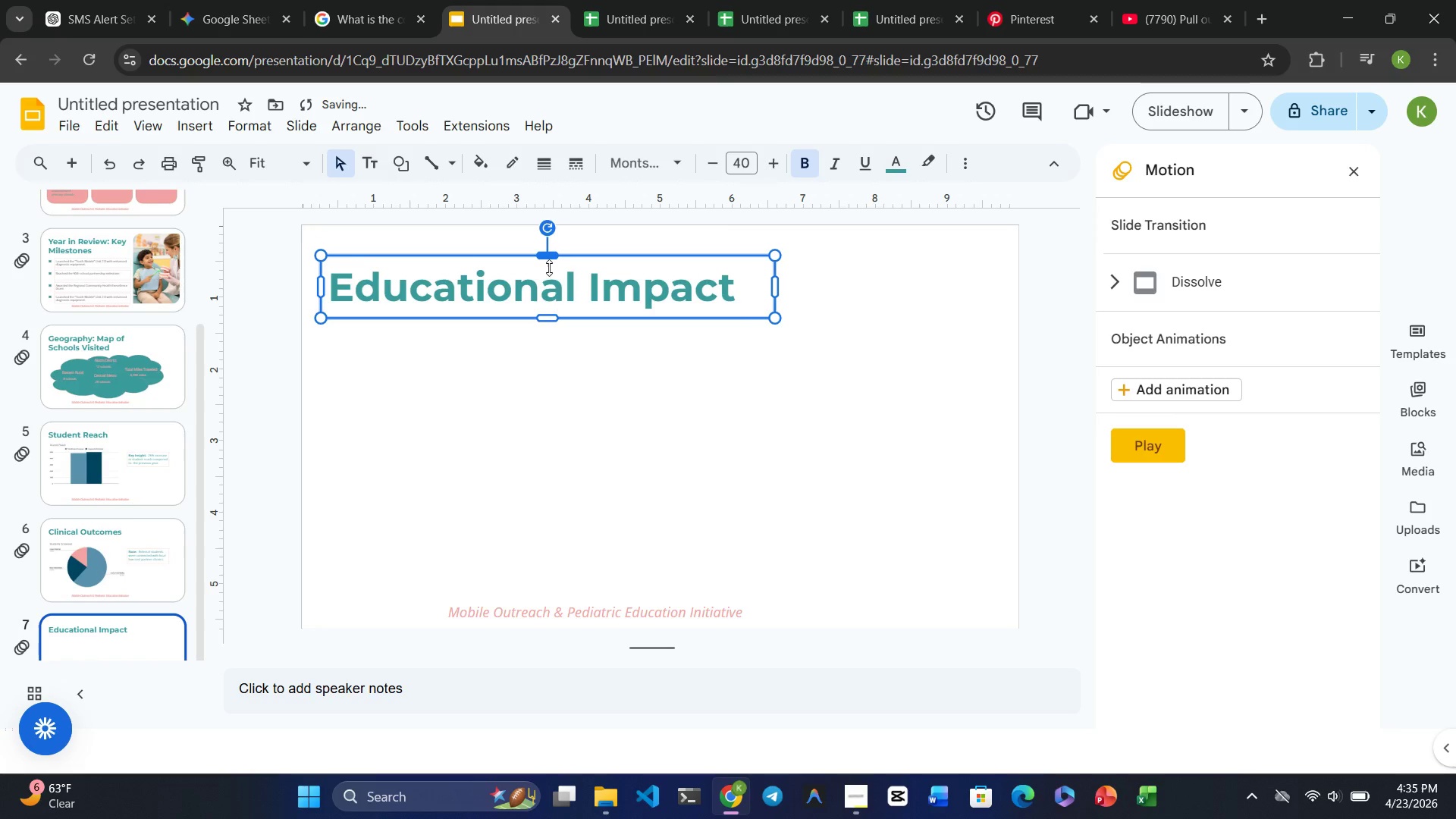 
key(Control+Z)
 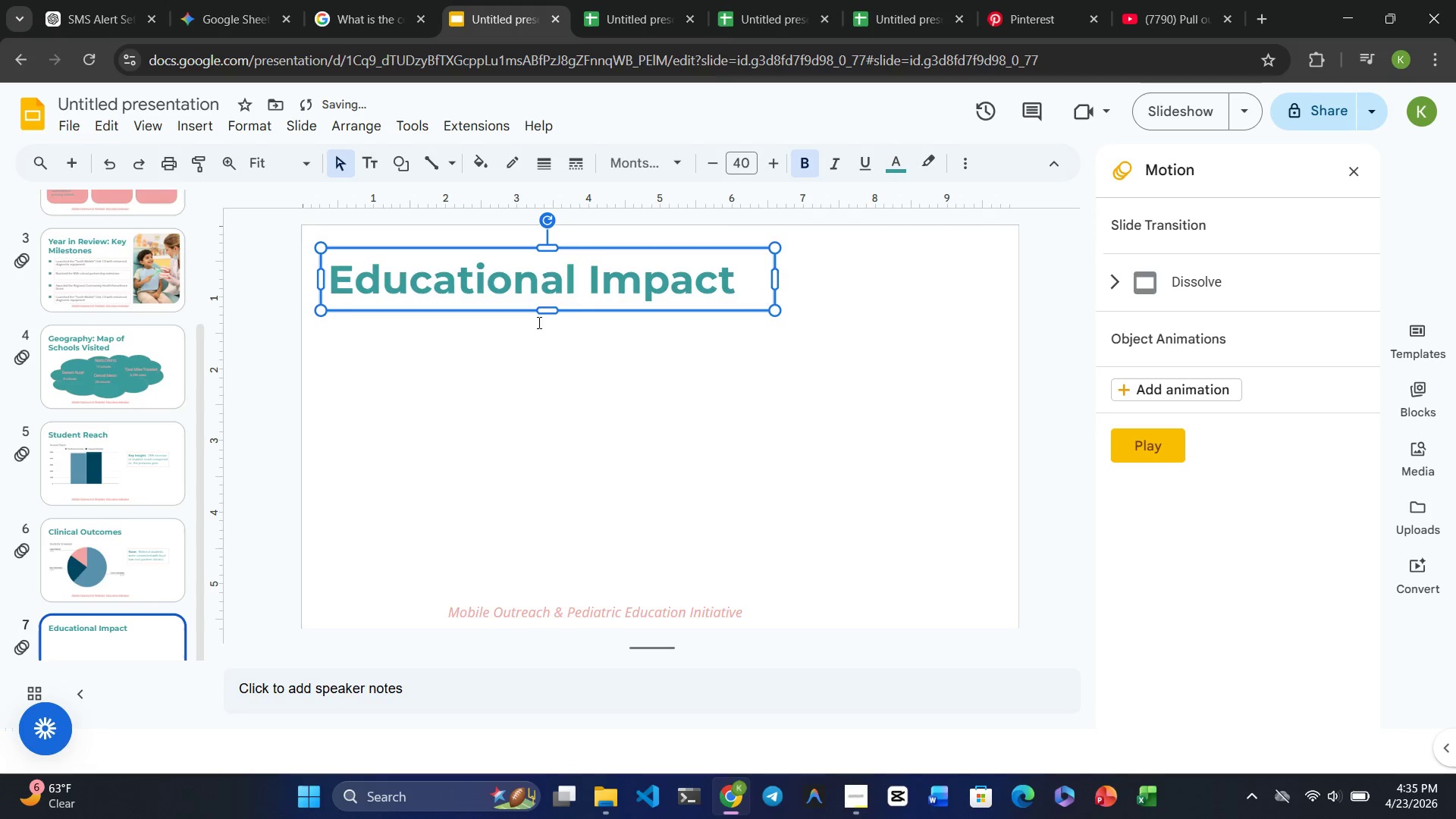 
left_click([518, 386])
 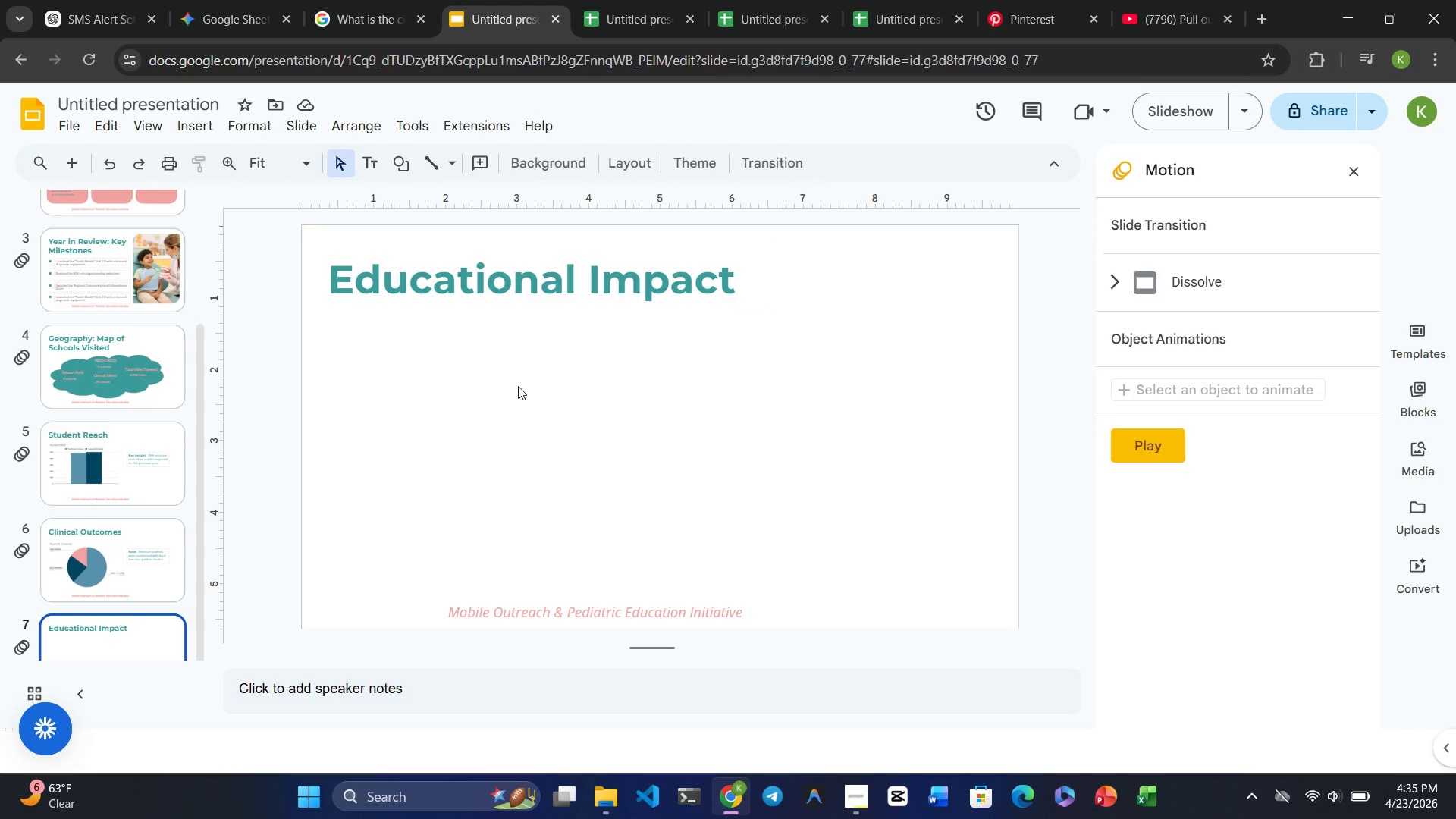 
wait(34.66)
 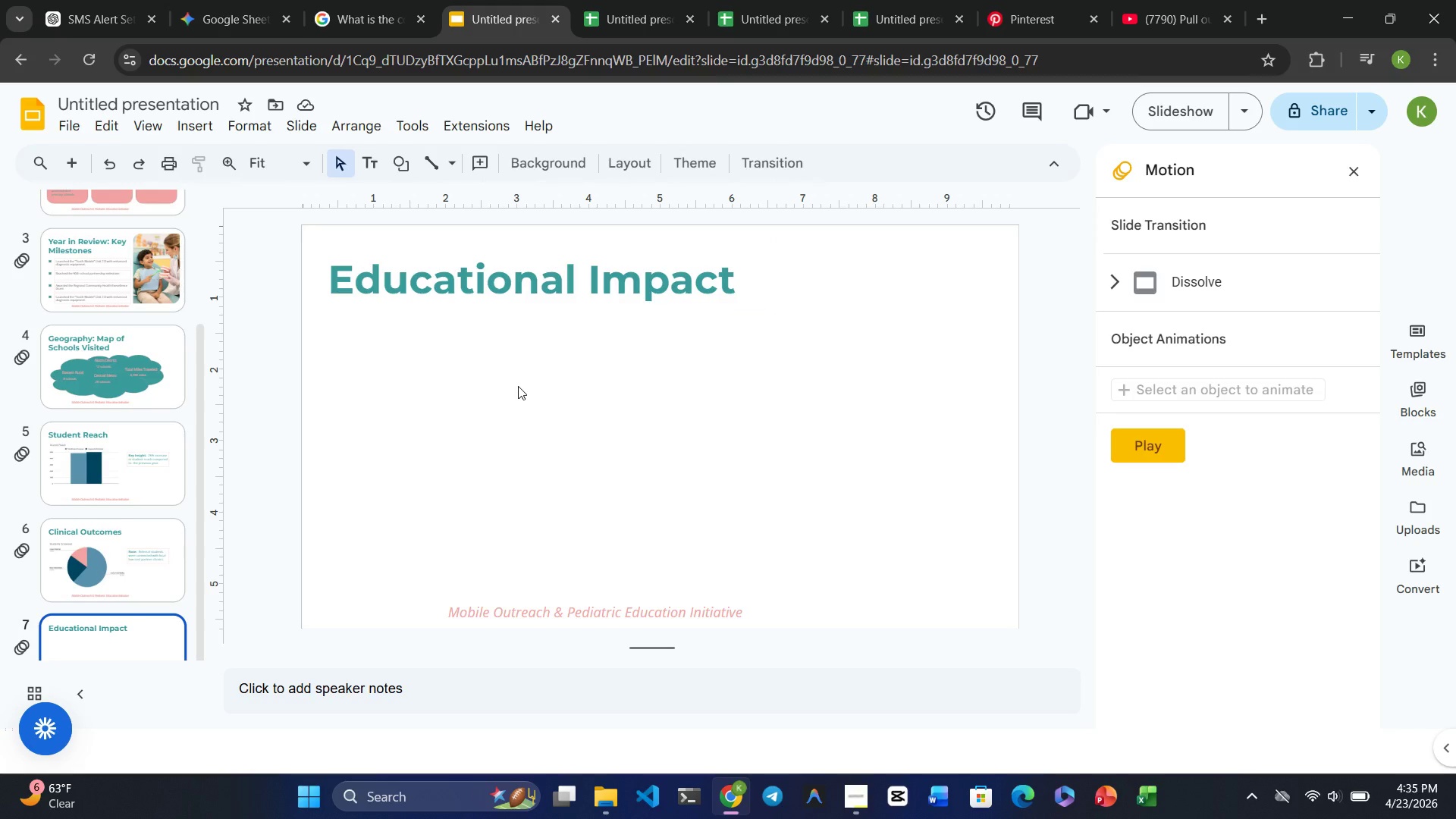 
left_click([197, 127])
 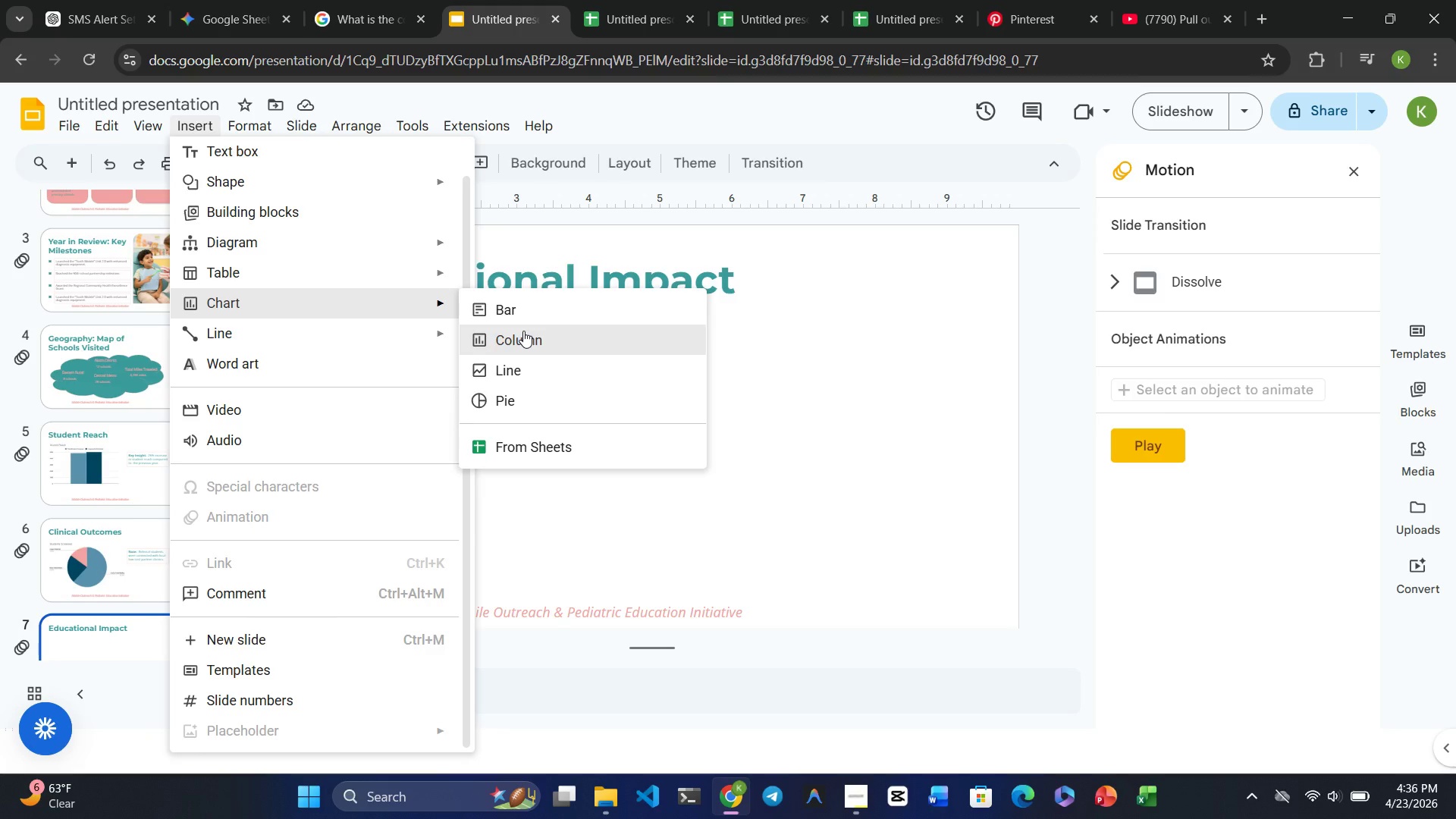 
wait(21.55)
 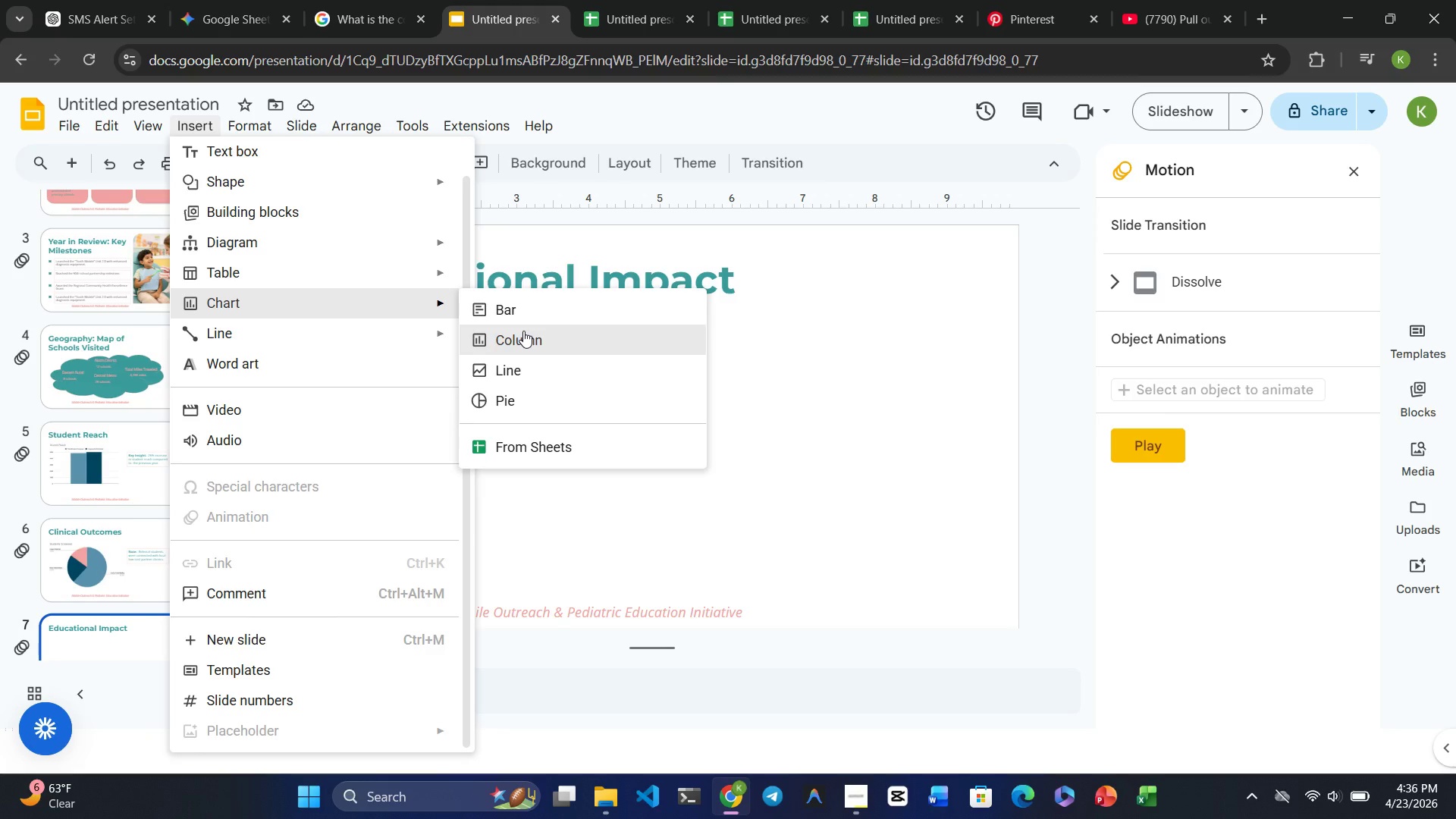 
left_click([518, 315])
 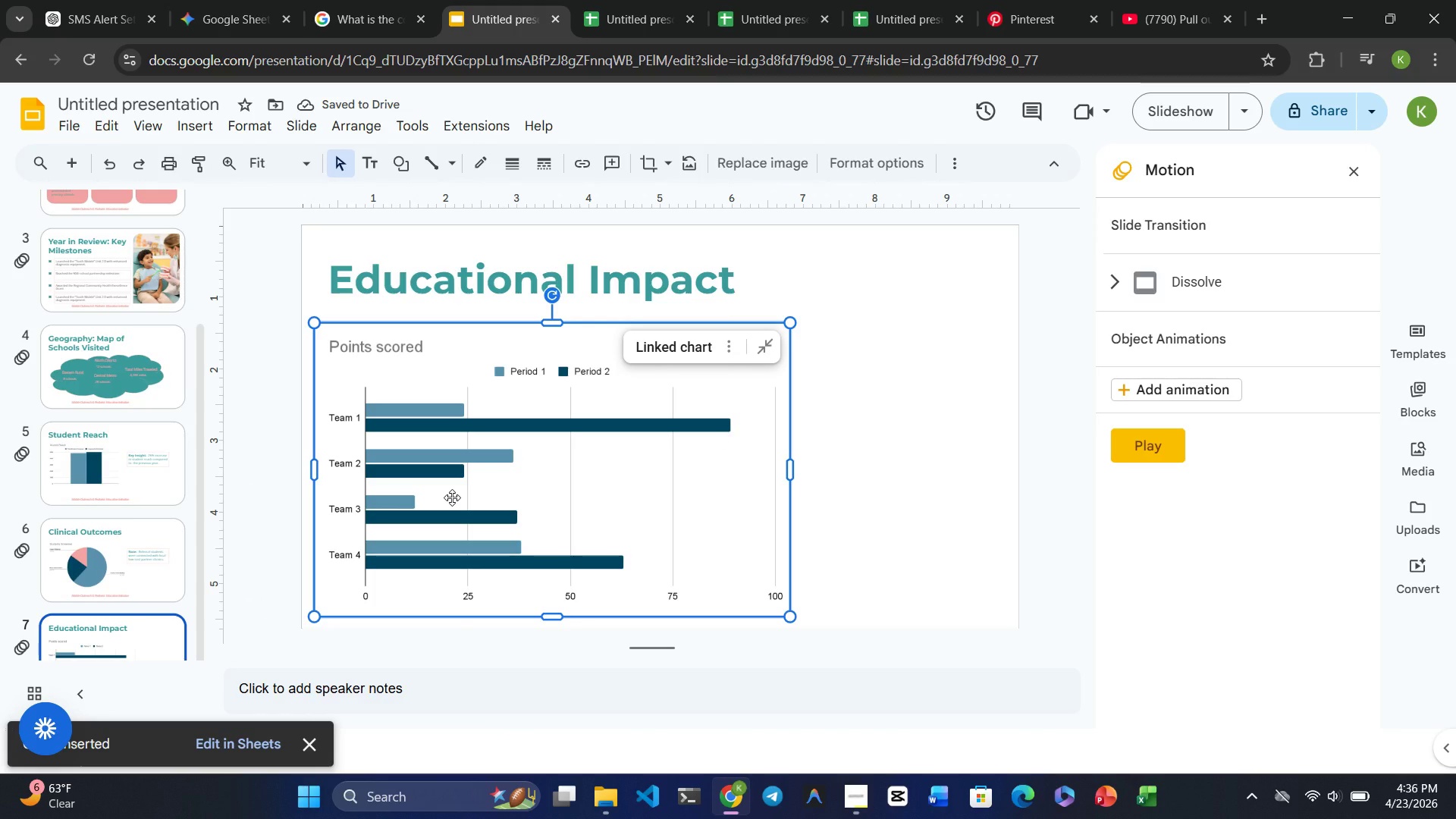 
wait(11.12)
 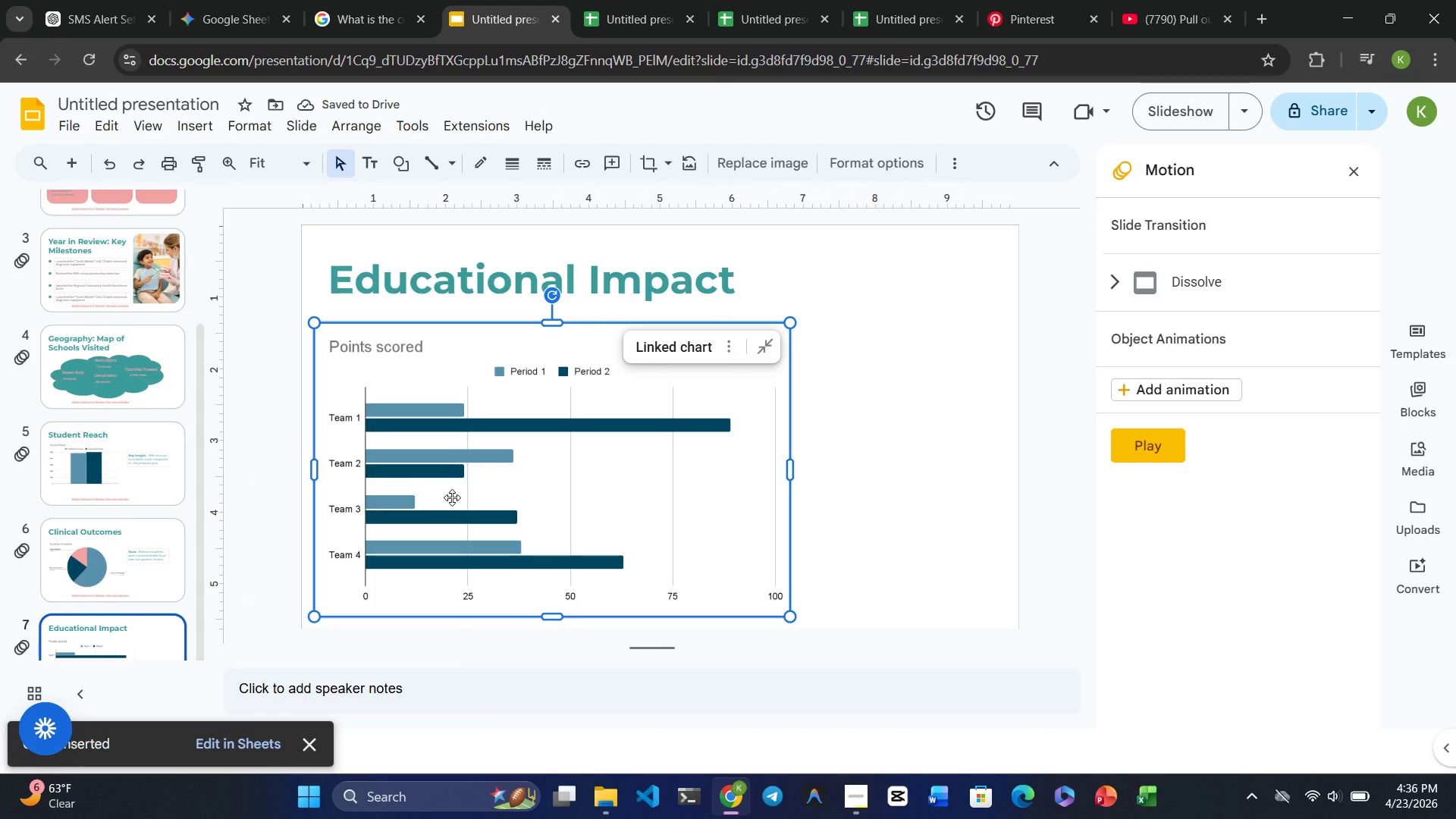 
left_click([722, 348])
 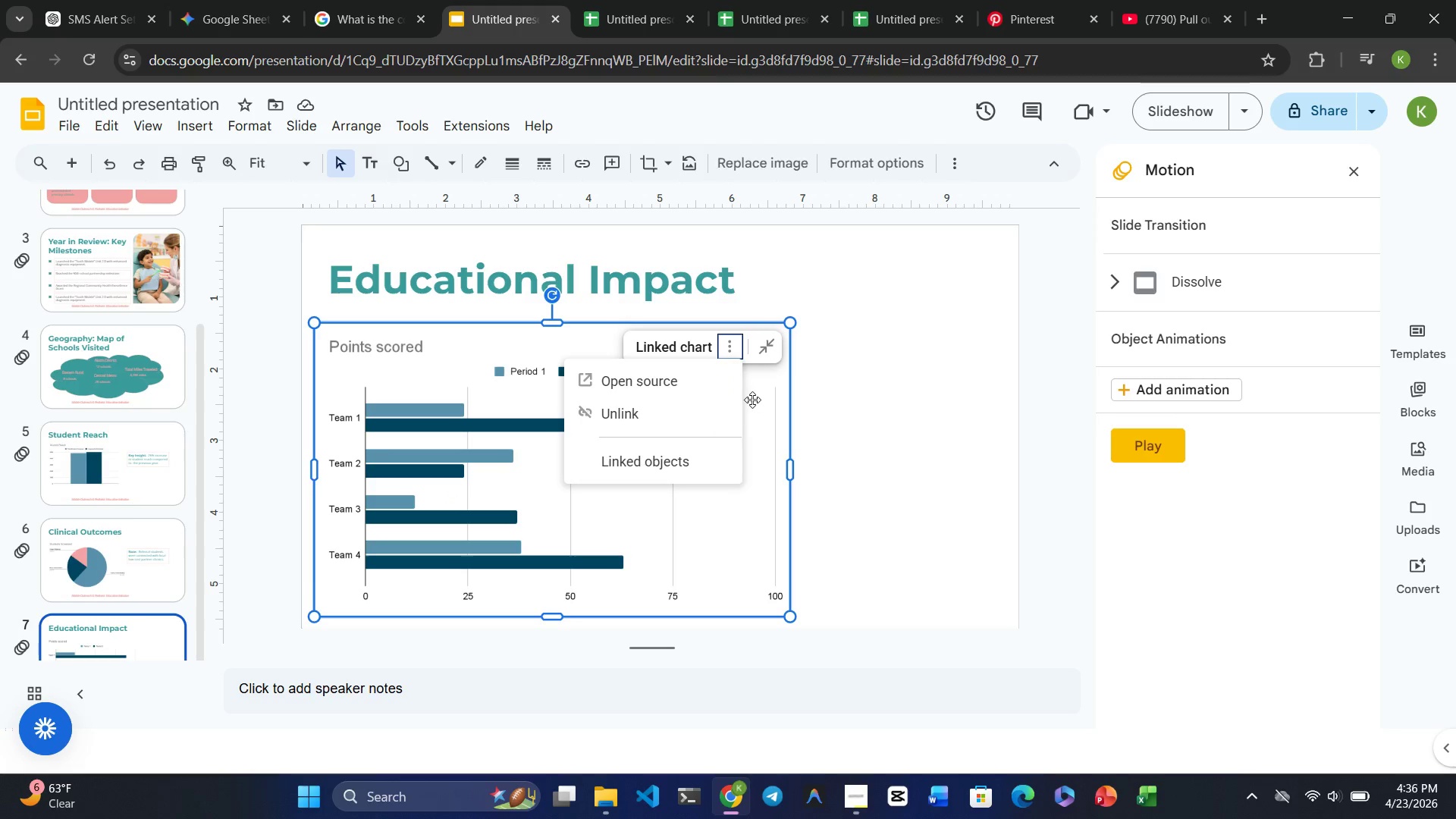 
left_click([753, 403])
 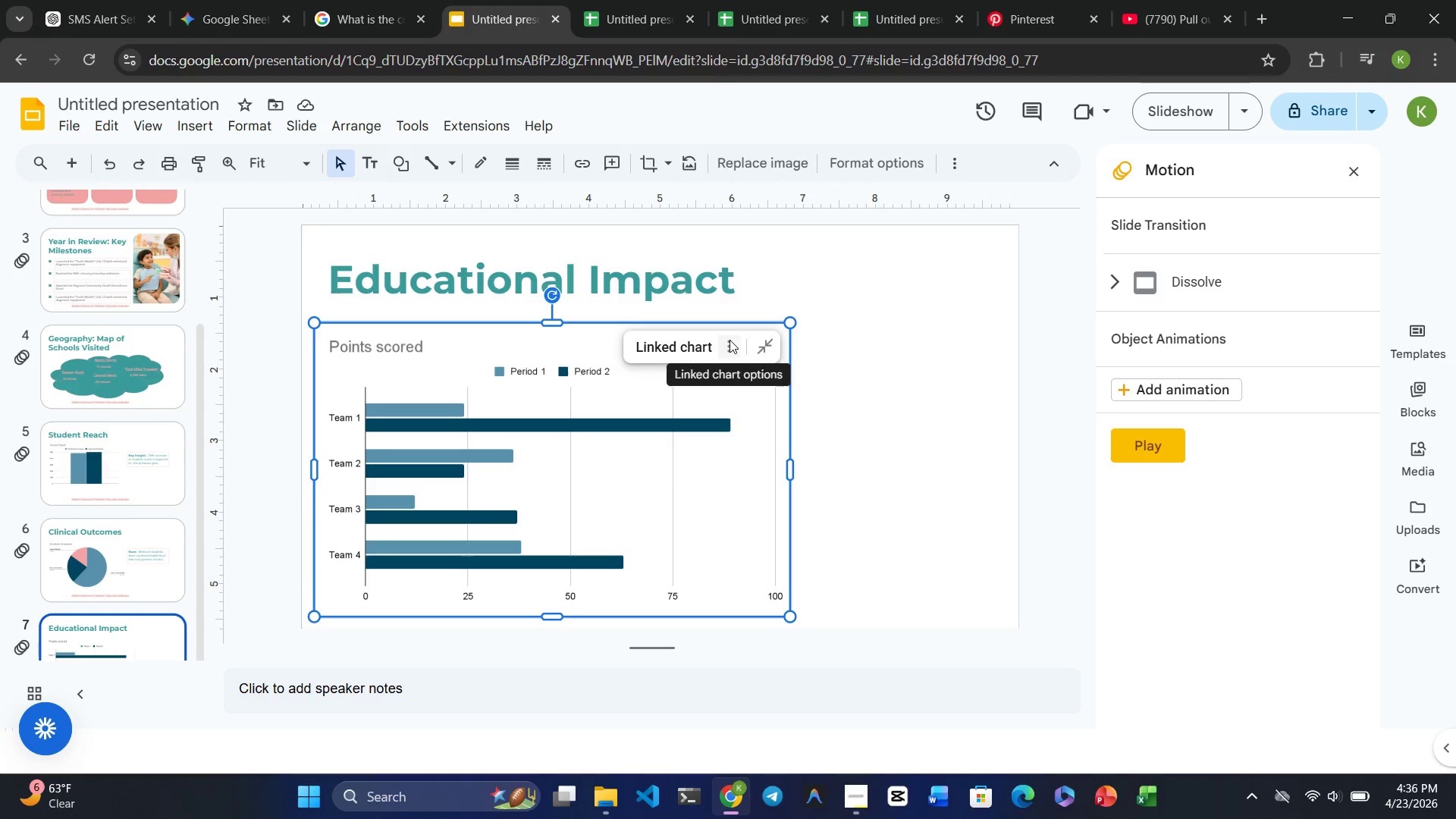 
left_click([728, 340])
 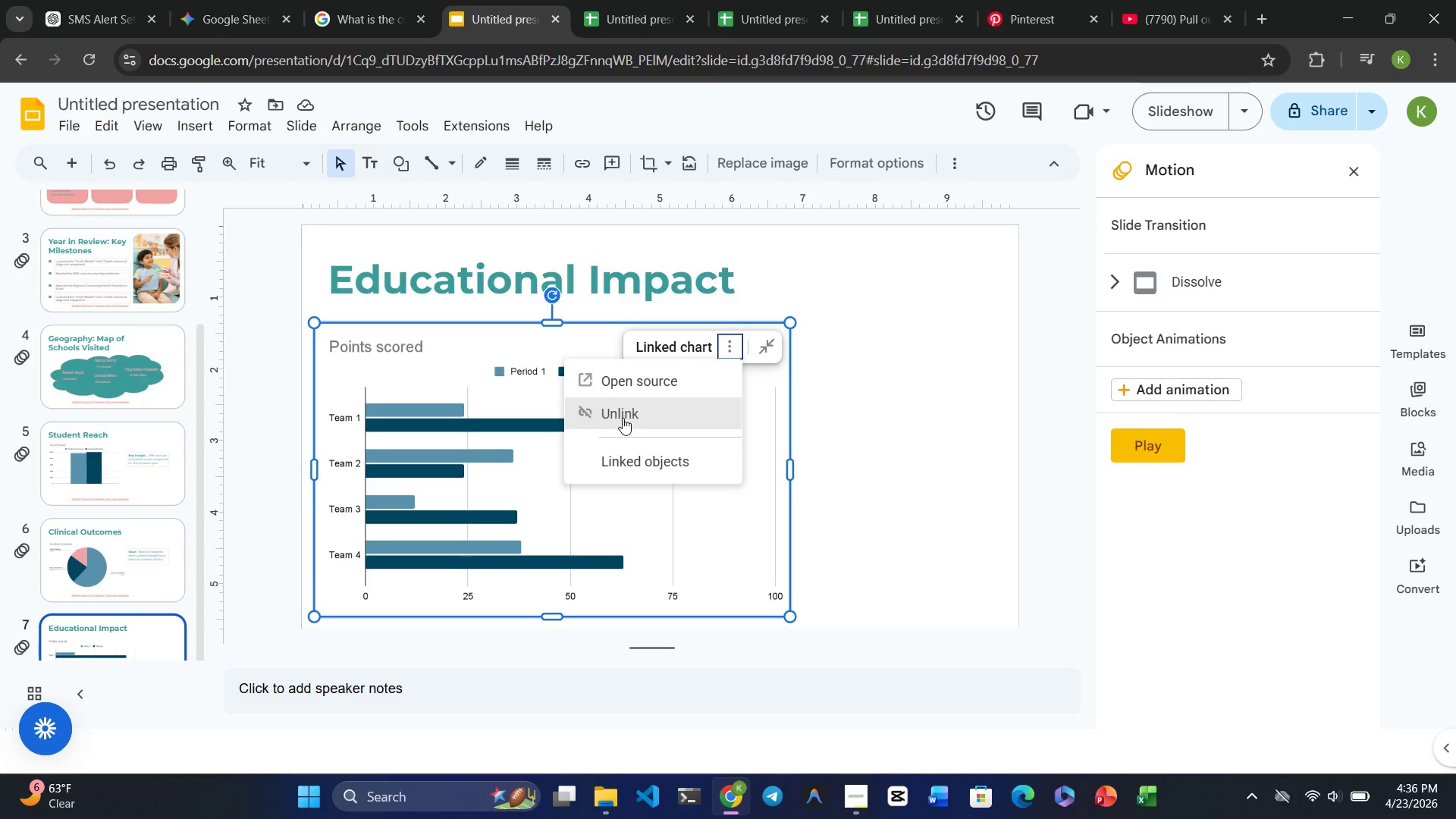 
left_click([626, 415])
 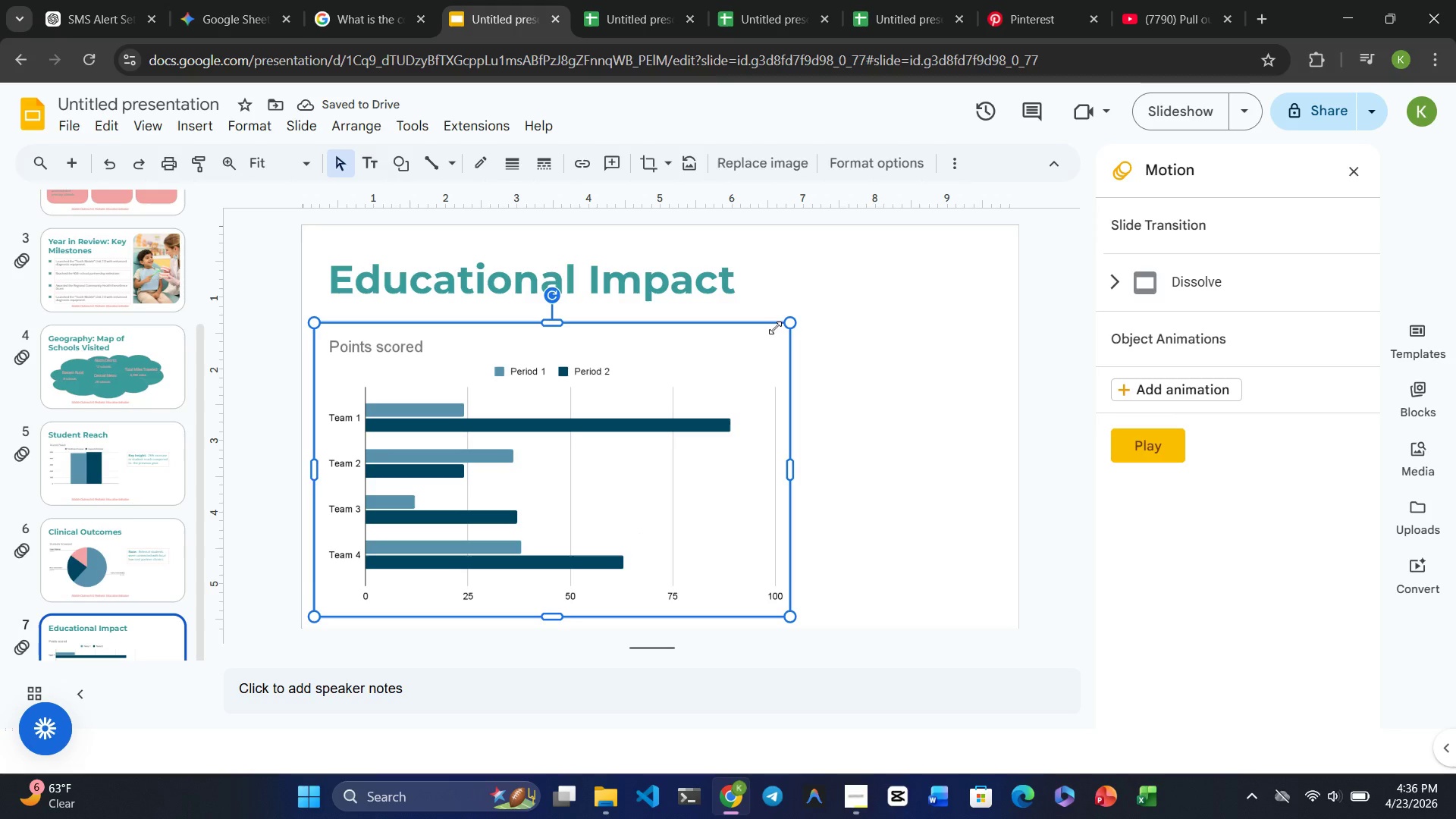 
left_click([586, 388])
 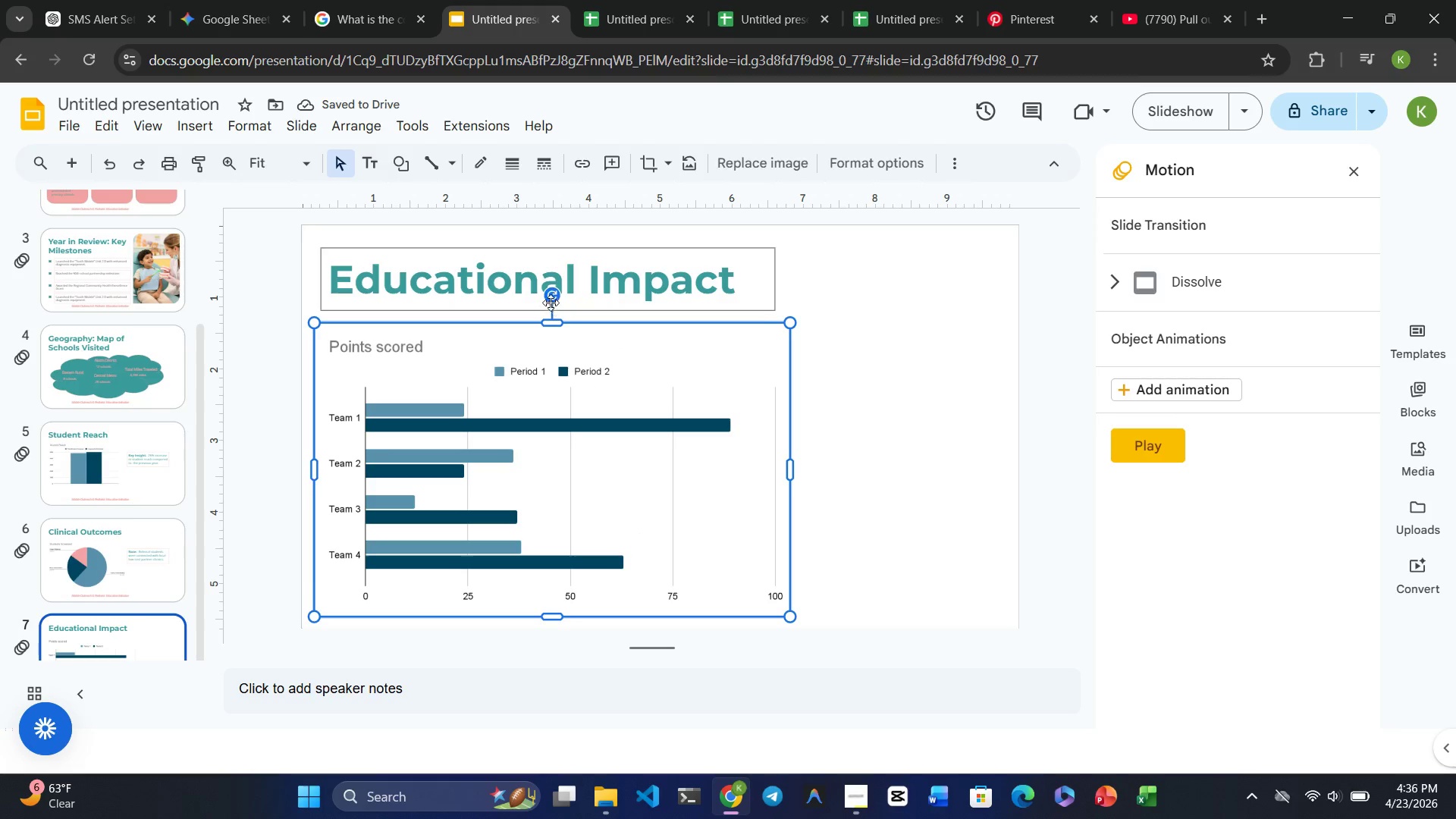 
left_click([551, 298])
 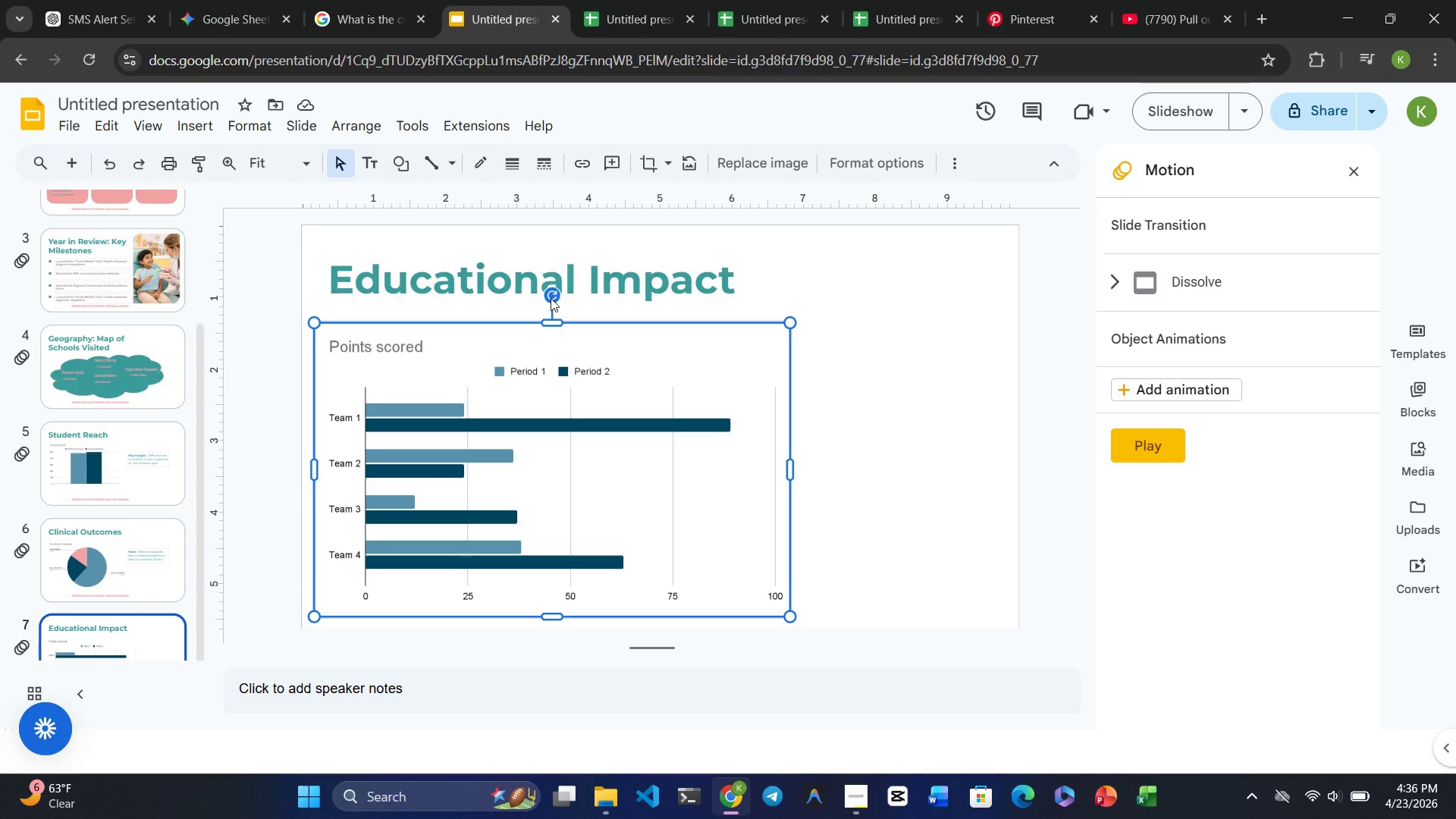 
key(Control+Z)
 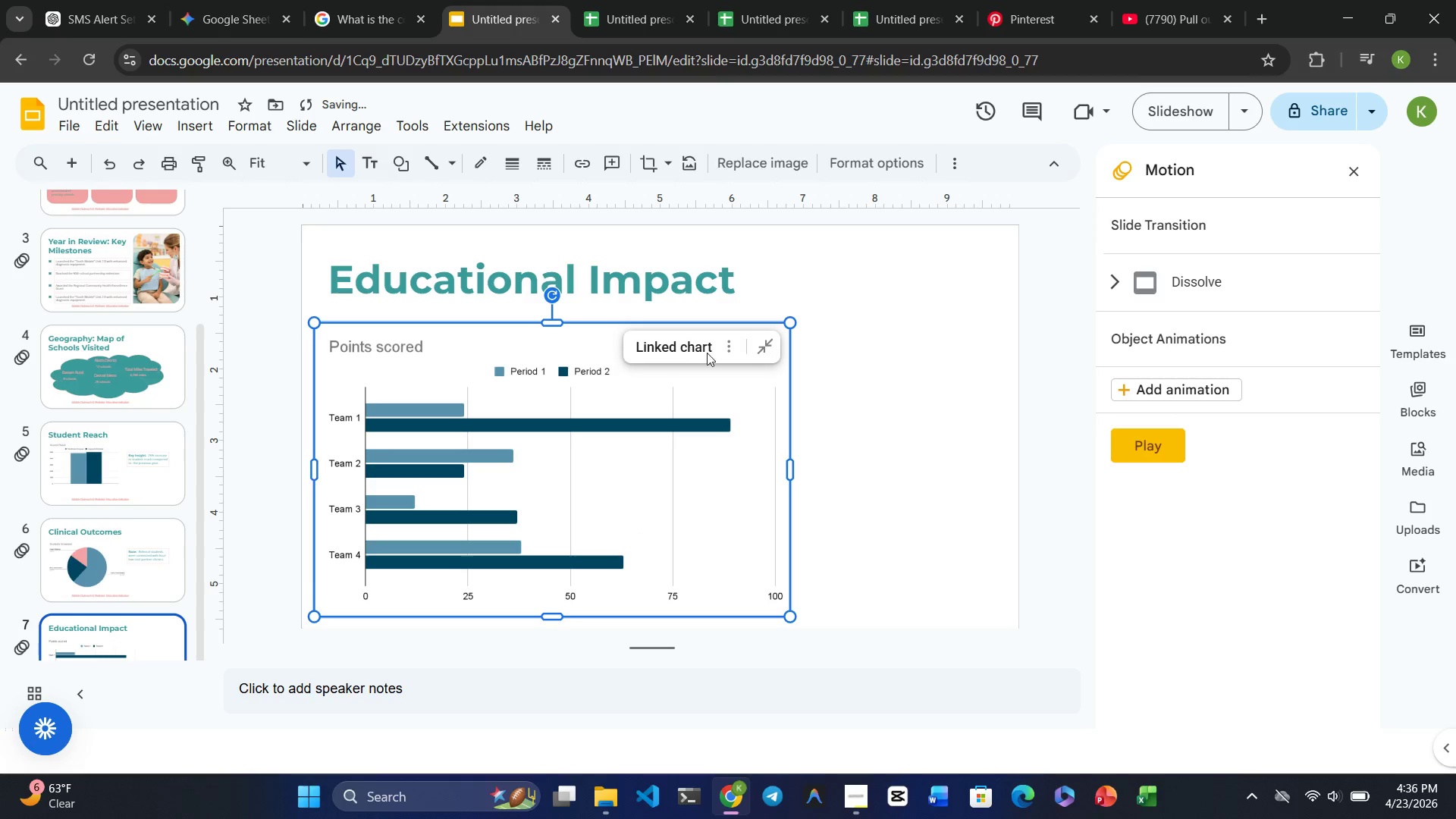 
left_click([732, 353])
 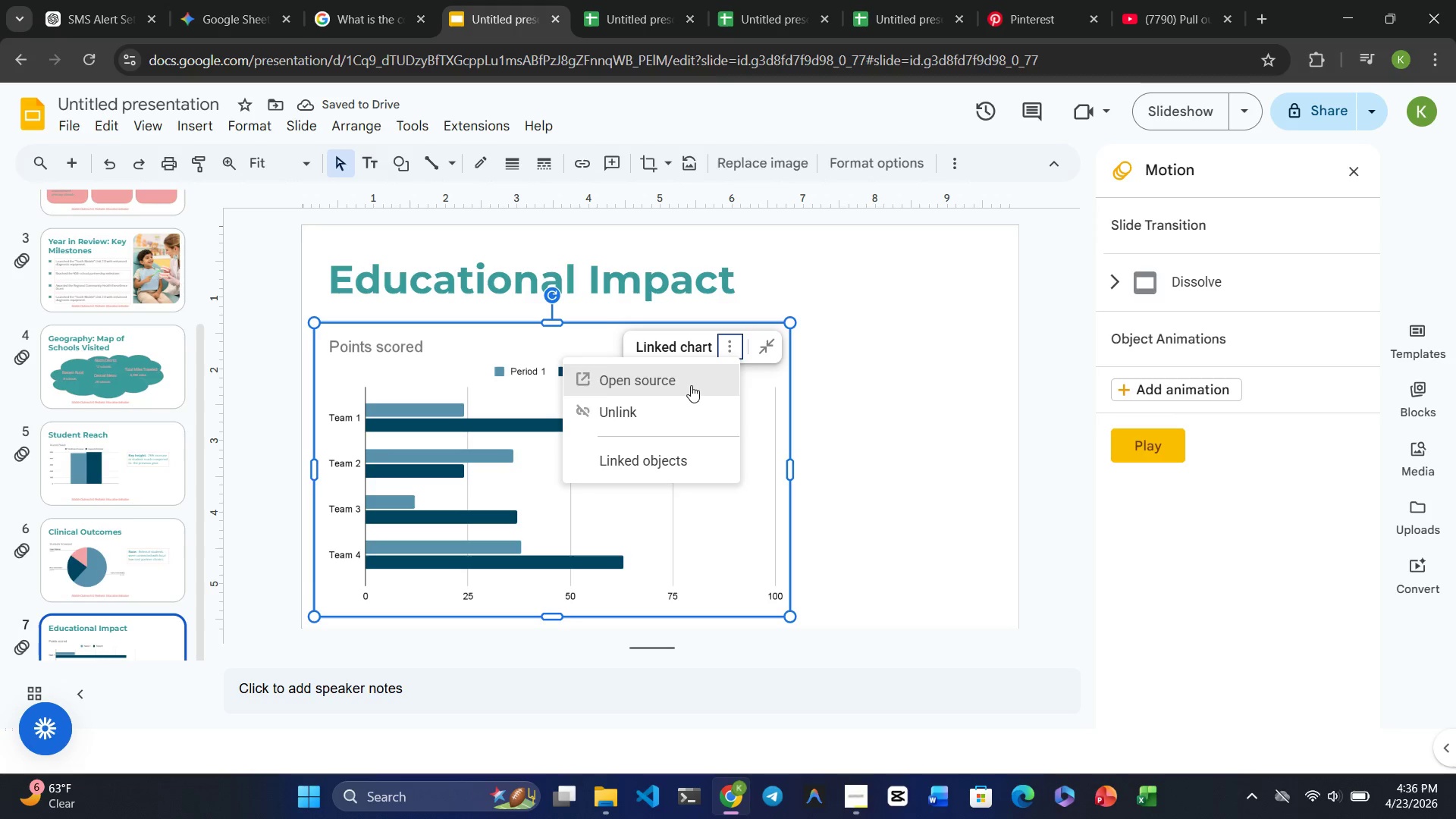 
left_click([690, 385])
 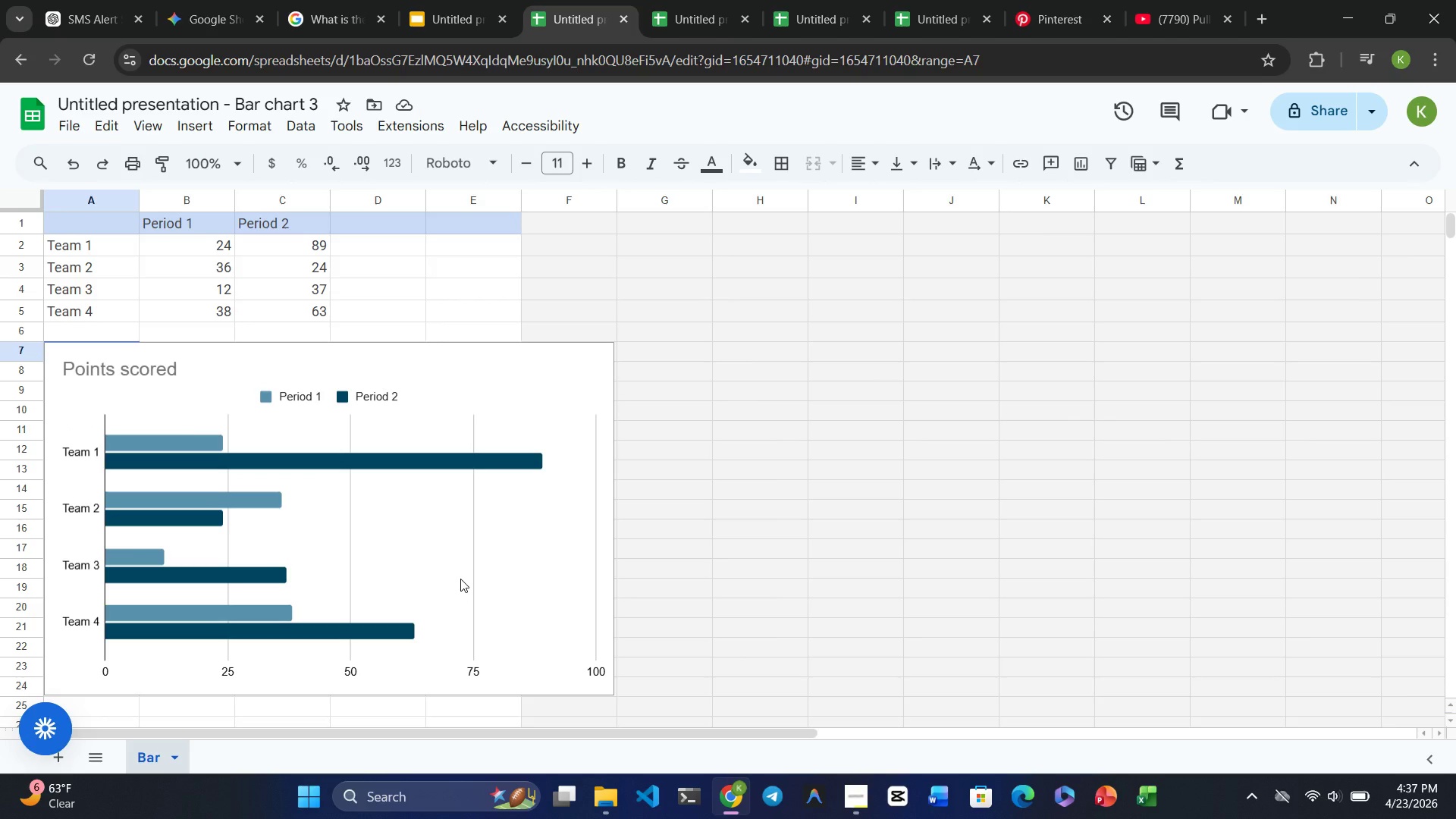 
wait(48.86)
 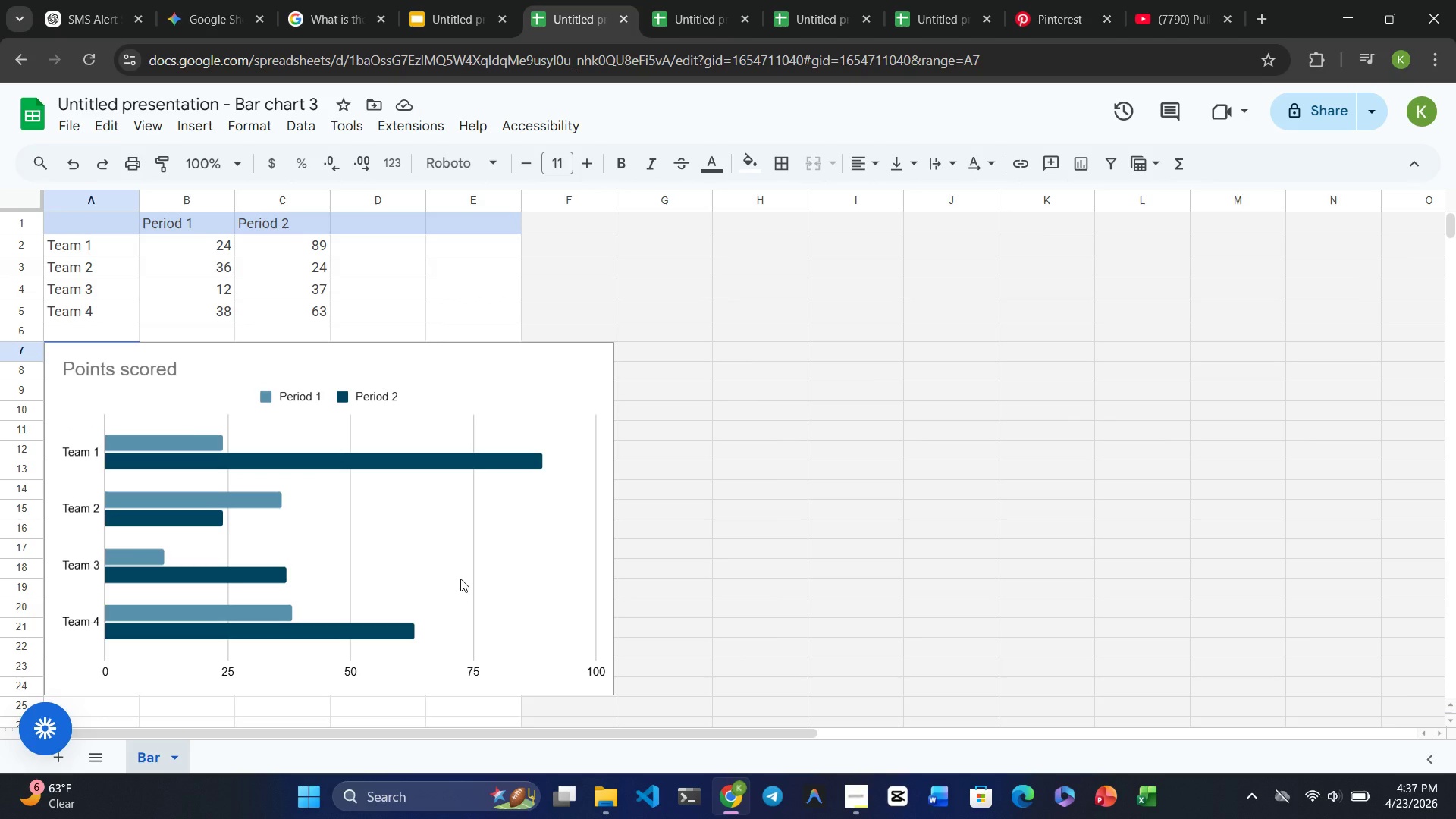 
double_click([298, 542])
 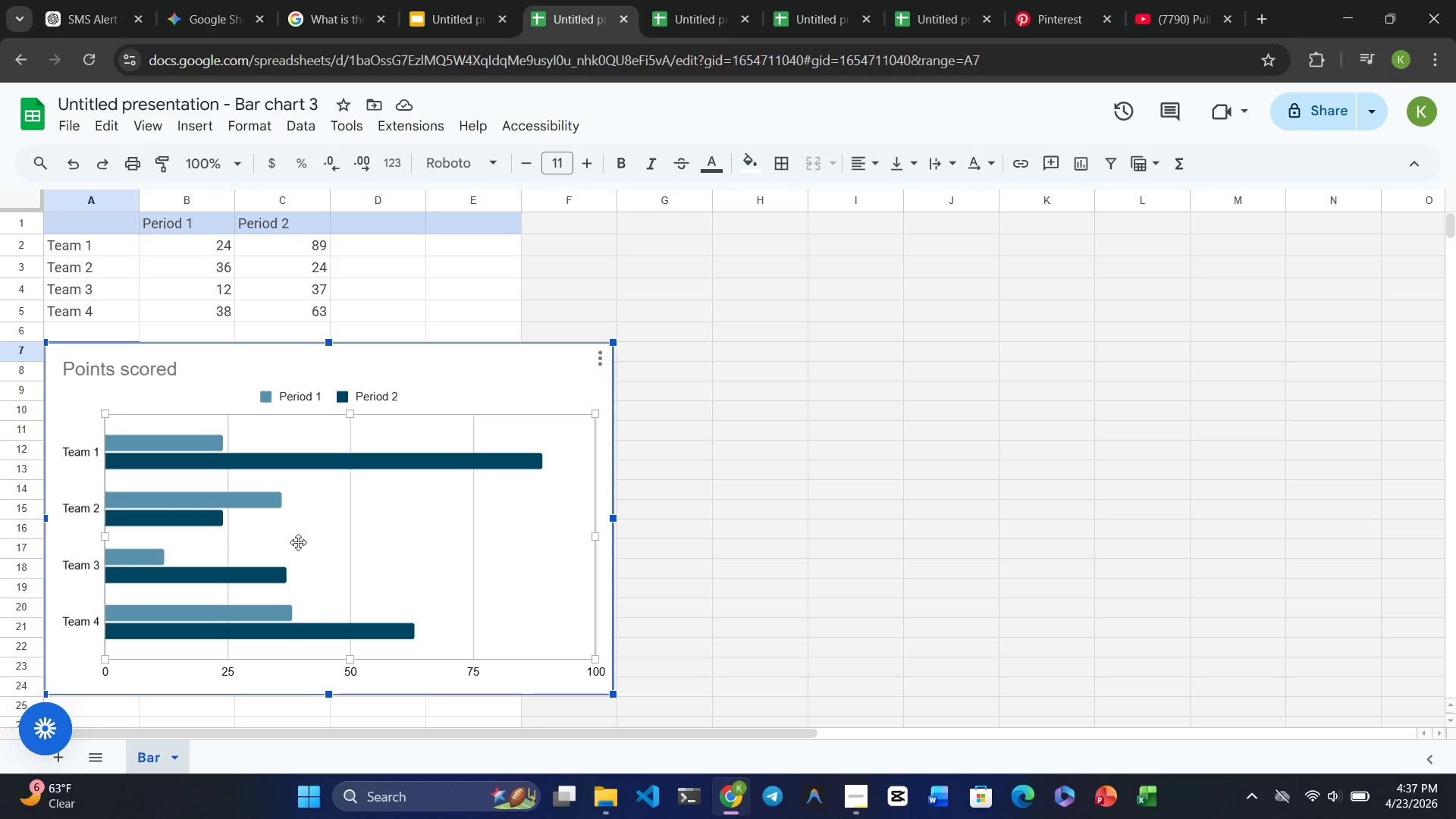 
triple_click([298, 542])
 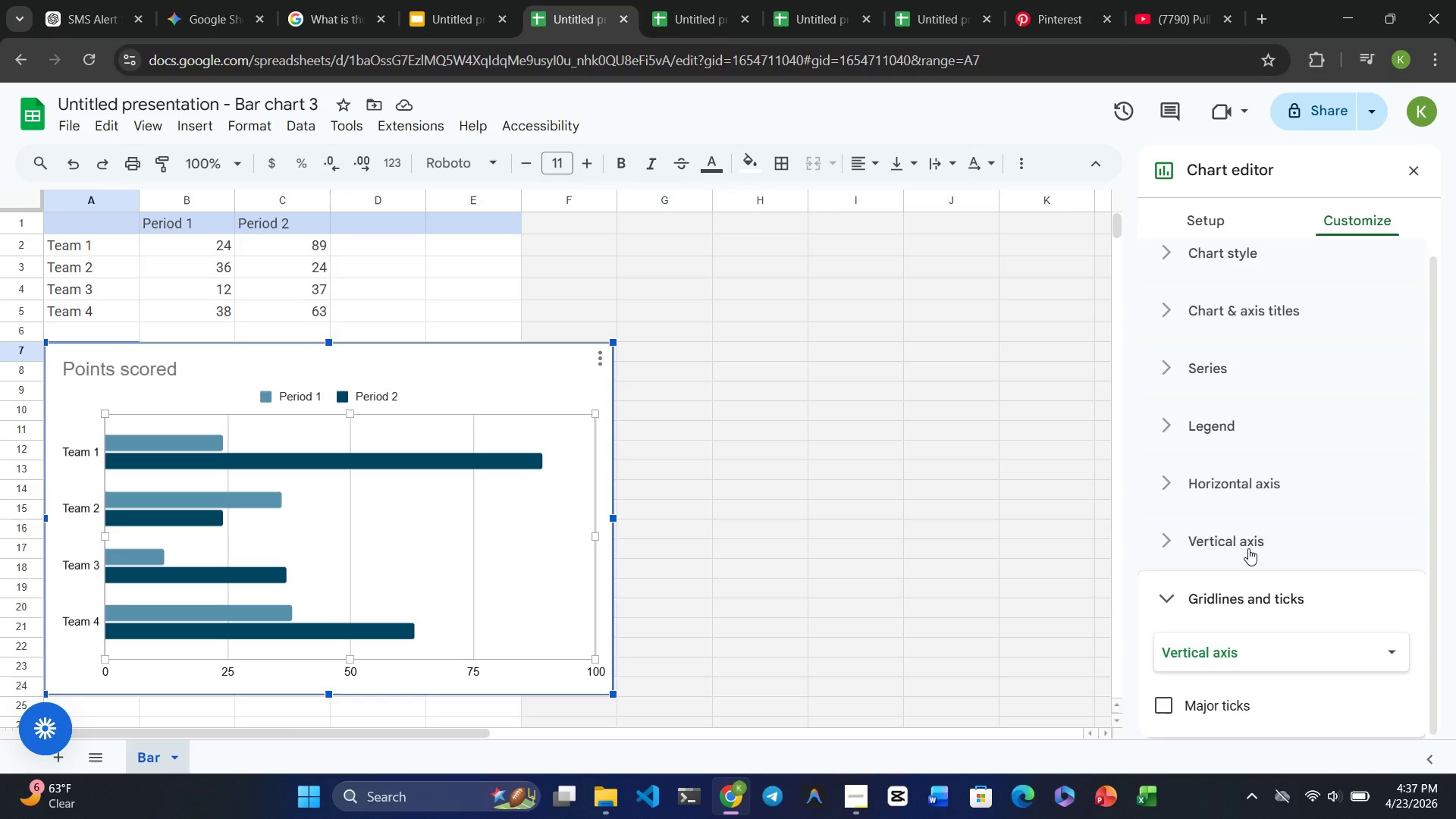 
wait(5.41)
 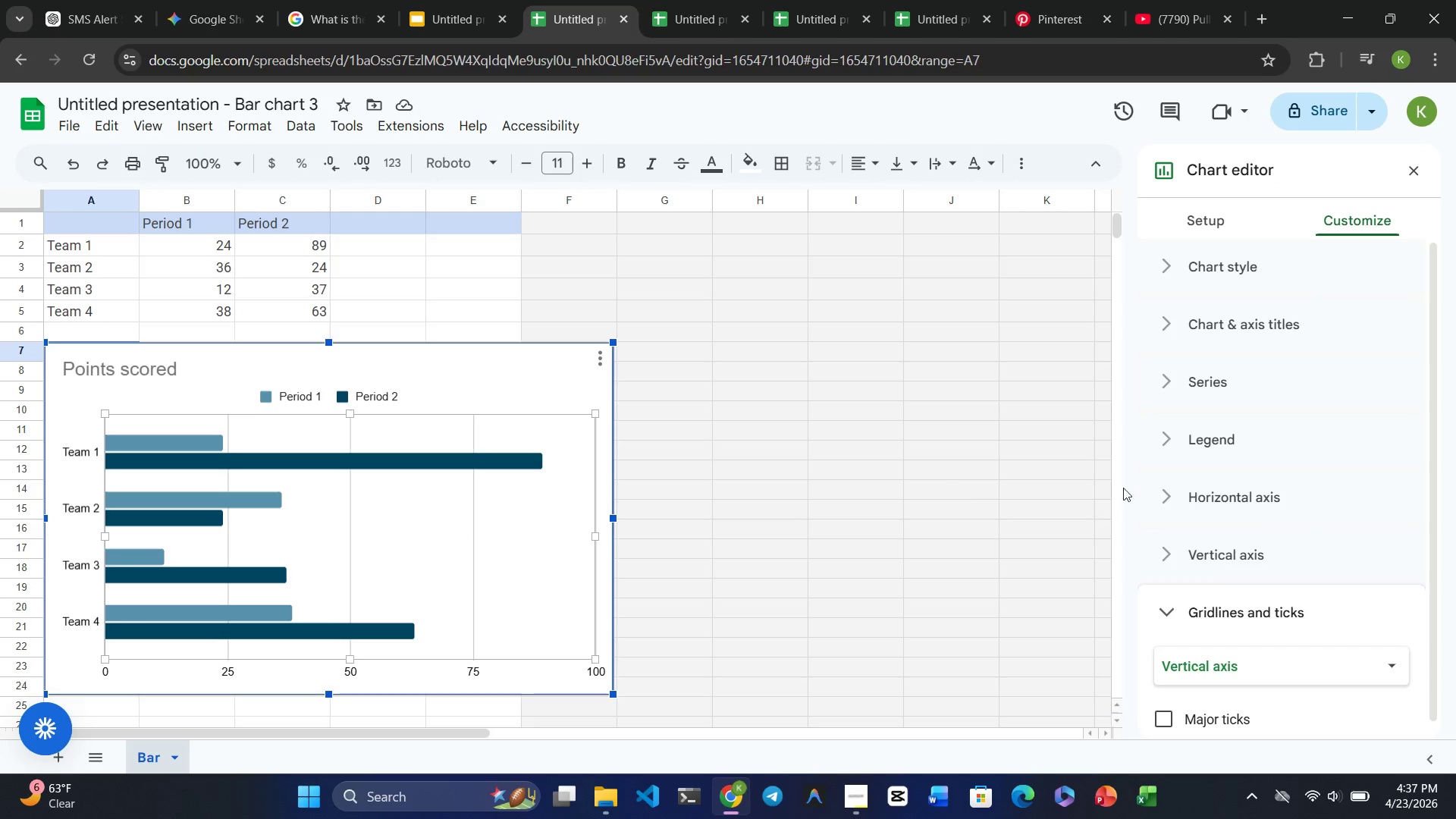 
left_click([1277, 668])
 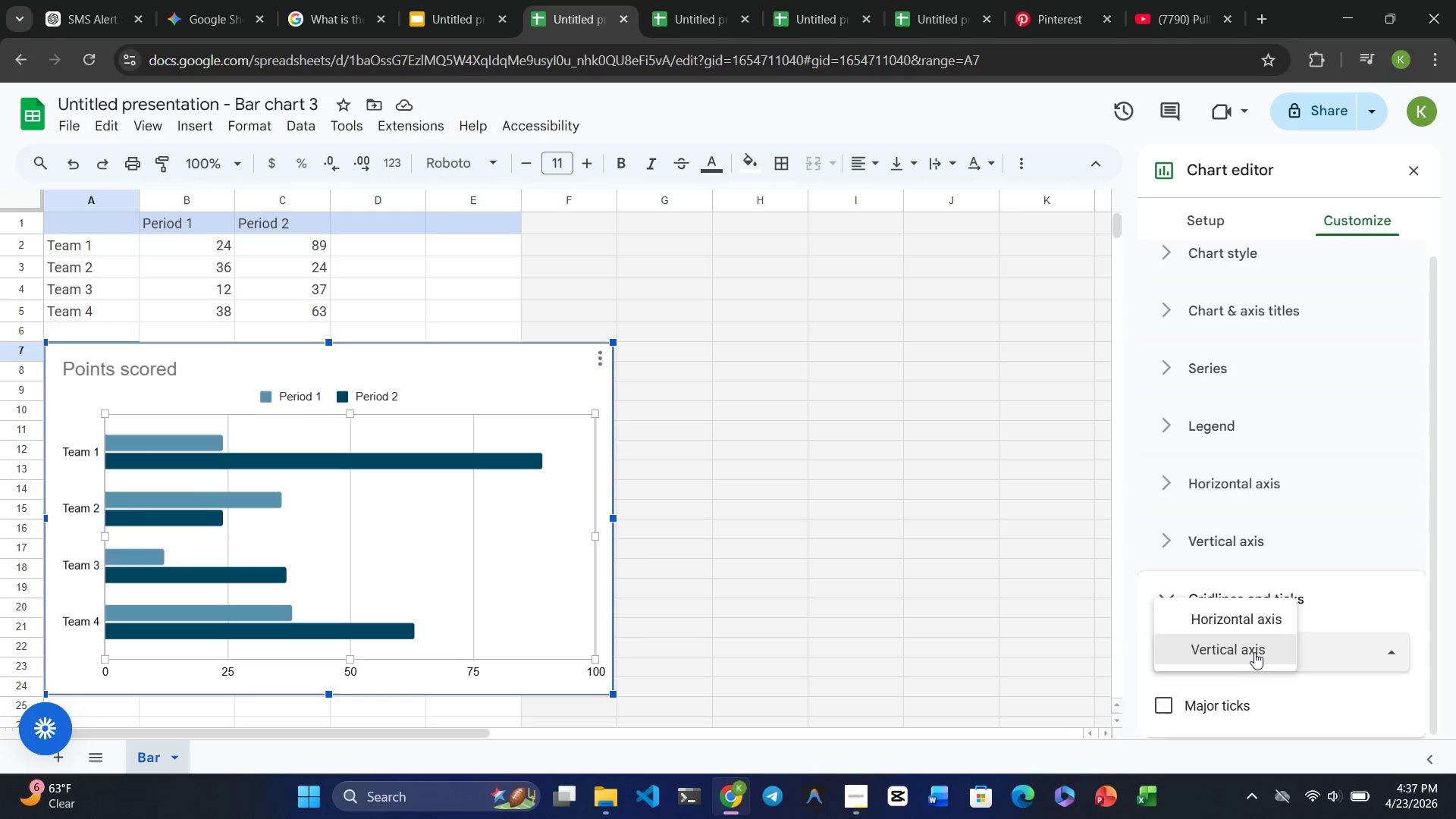 
left_click([1246, 649])
 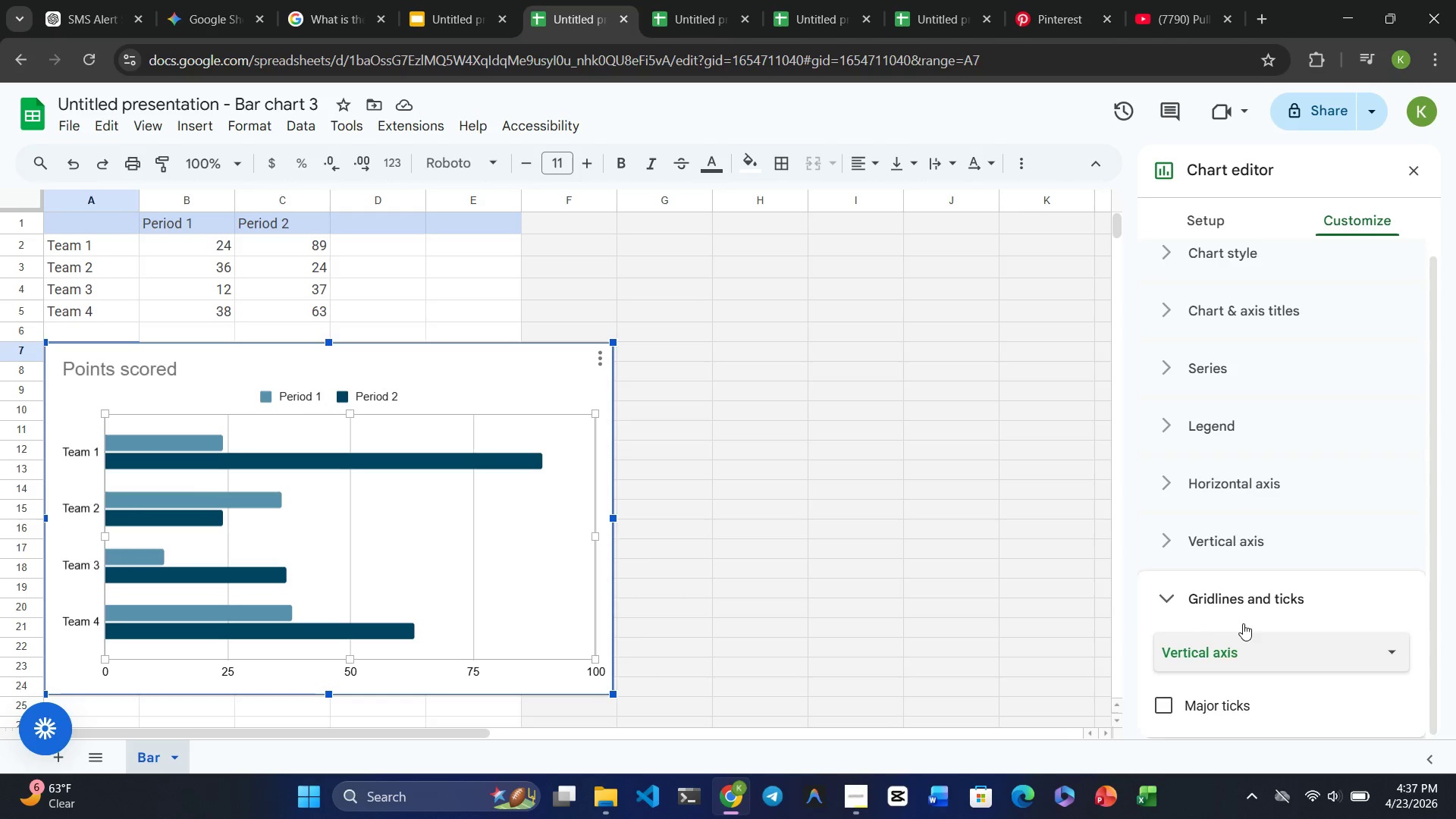 
left_click_drag(start_coordinate=[1234, 645], to_coordinate=[1222, 605])
 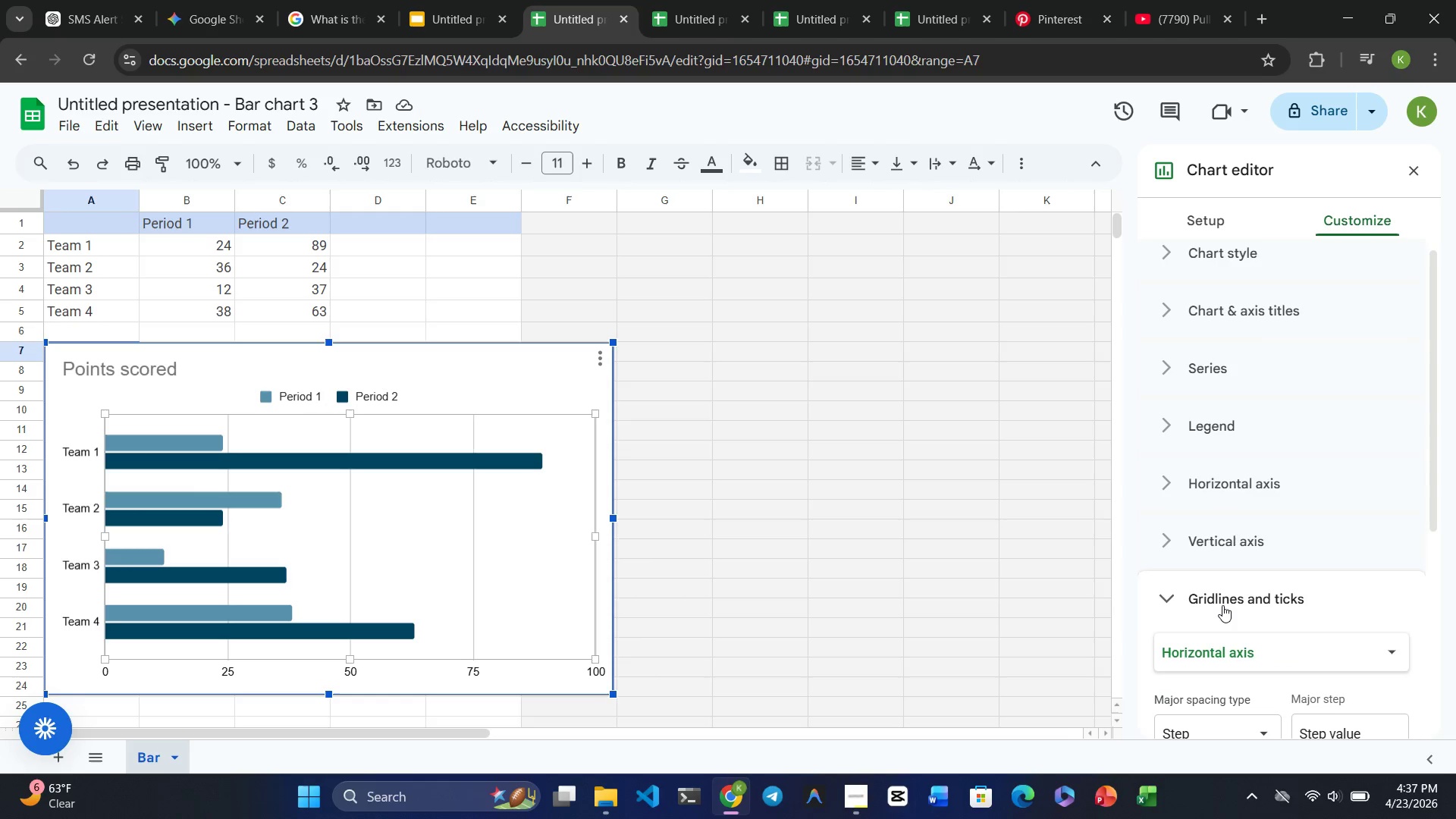 
left_click([1222, 605])
 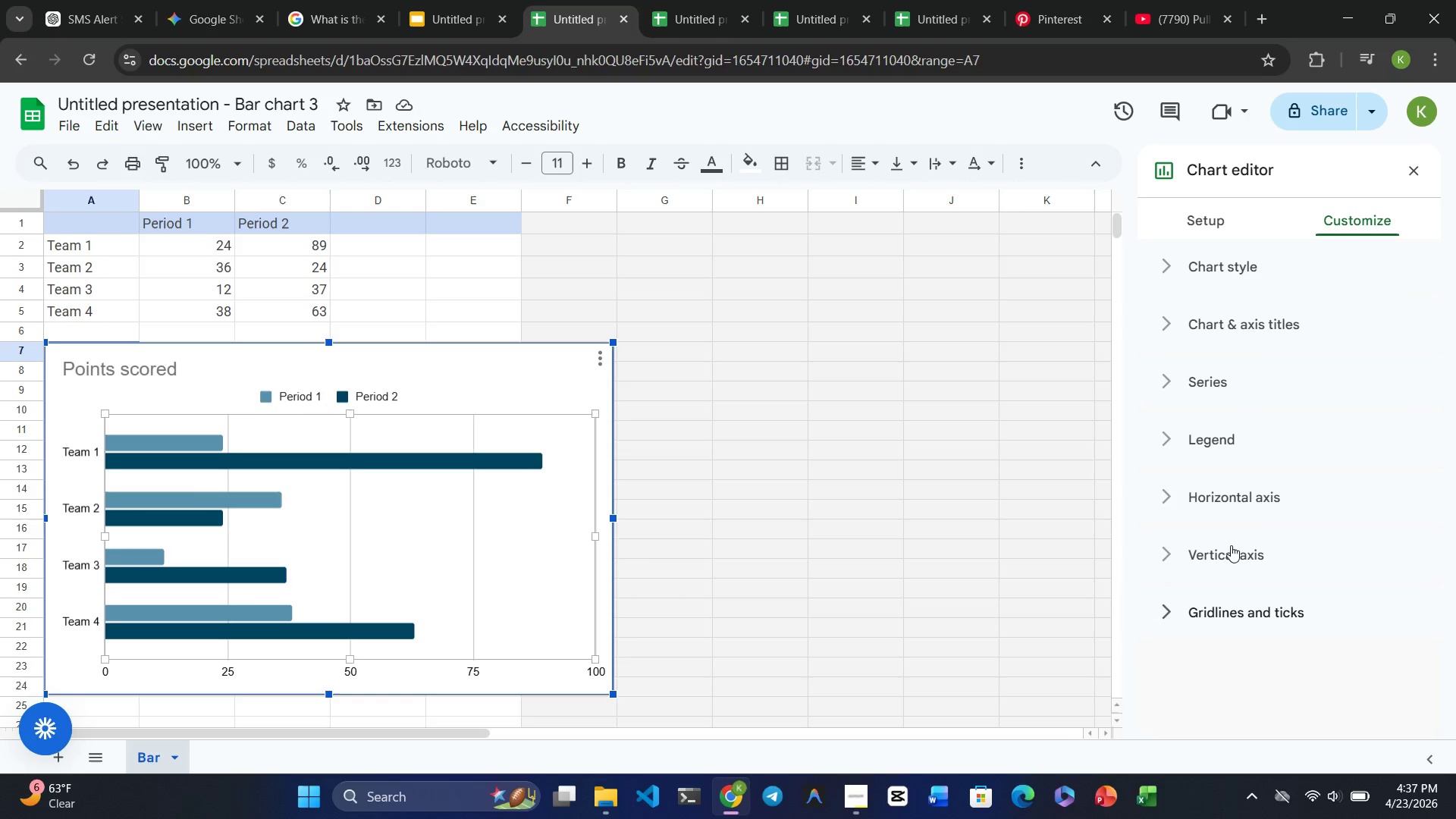 
left_click([1244, 490])
 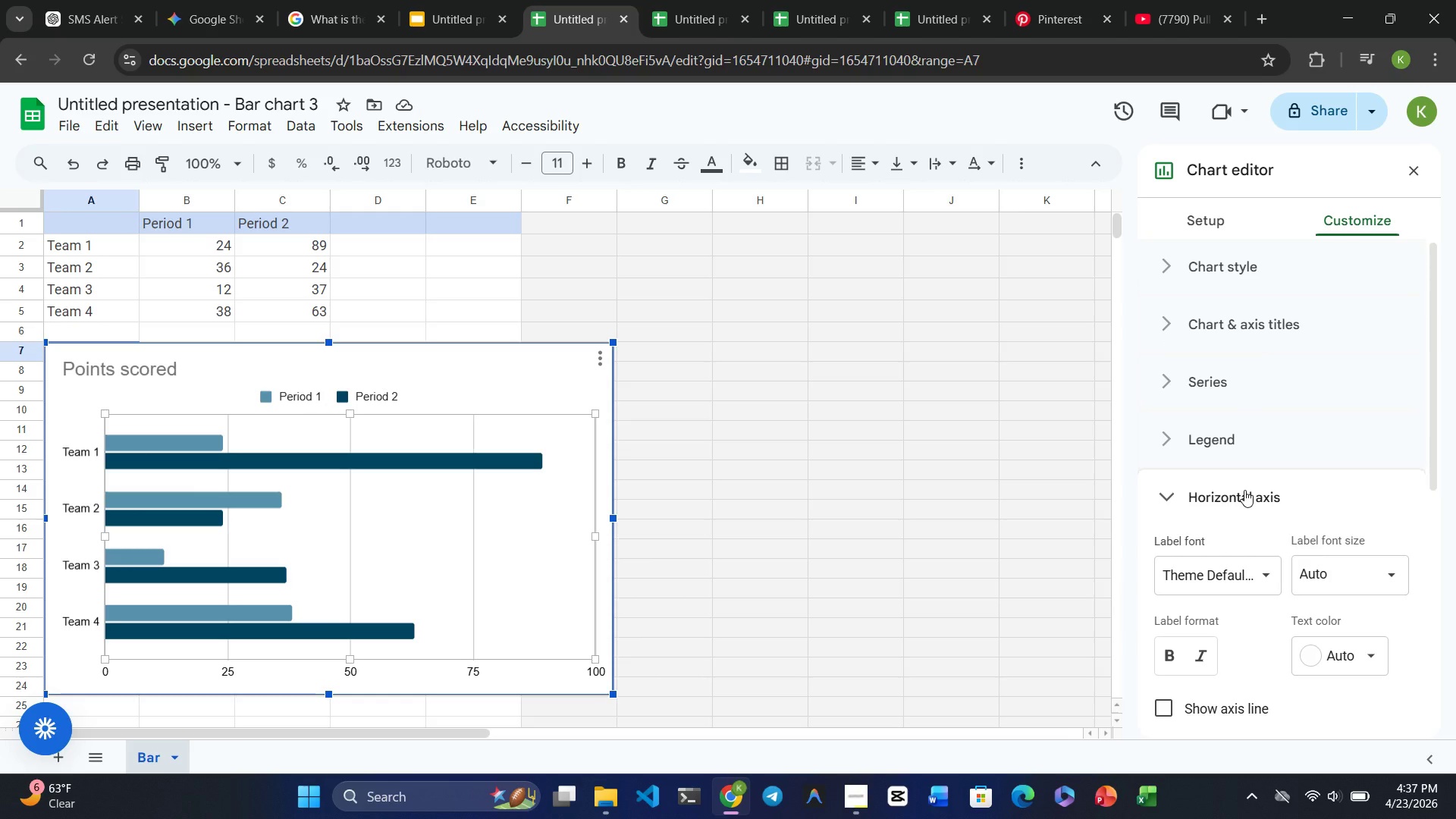 
double_click([1244, 490])
 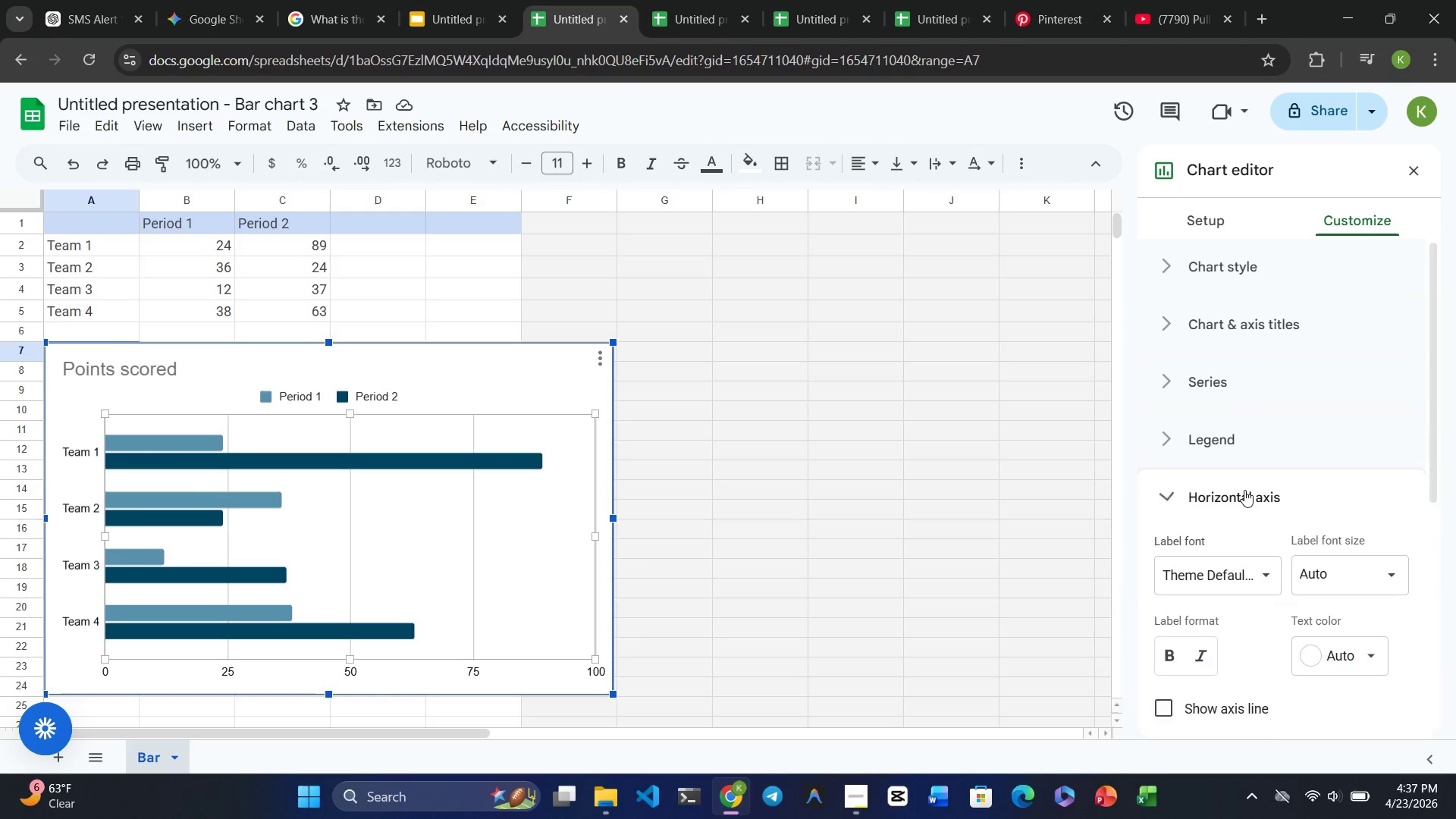 
triple_click([1244, 490])
 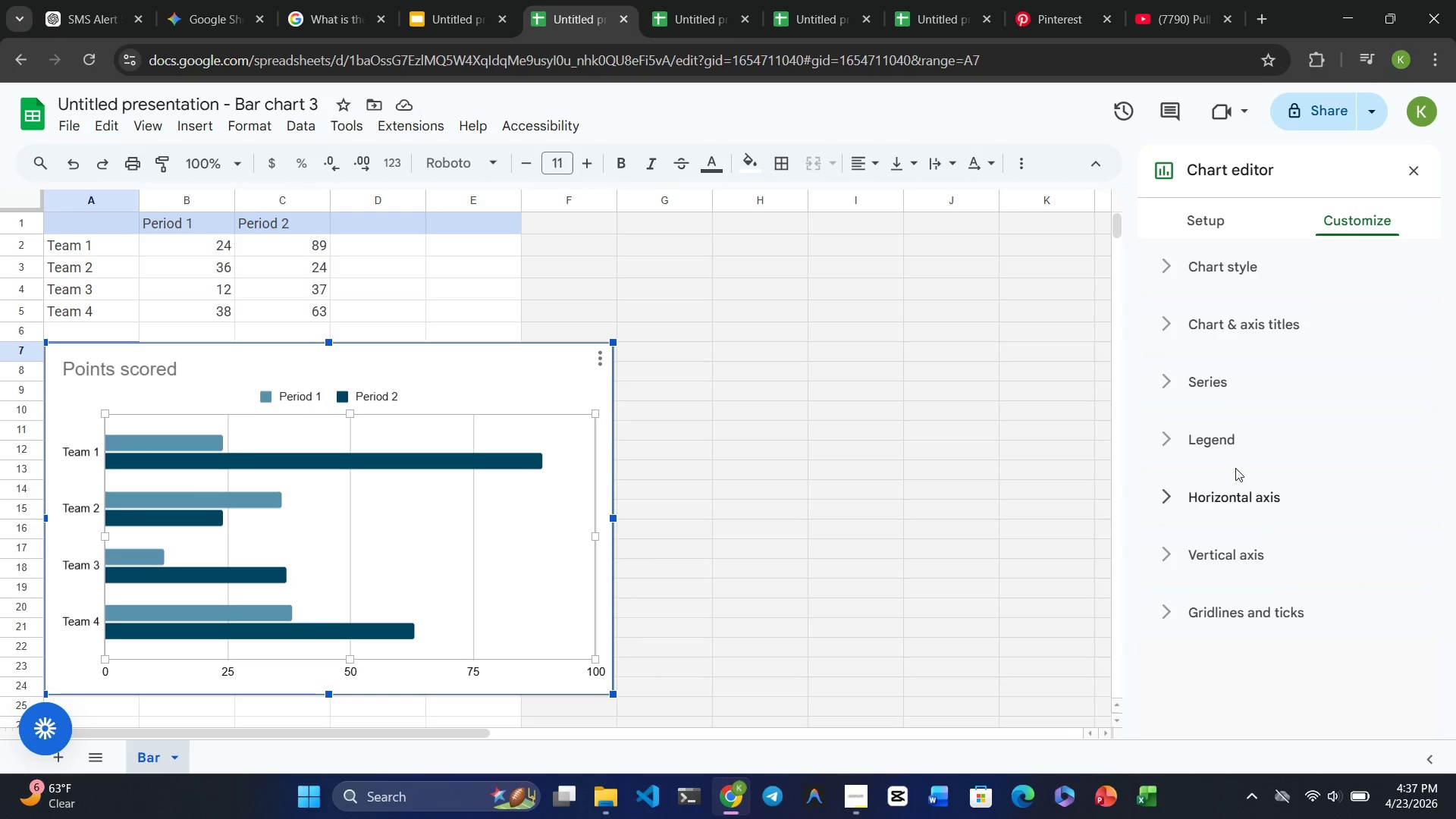 
left_click([1239, 495])
 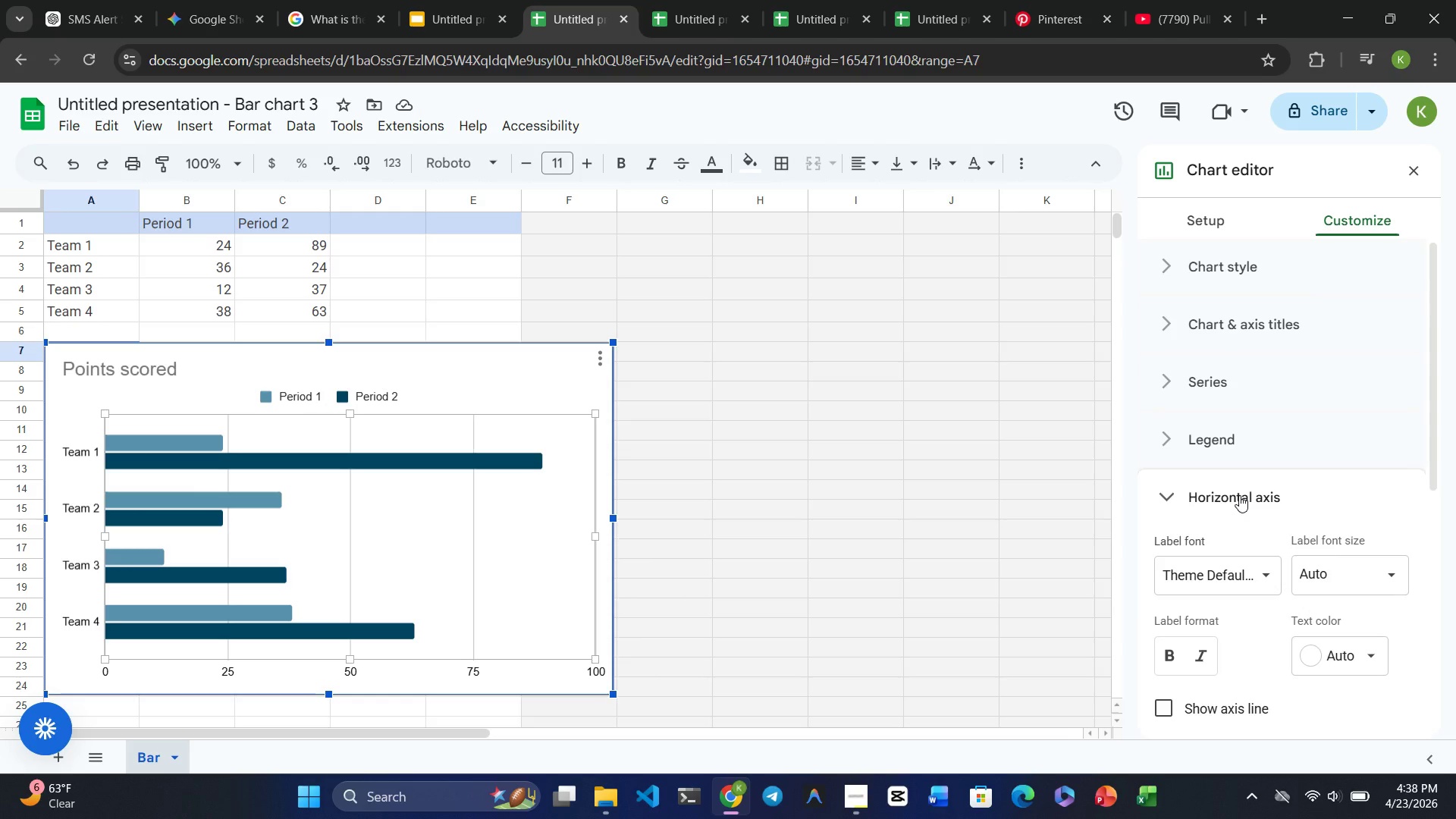 
wait(7.72)
 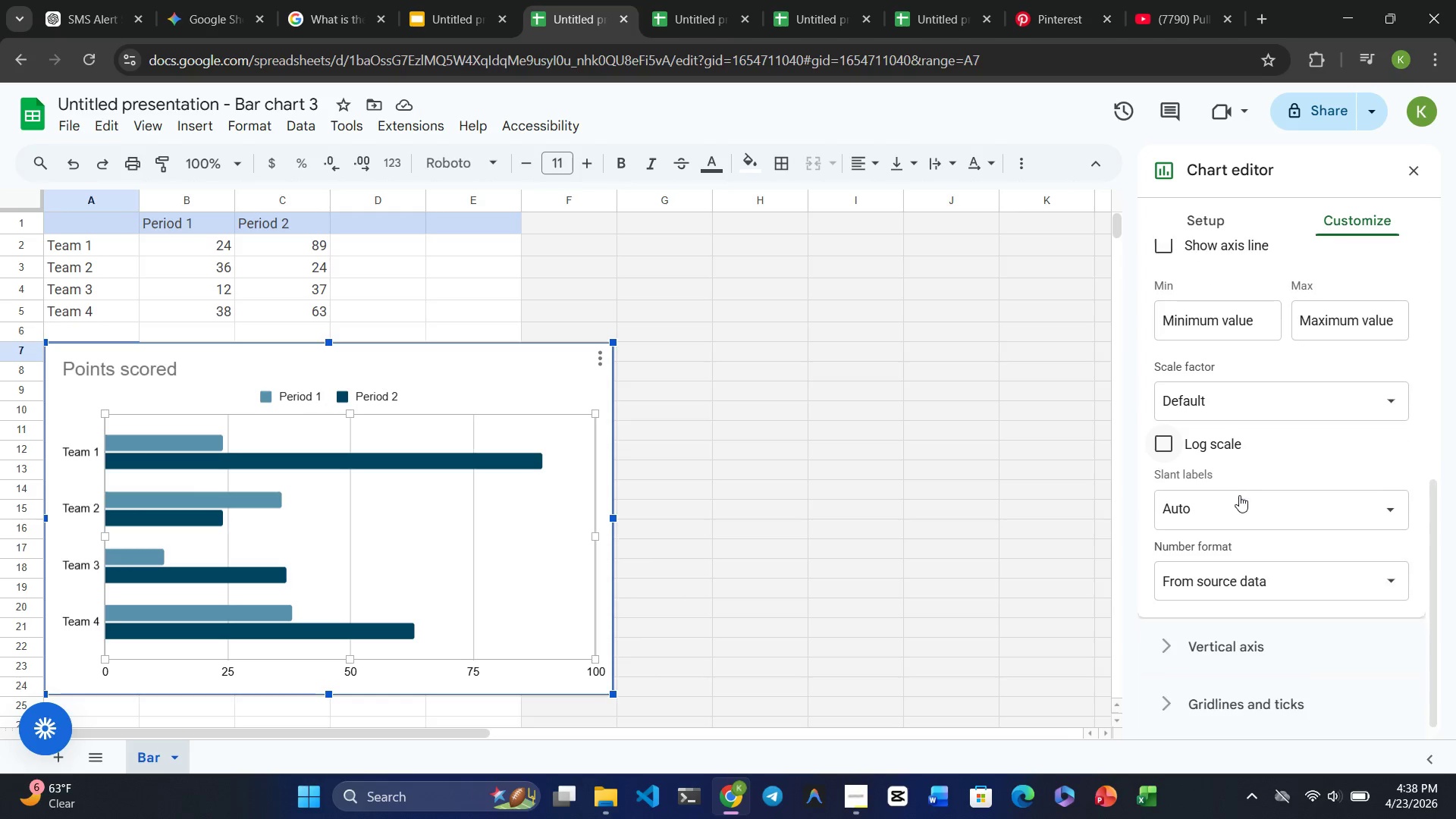 
left_click([1261, 573])
 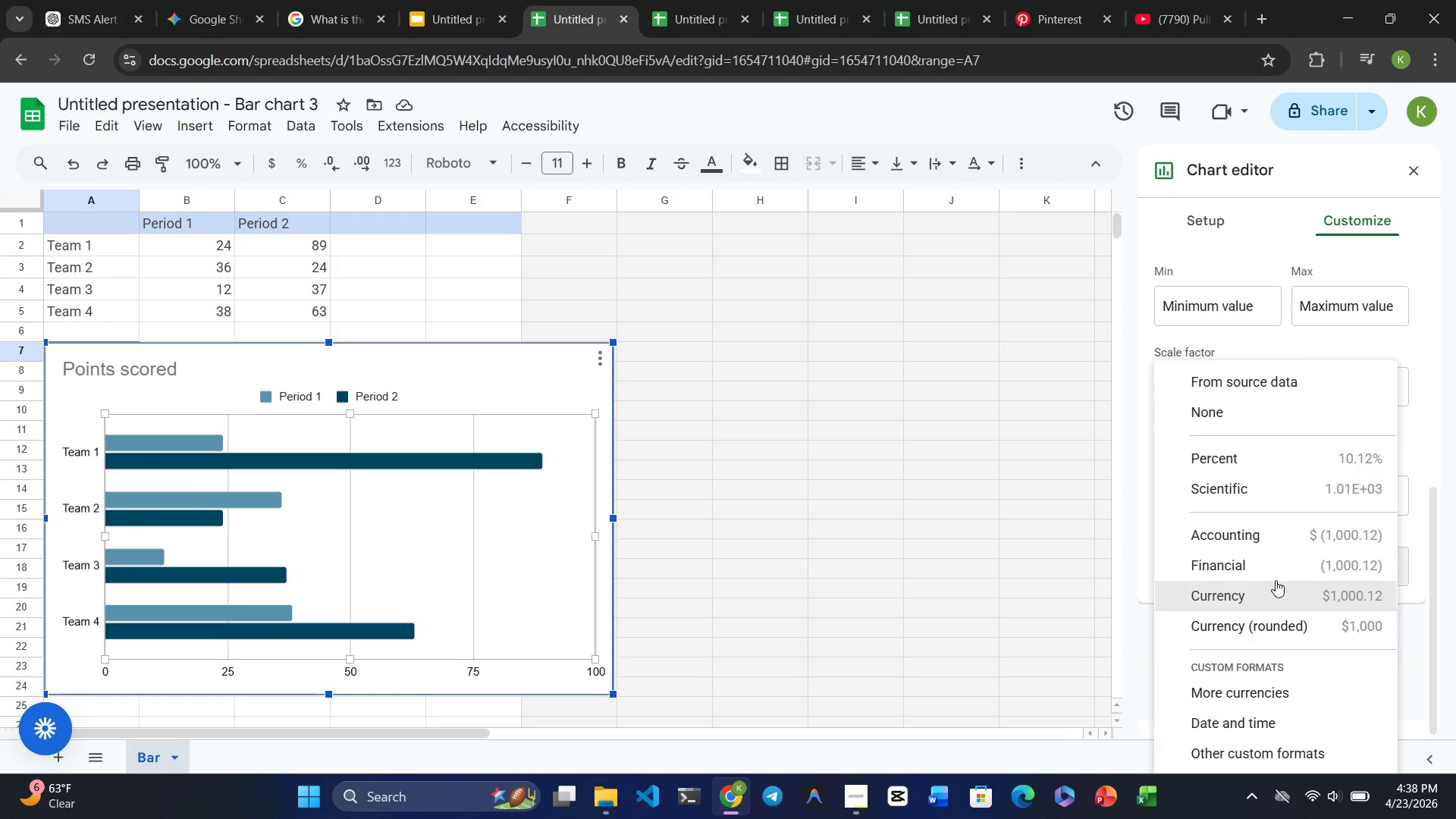 
left_click([969, 590])
 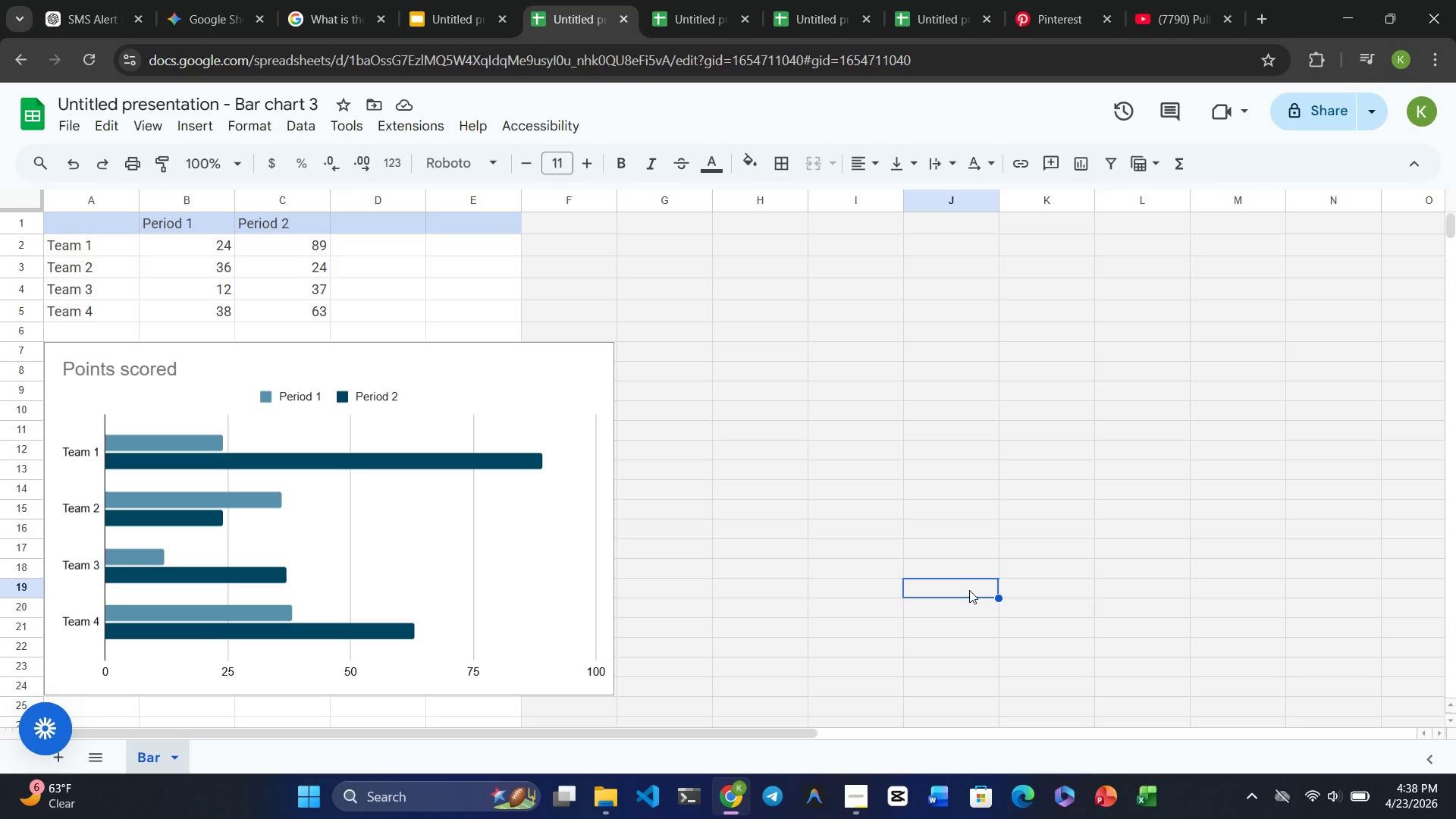 
wait(23.77)
 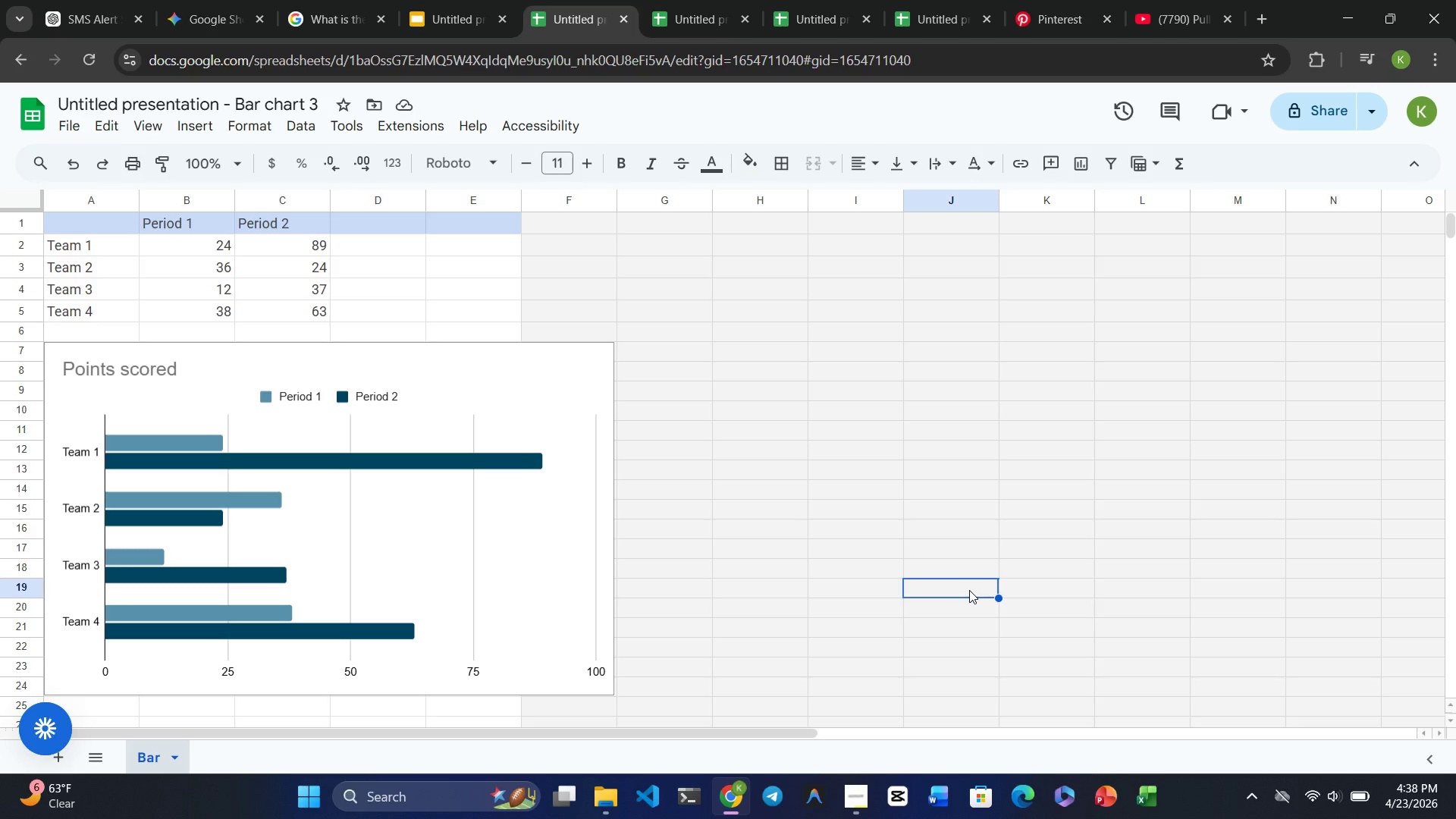 
double_click([165, 225])
 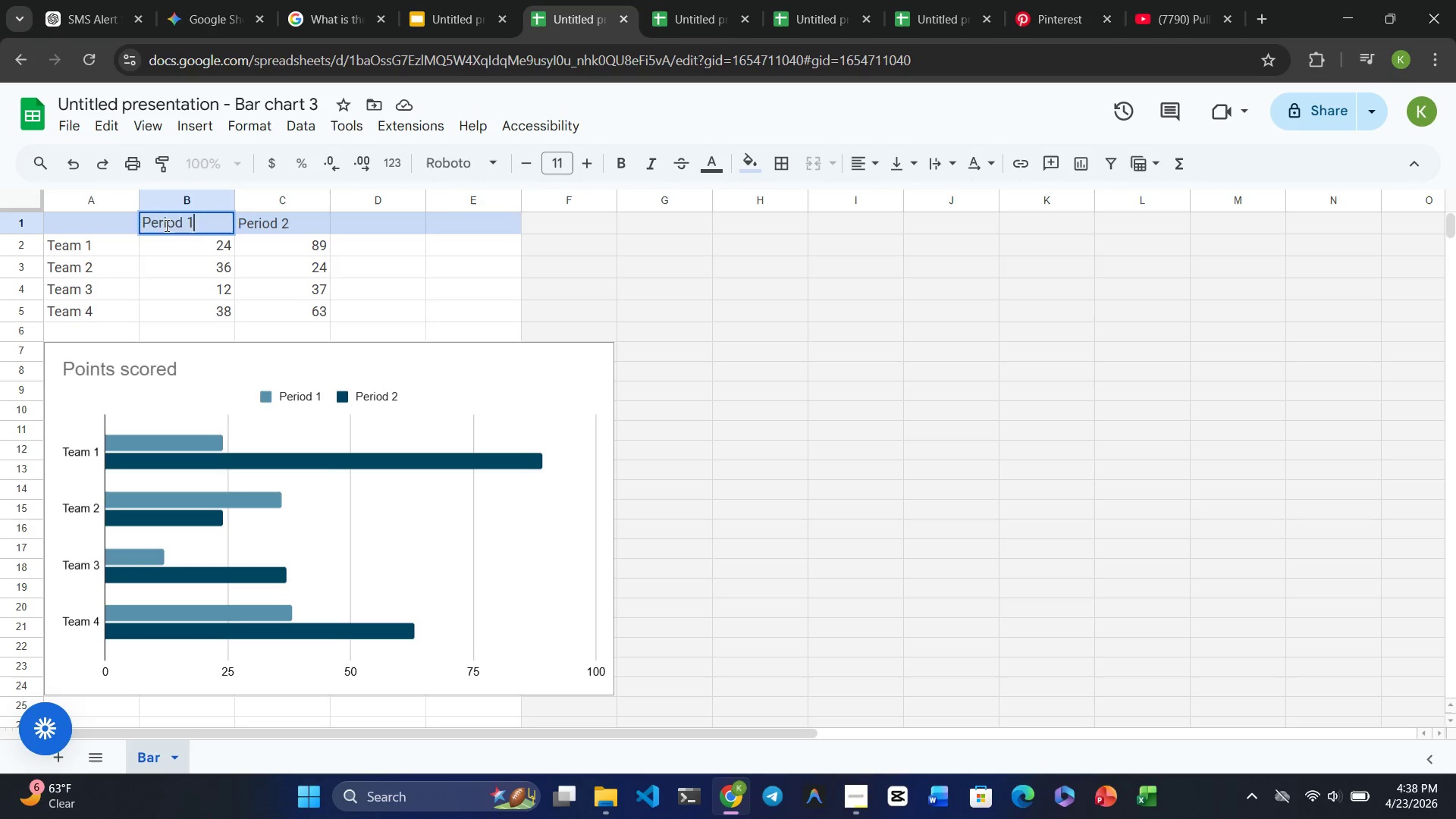 
triple_click([165, 225])
 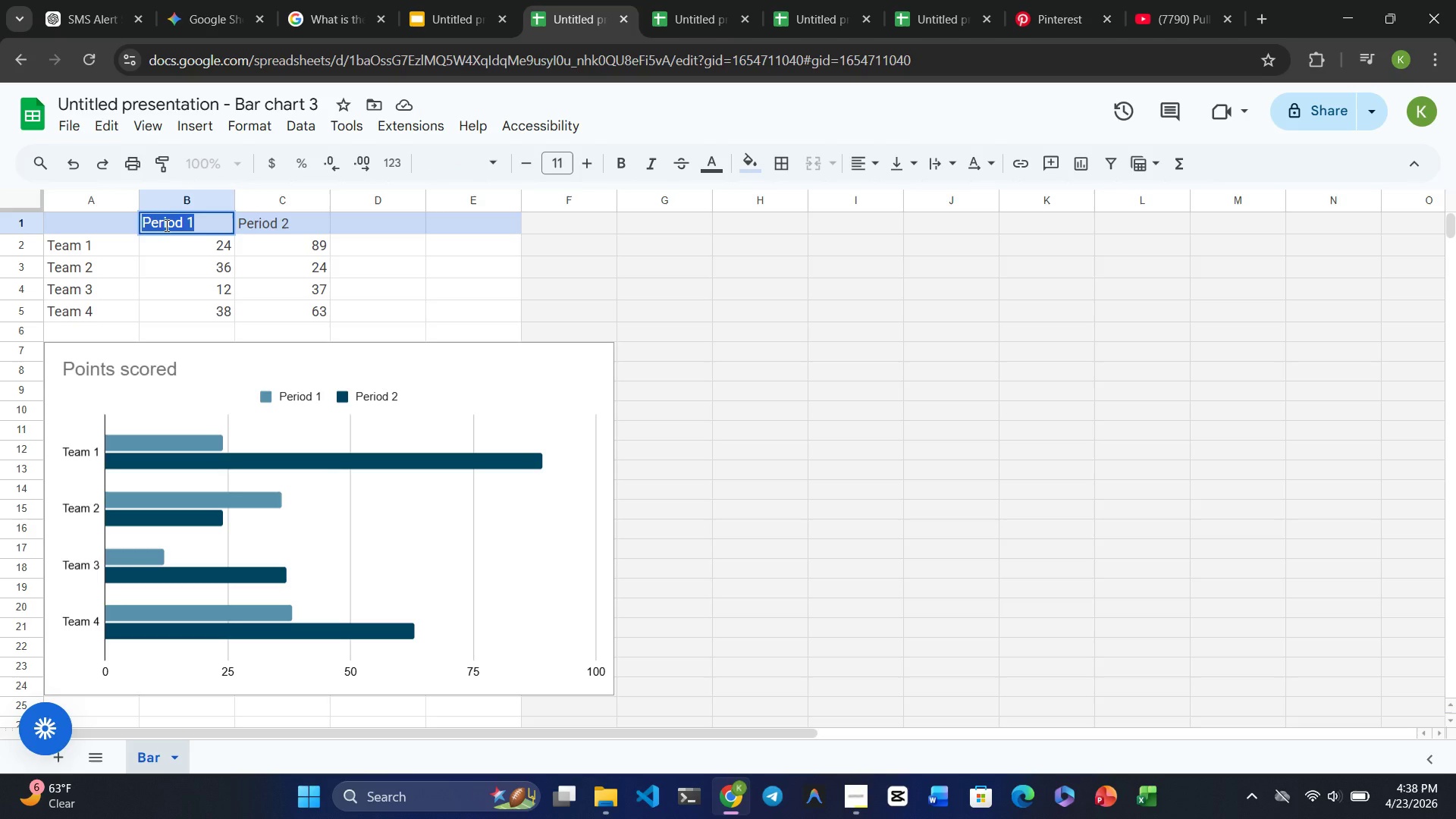 
type(Pre-Workshop)
 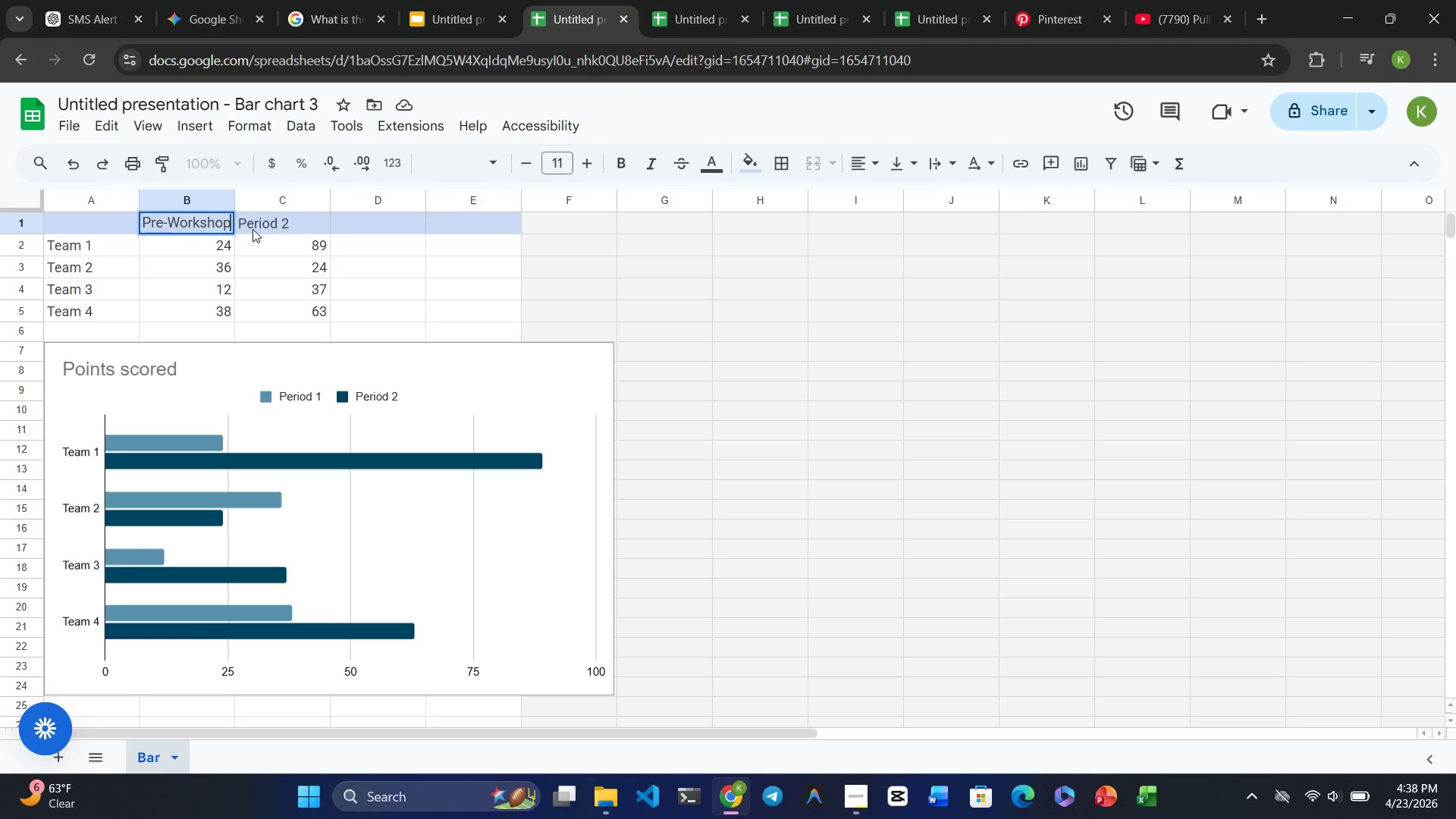 
double_click([256, 228])
 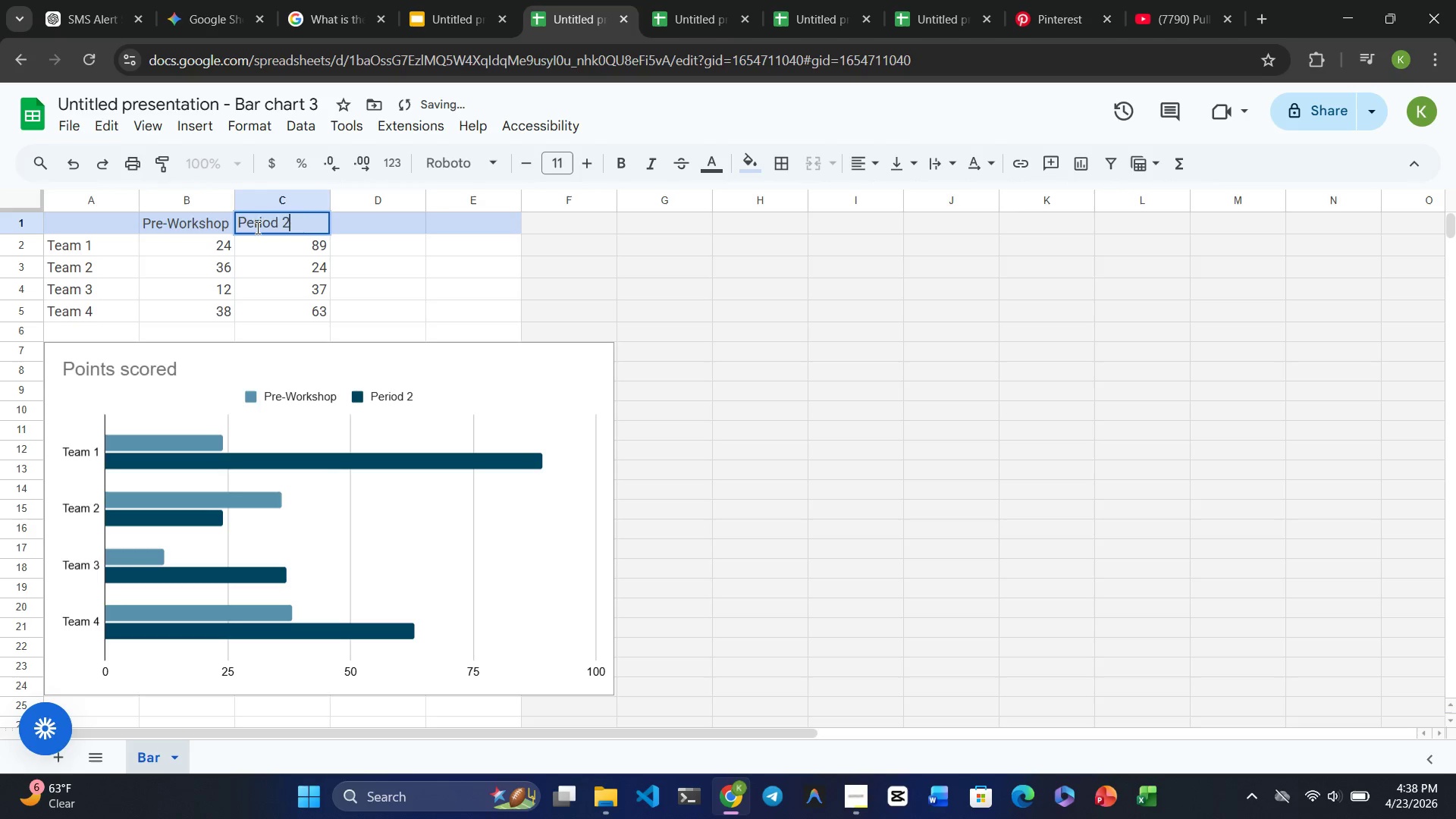 
triple_click([256, 228])
 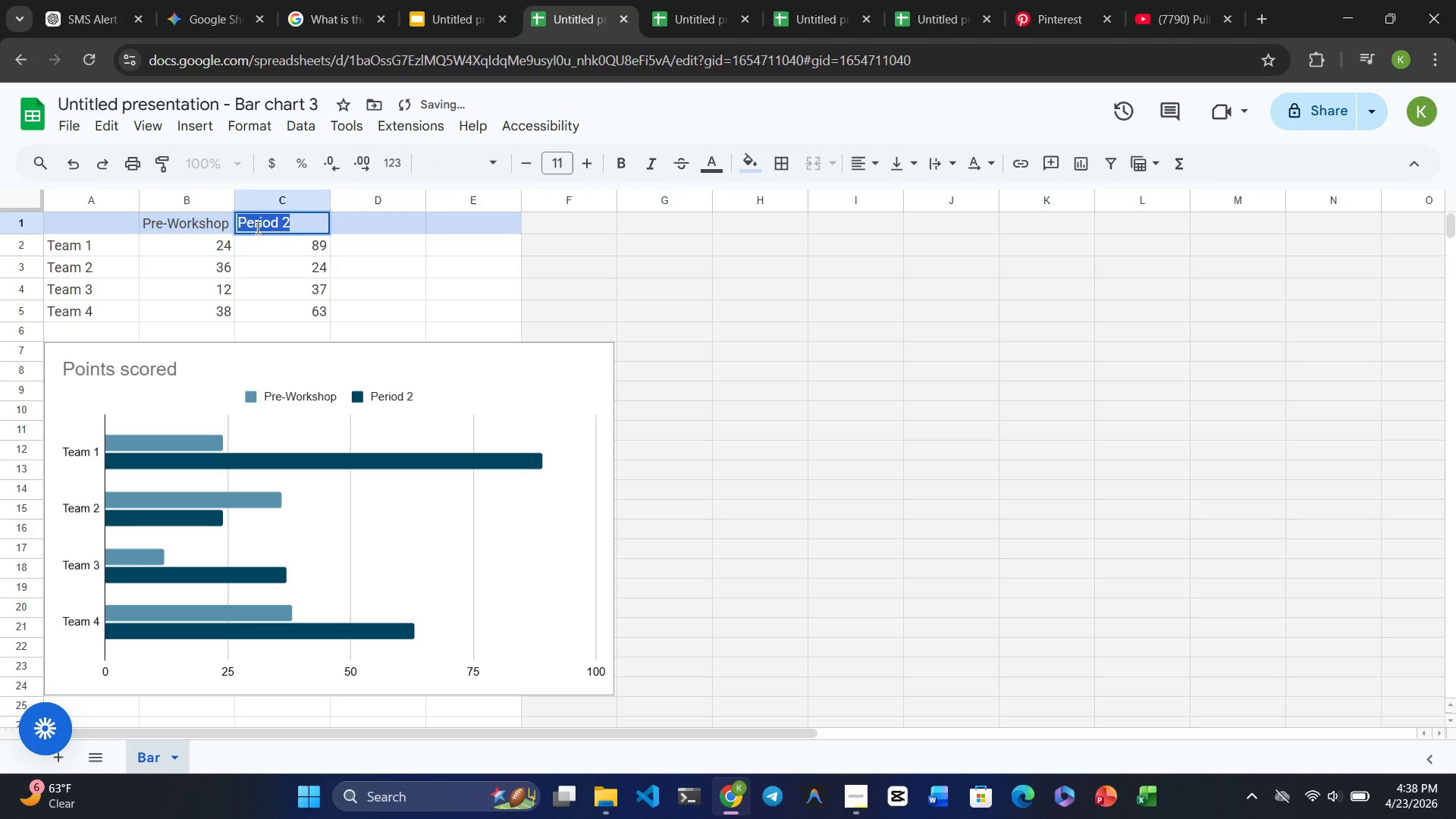 
type(Post-Workshop)
 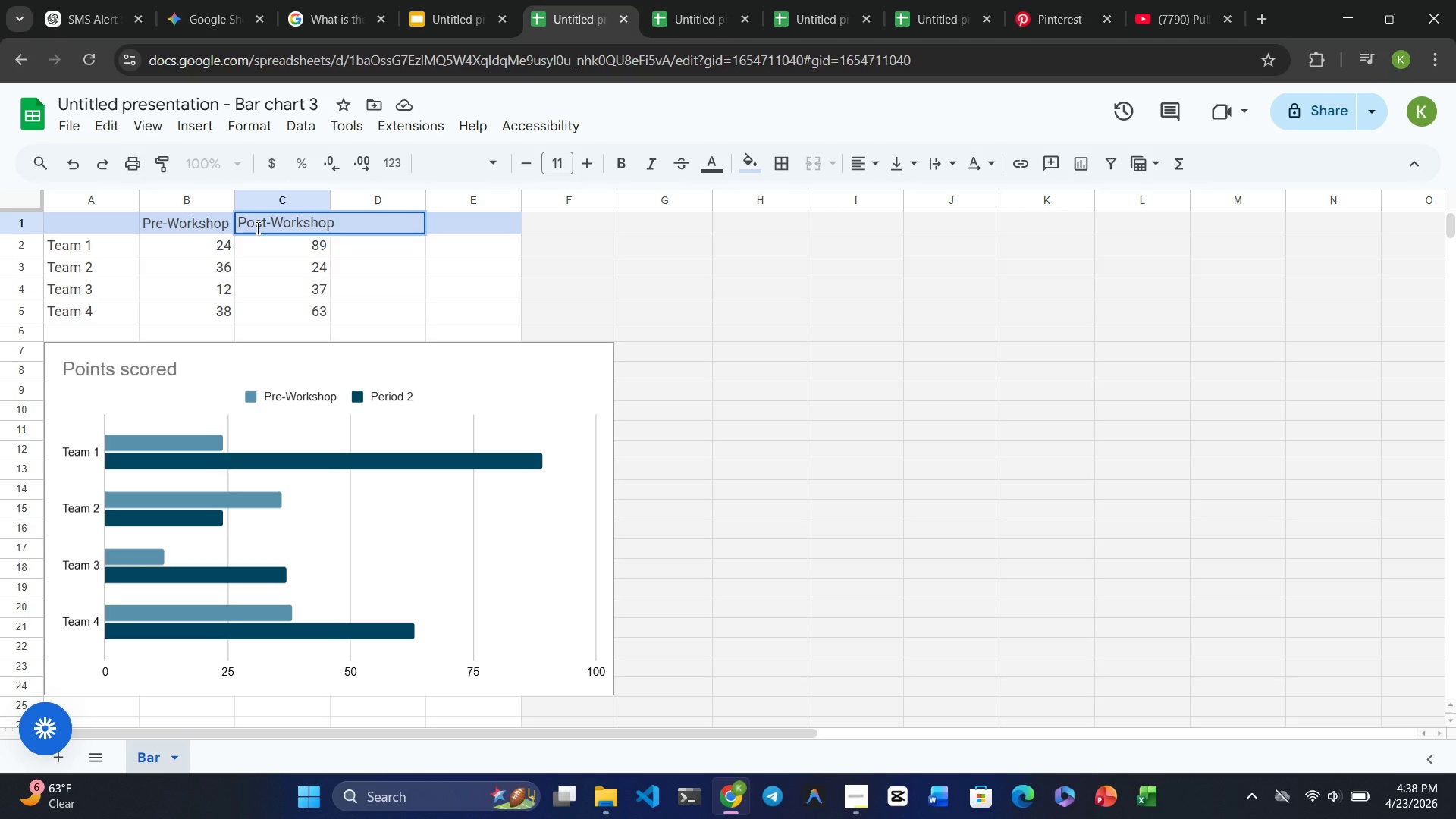 
key(Enter)
 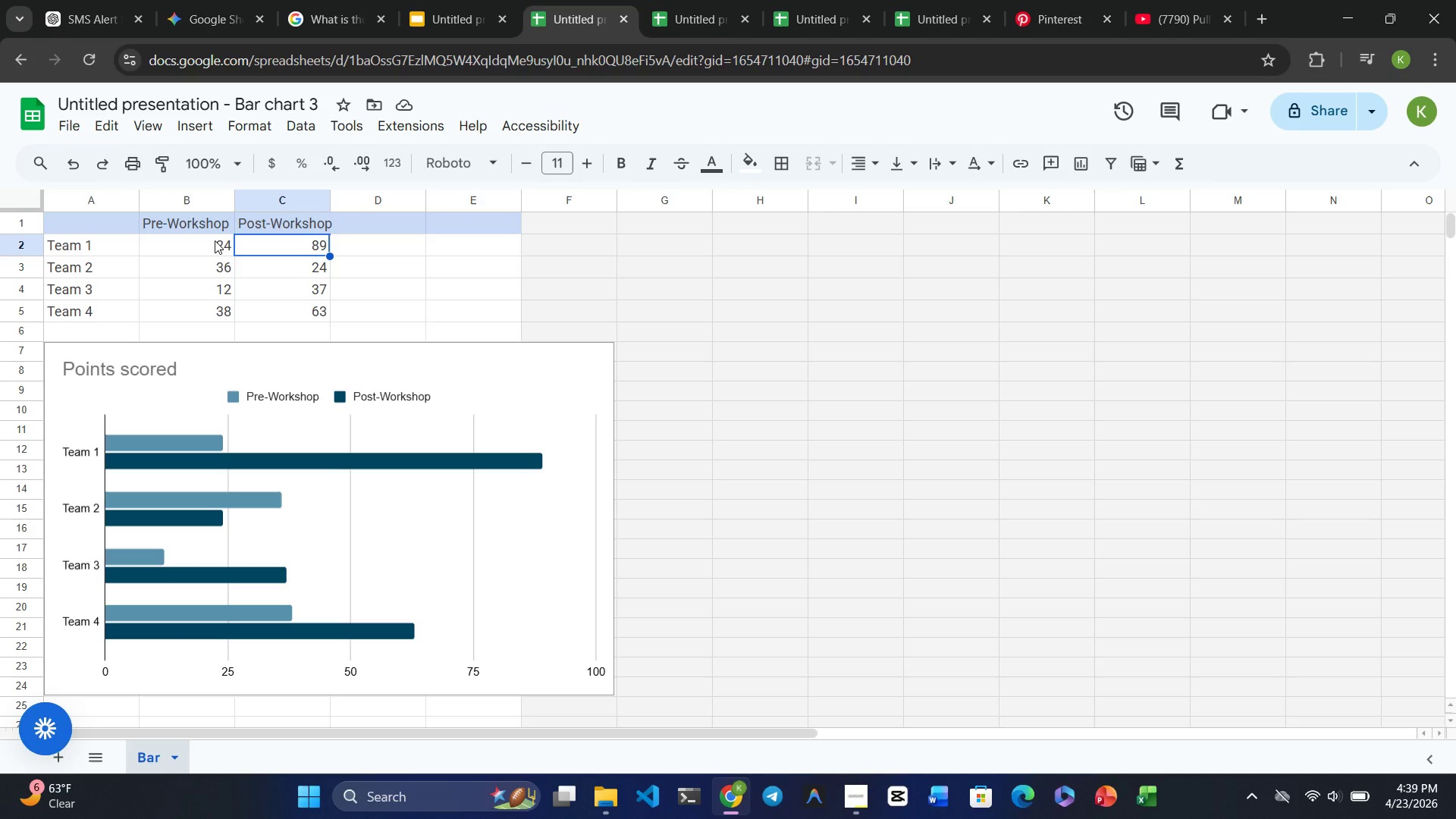 
wait(28.17)
 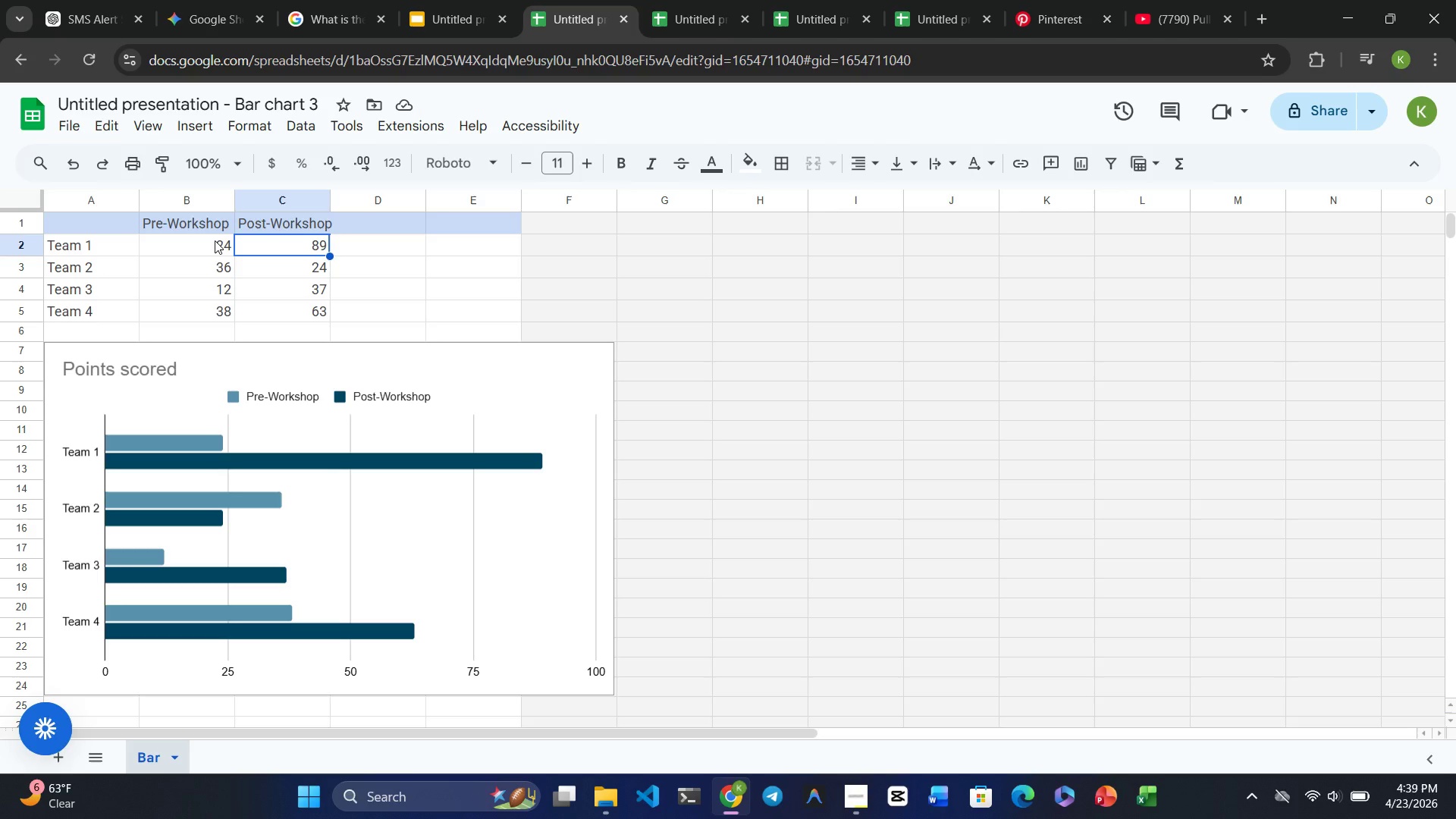 
double_click([72, 249])
 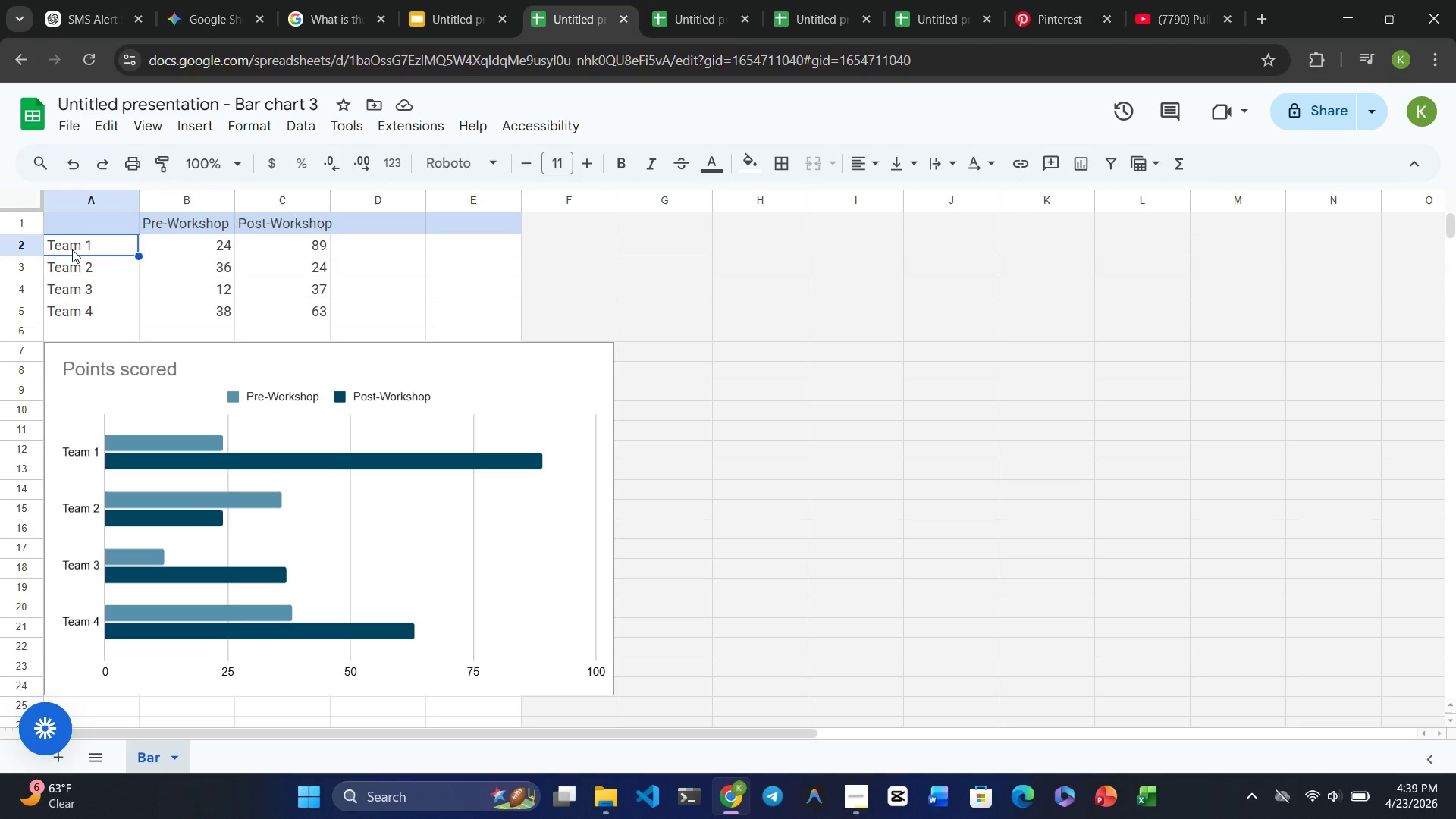 
triple_click([72, 249])
 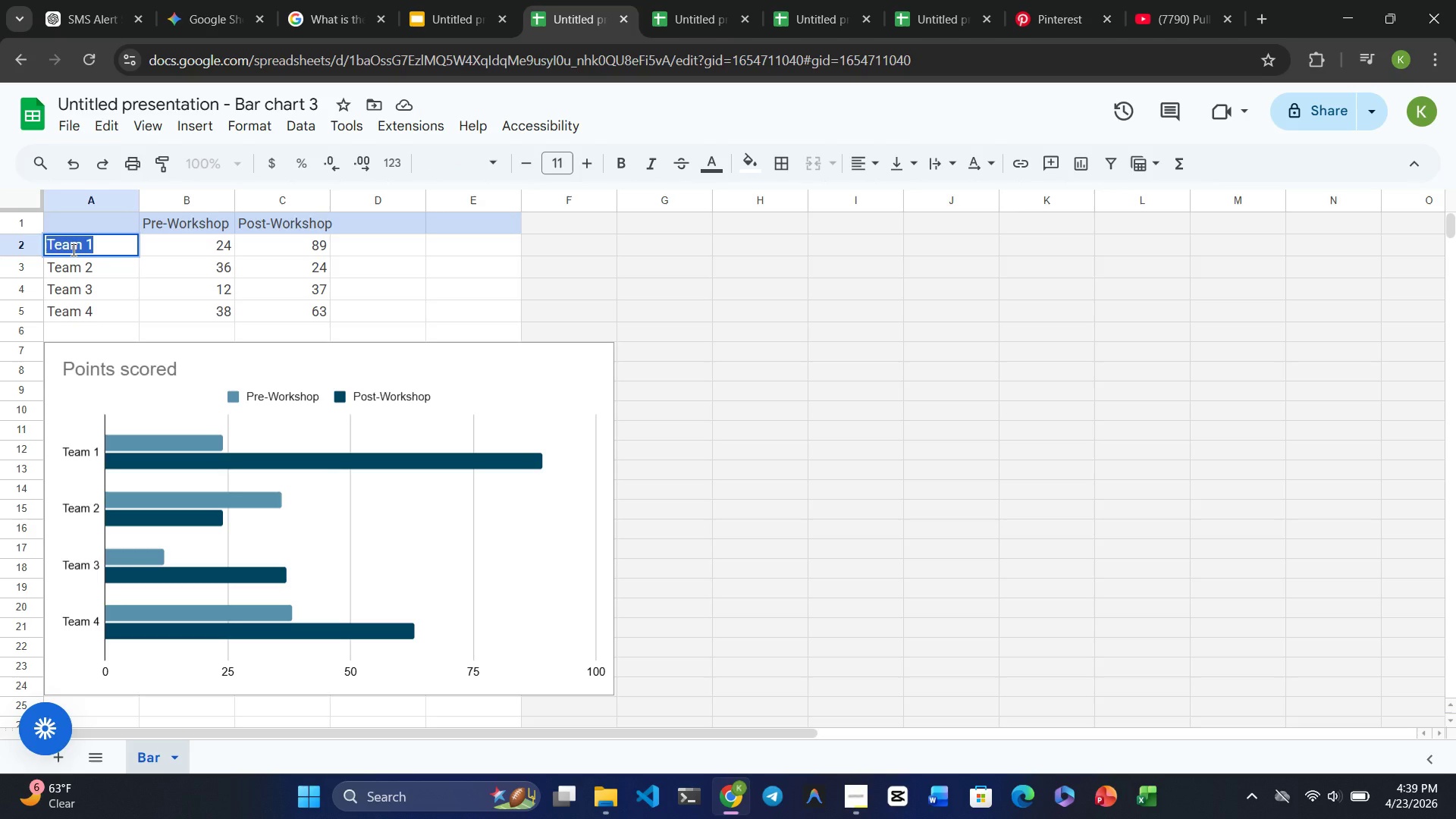 
type(Proper Brushing)
 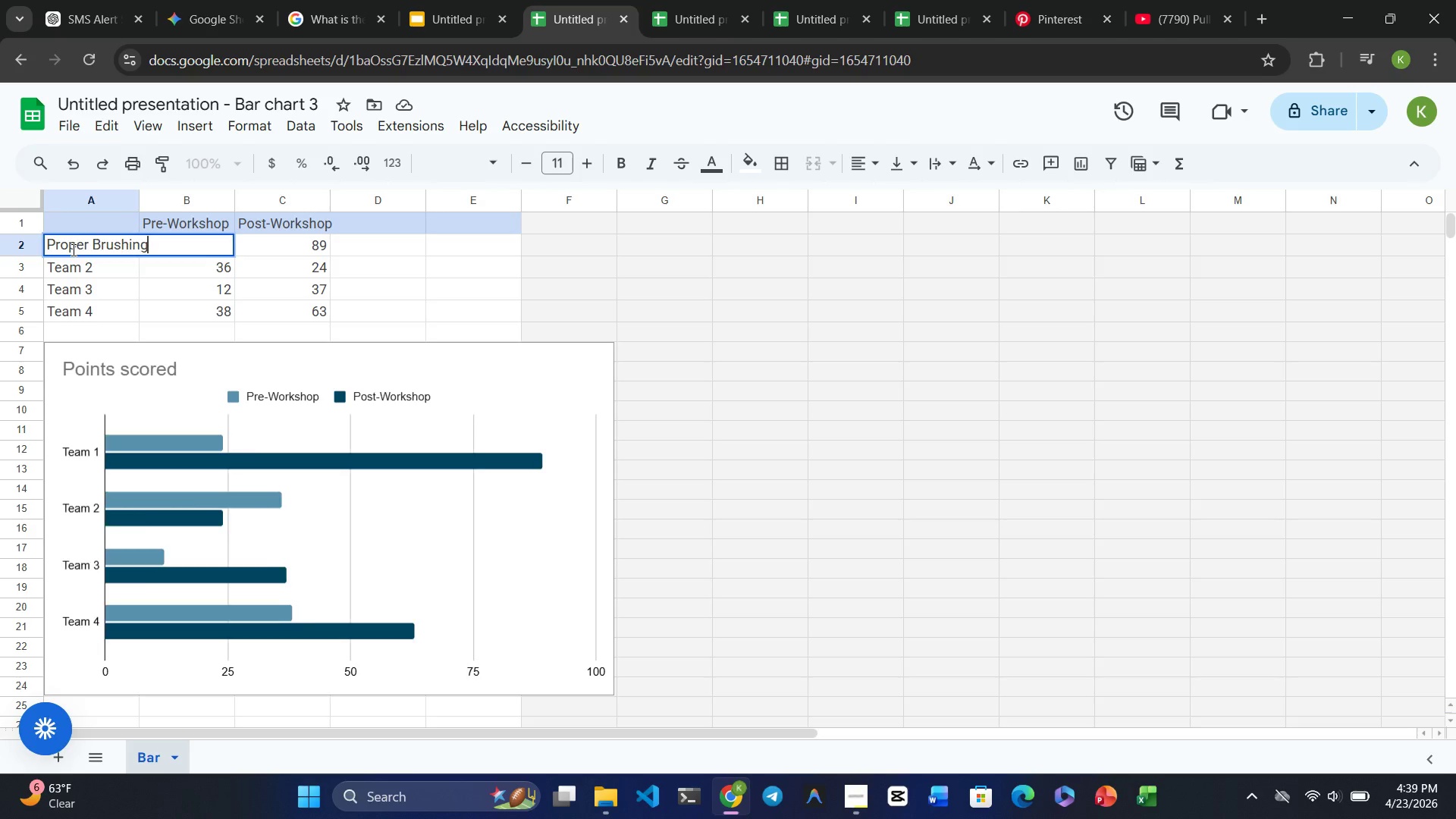 
key(Enter)
 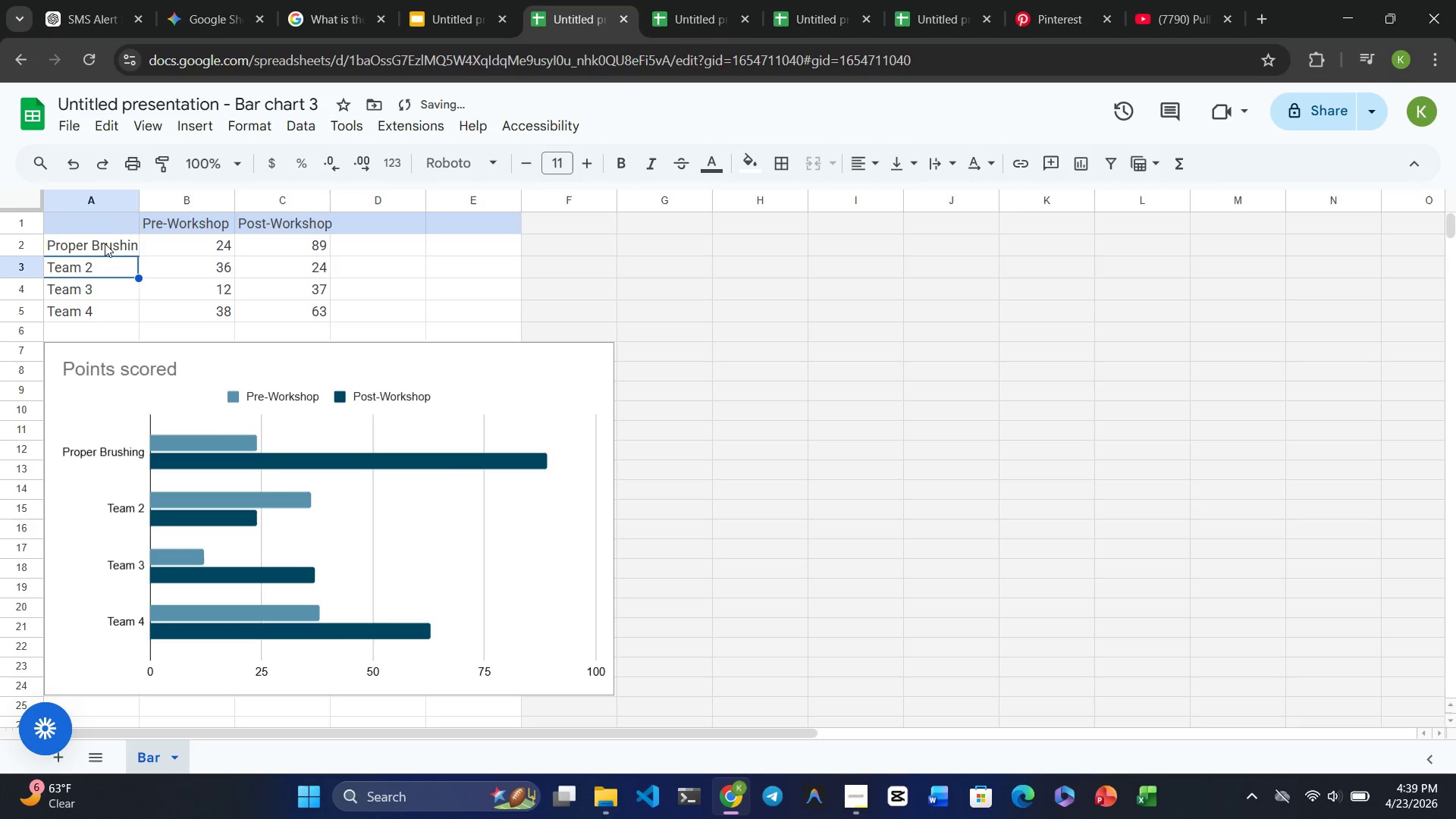 
double_click([109, 242])
 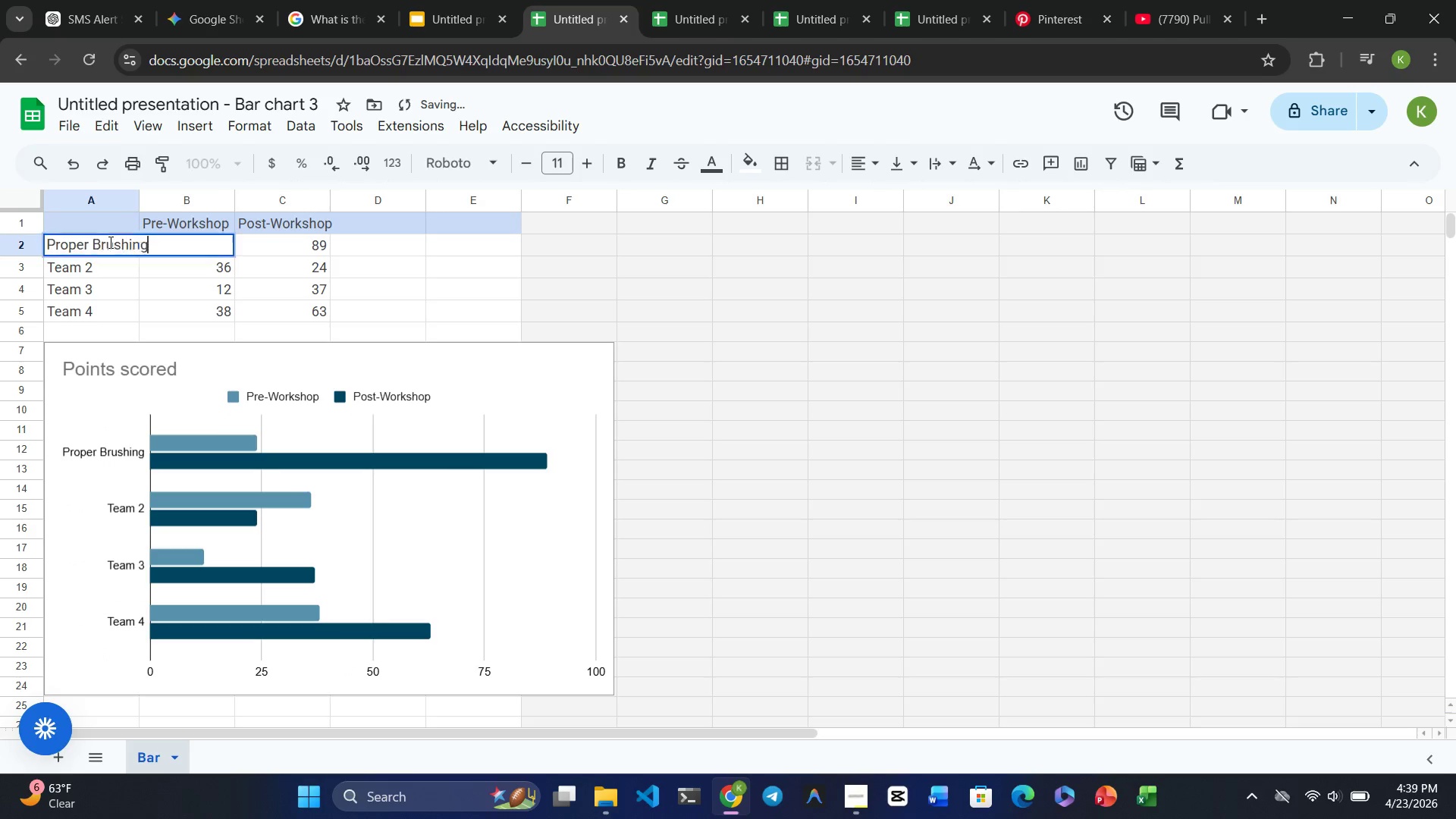 
triple_click([109, 242])
 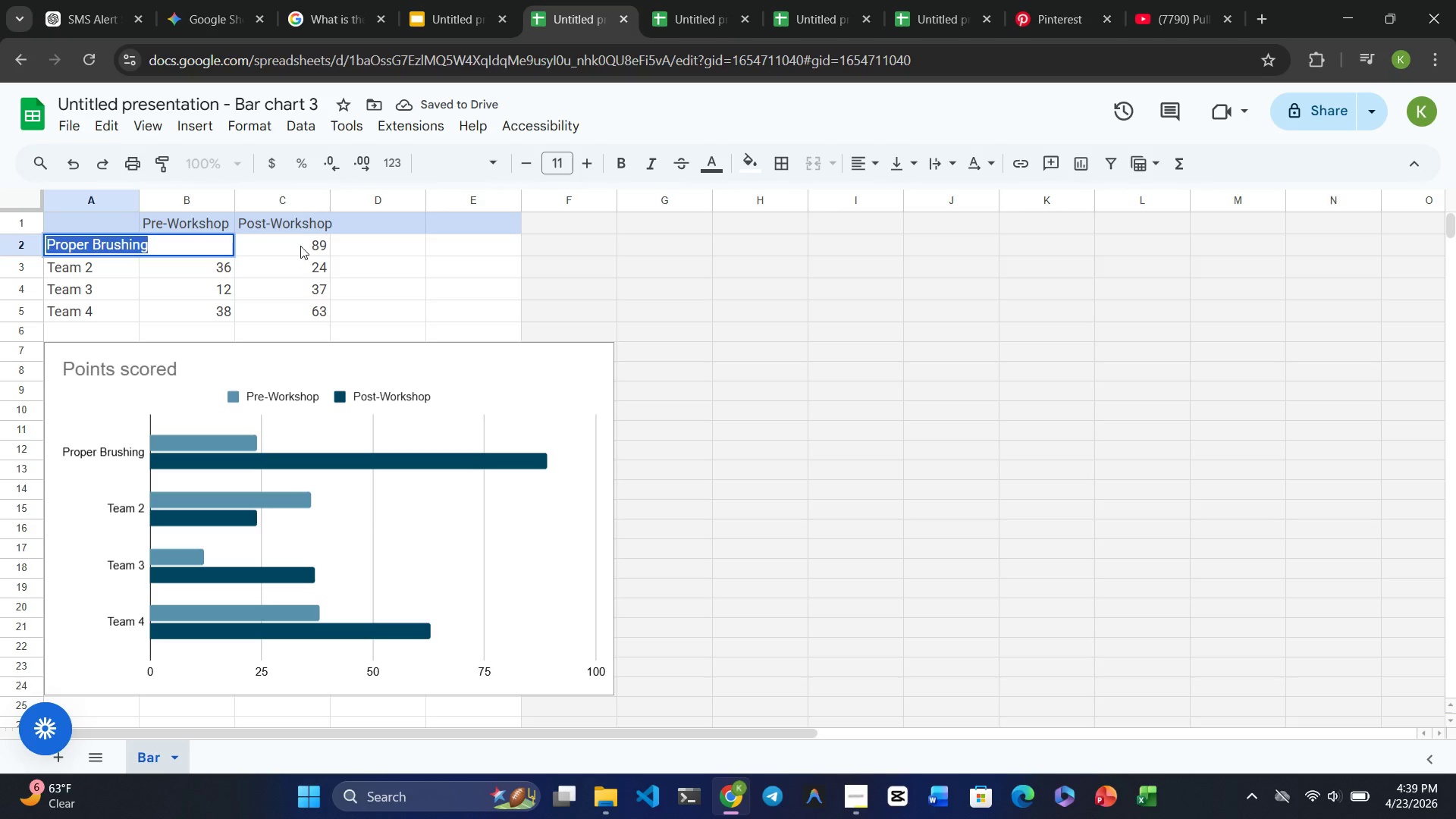 
left_click([287, 247])
 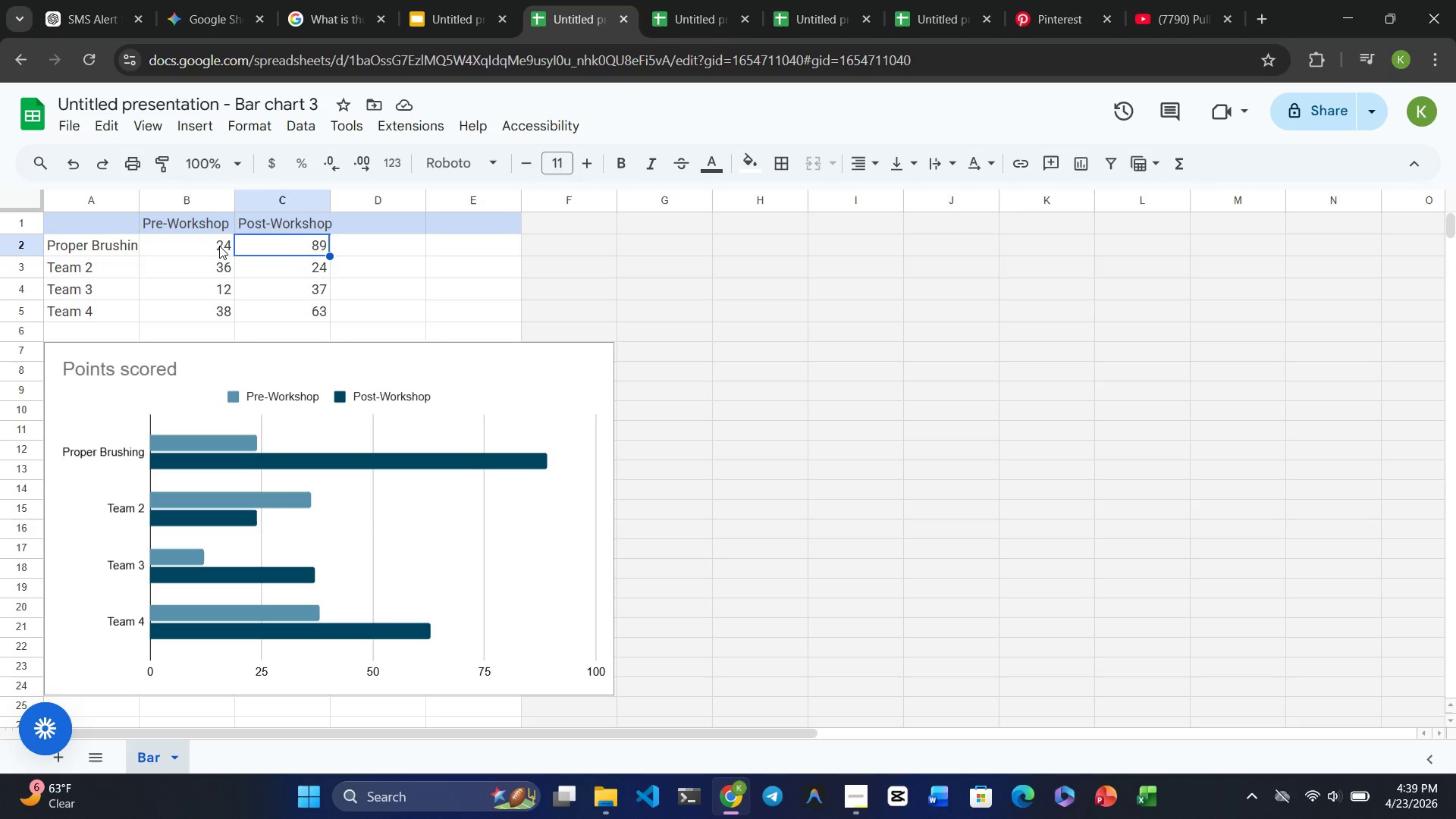 
double_click([219, 246])
 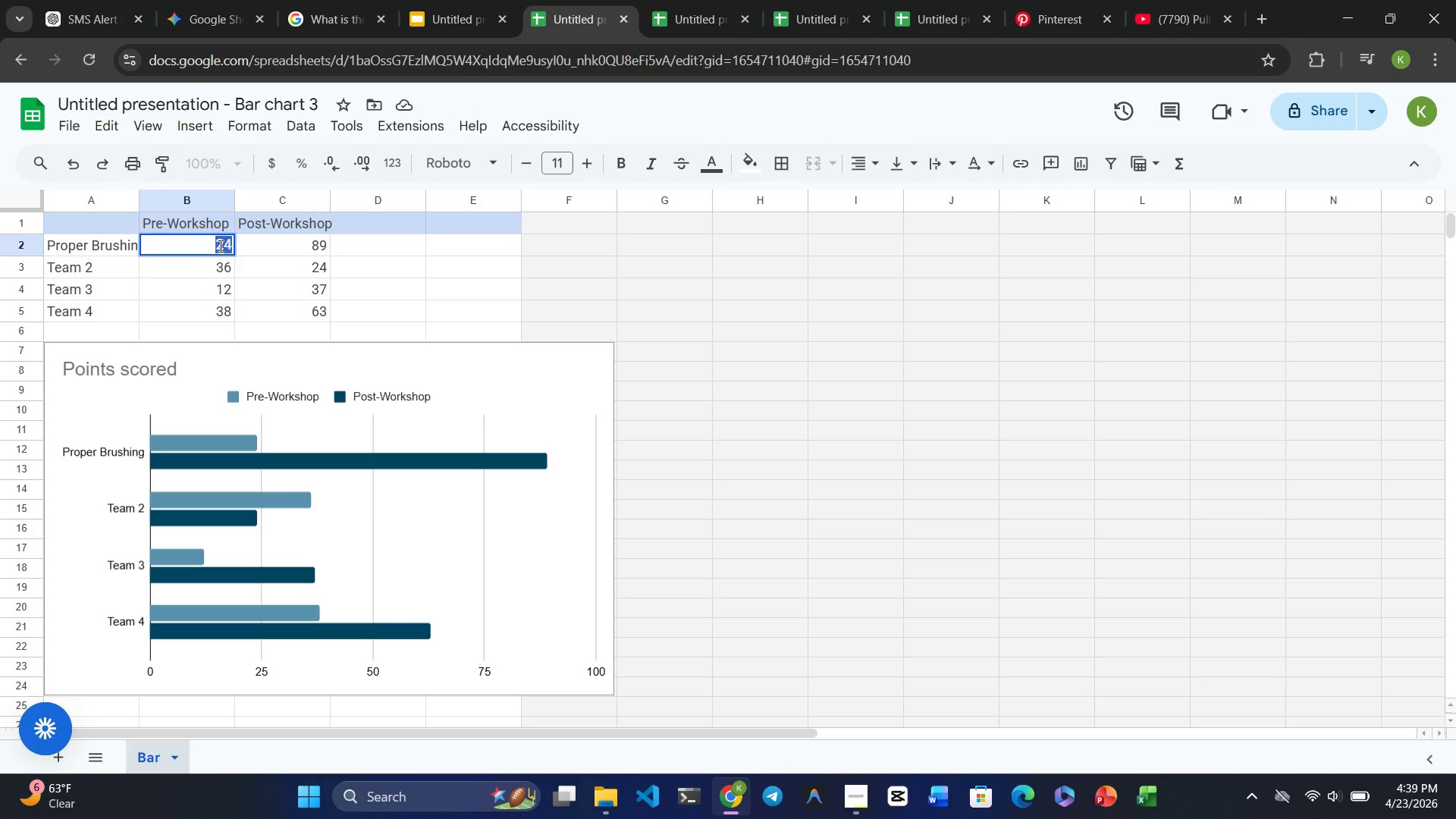 
triple_click([219, 246])
 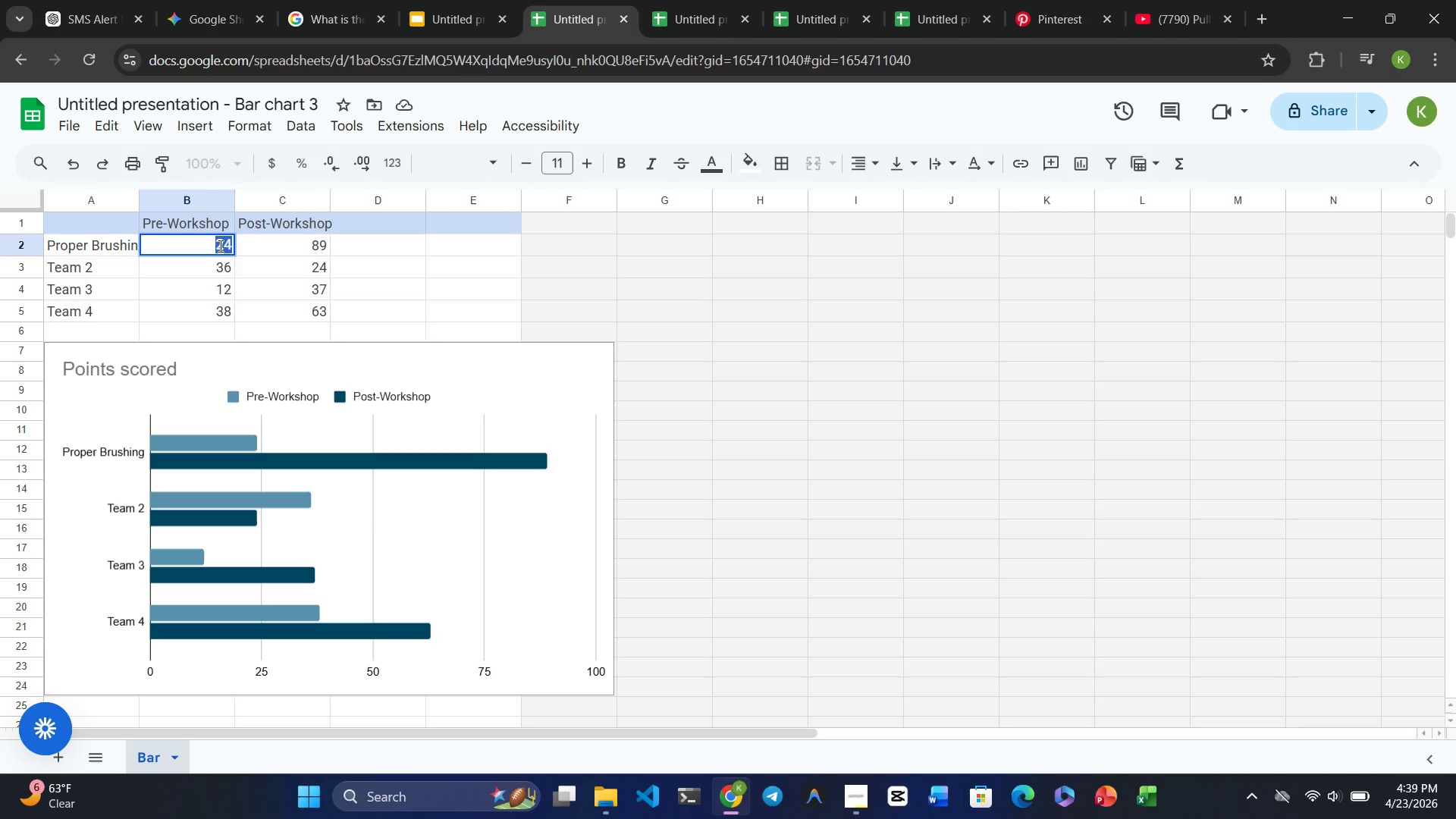 
wait(5.72)
 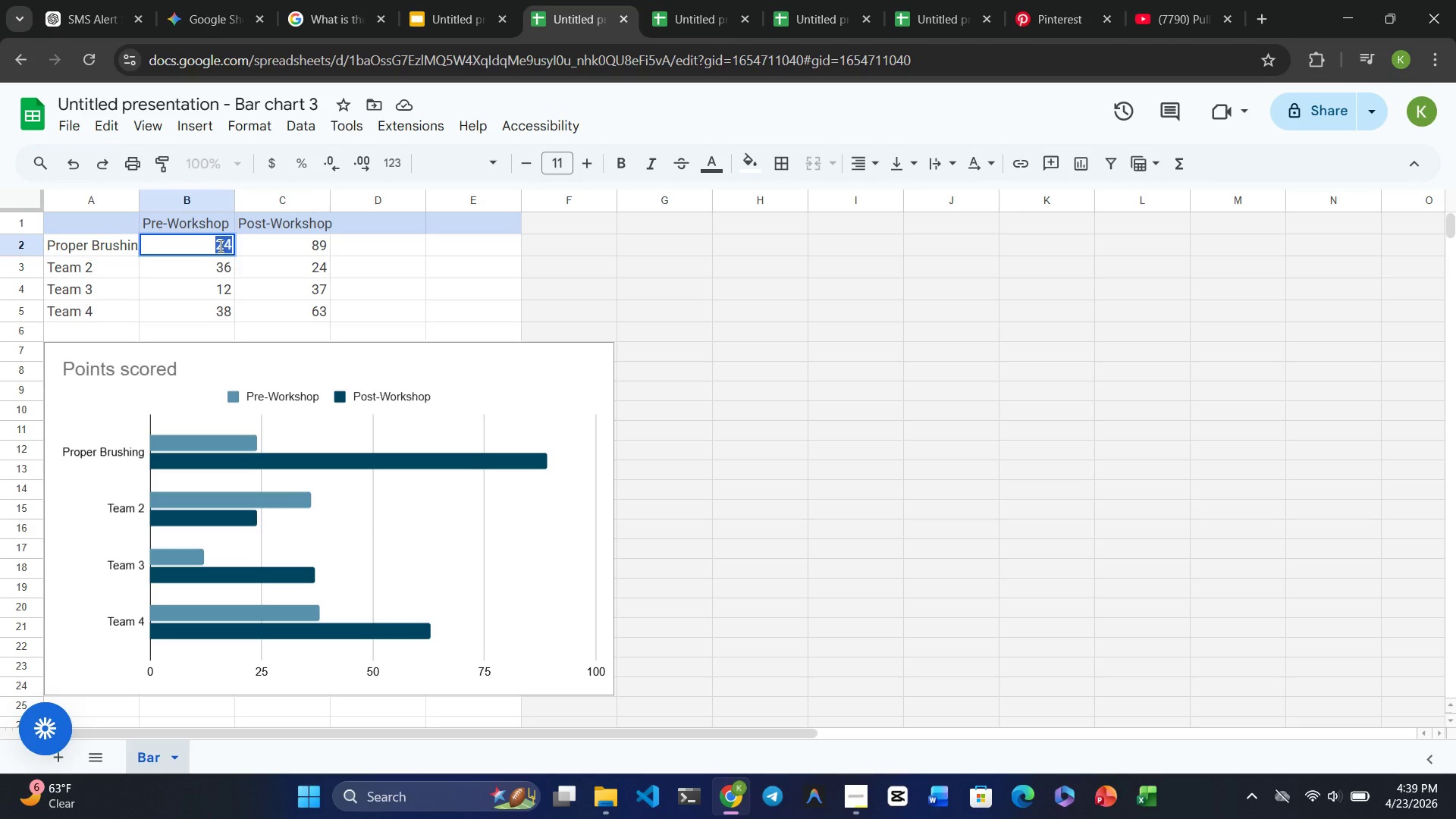 
double_click([297, 581])
 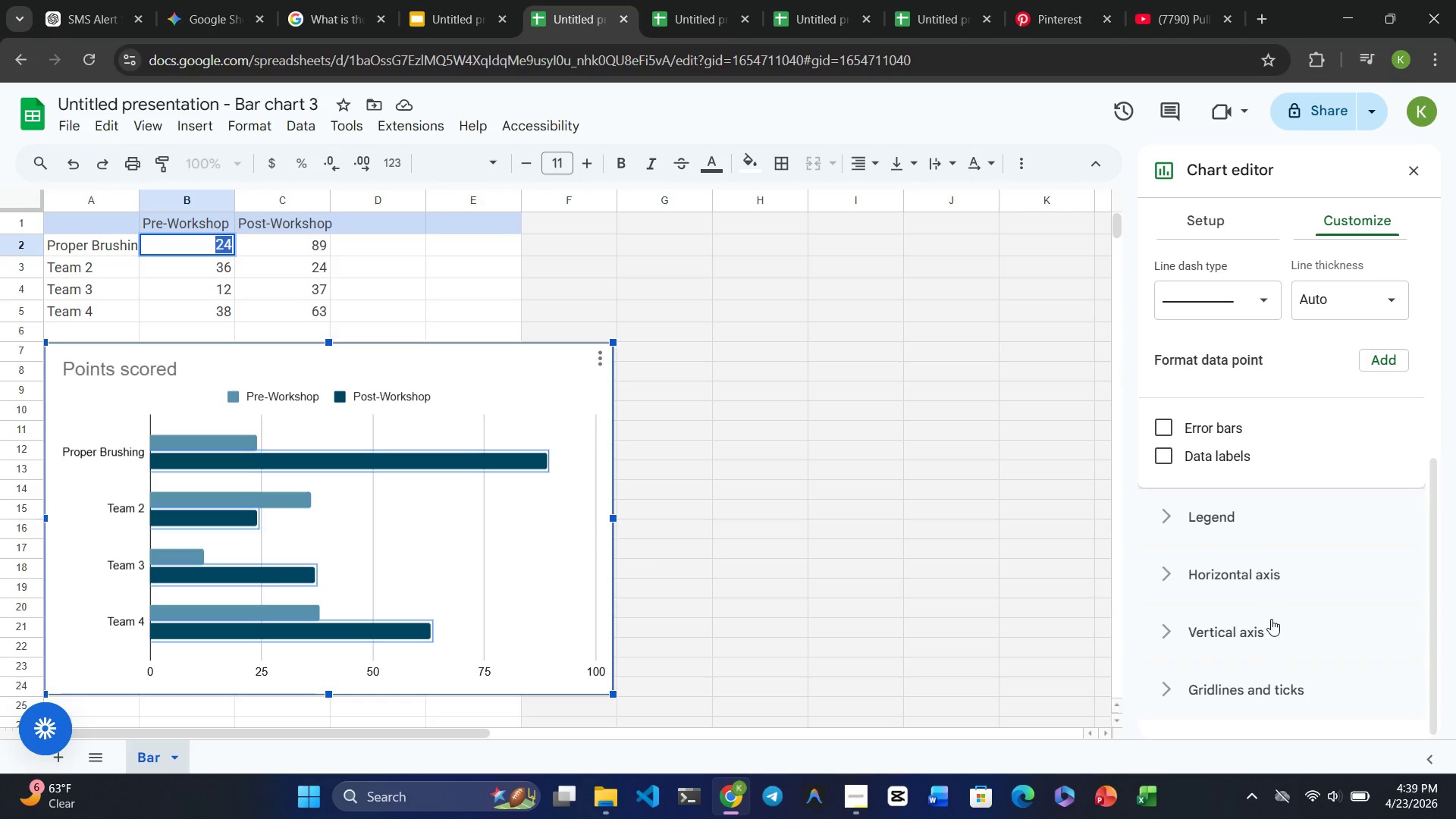 
wait(7.41)
 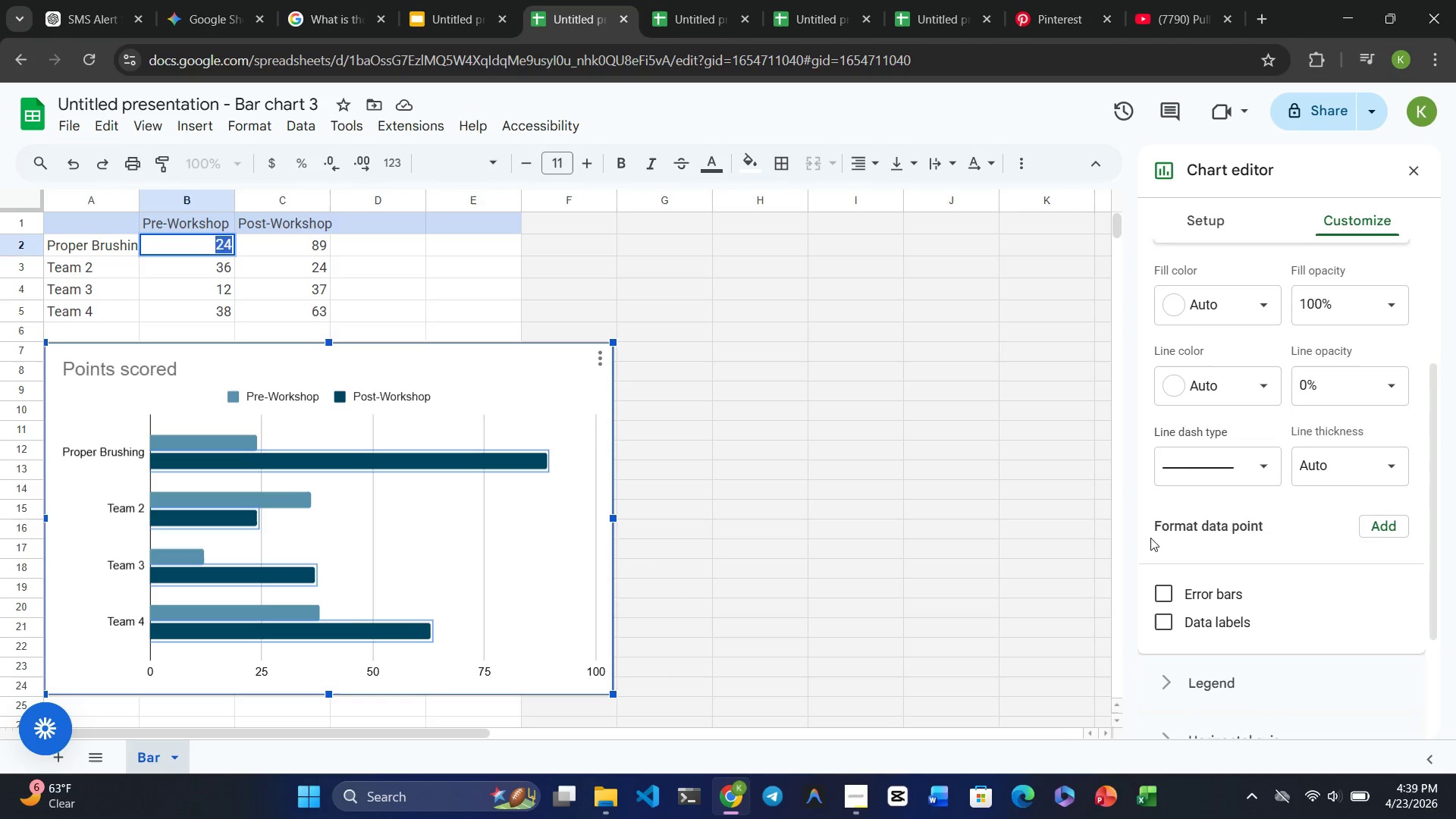 
mouse_move([1204, 531])
 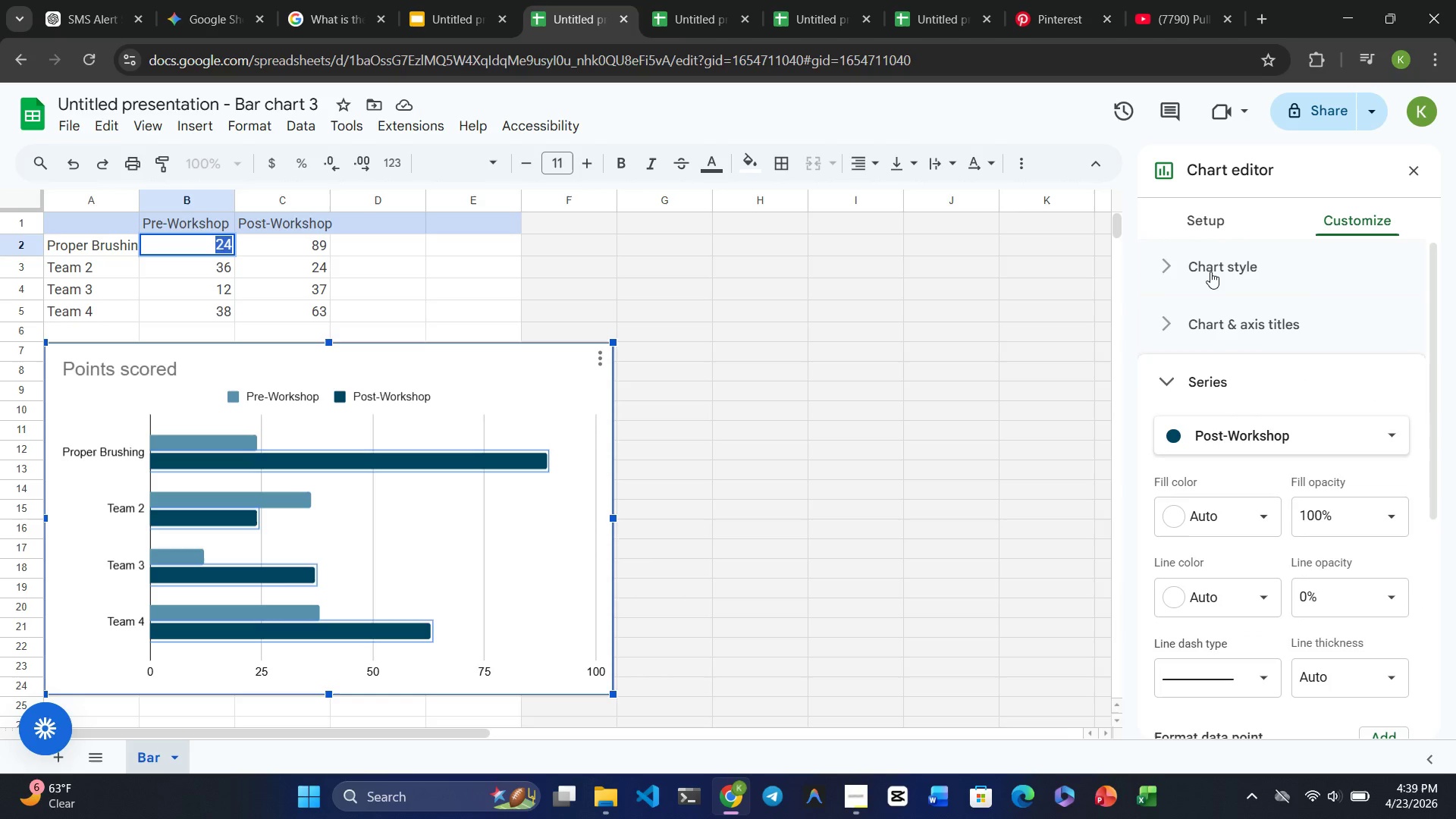 
left_click([1210, 271])
 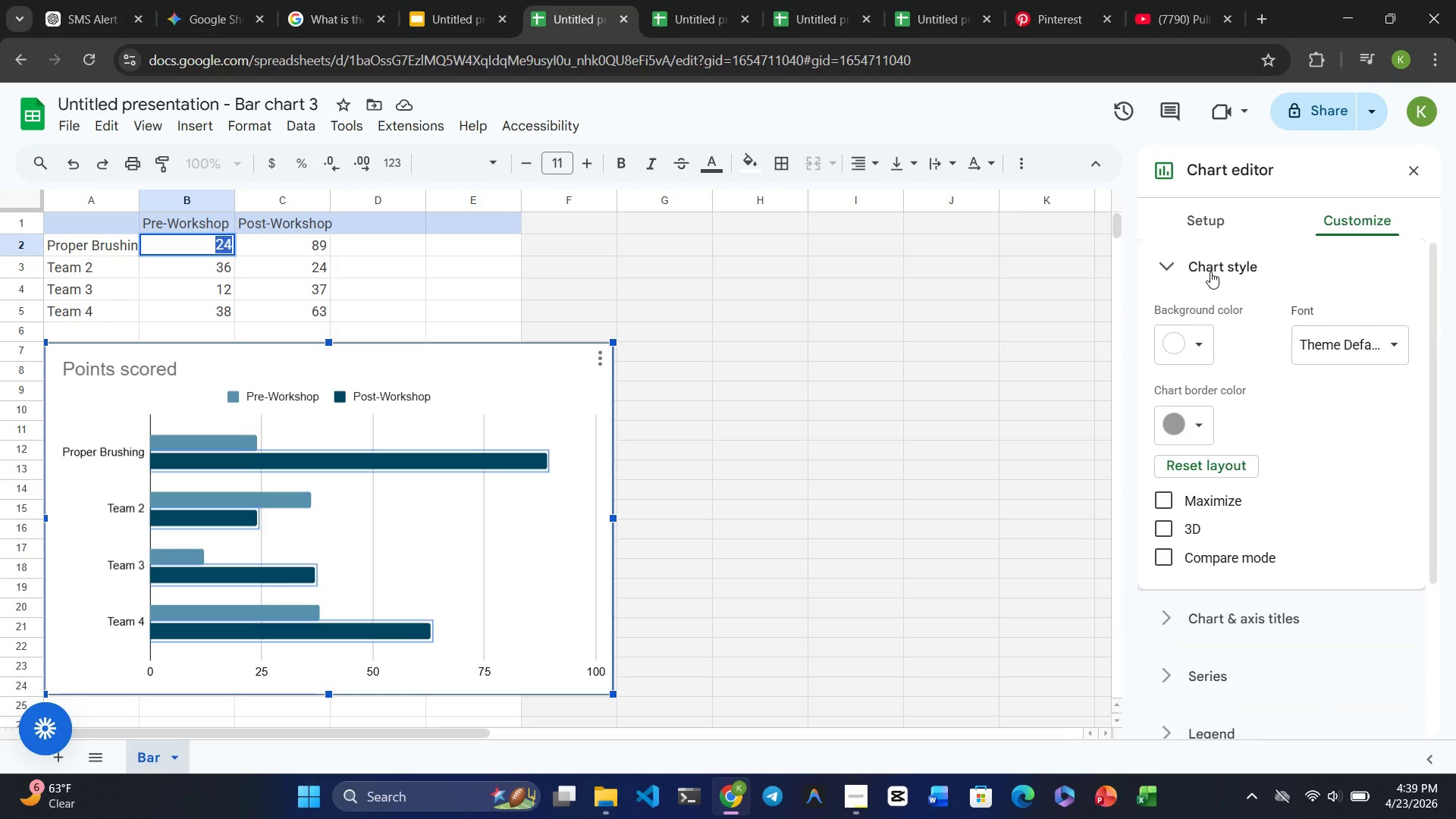 
left_click([1210, 271])
 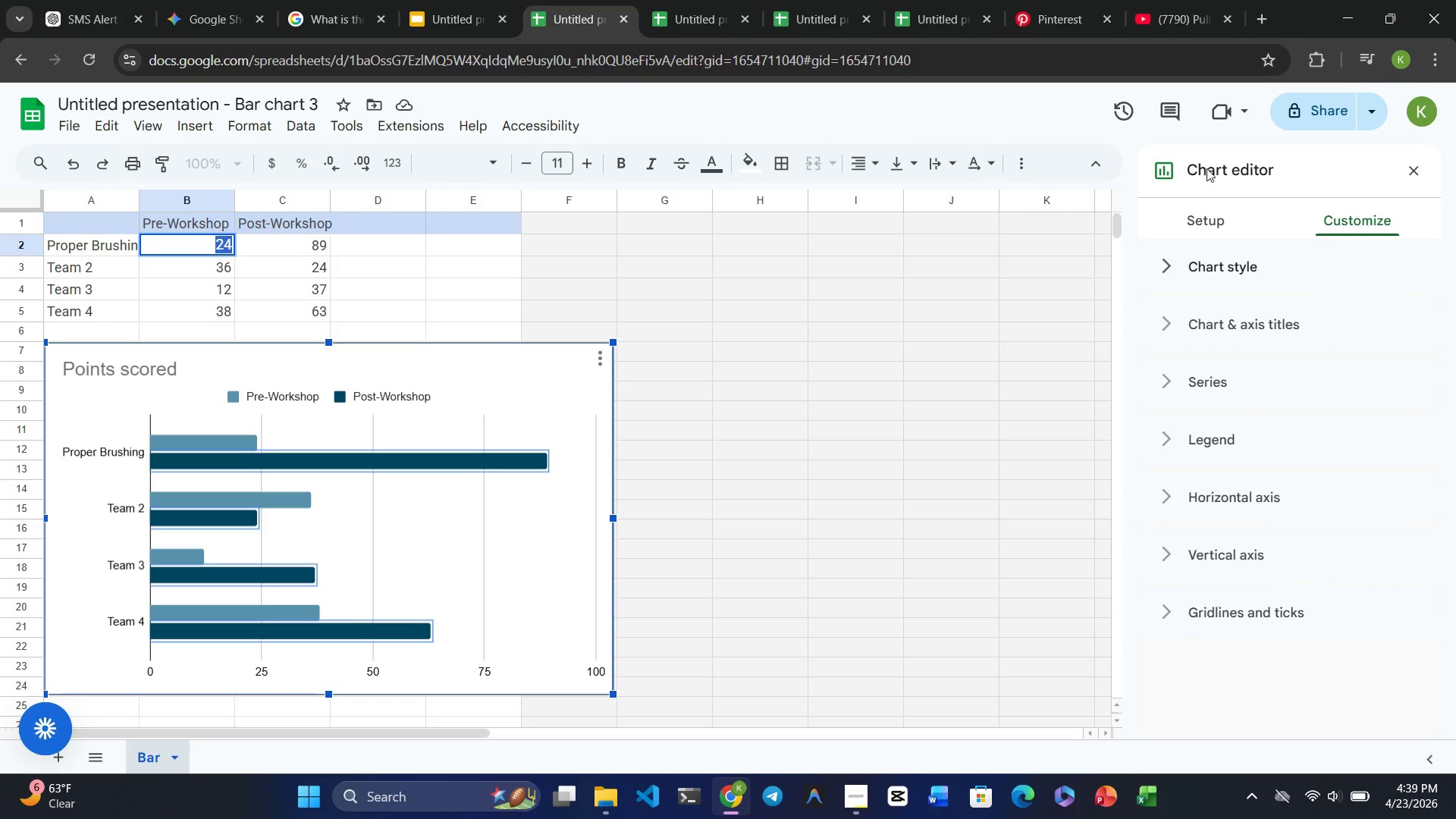 
left_click([1203, 231])
 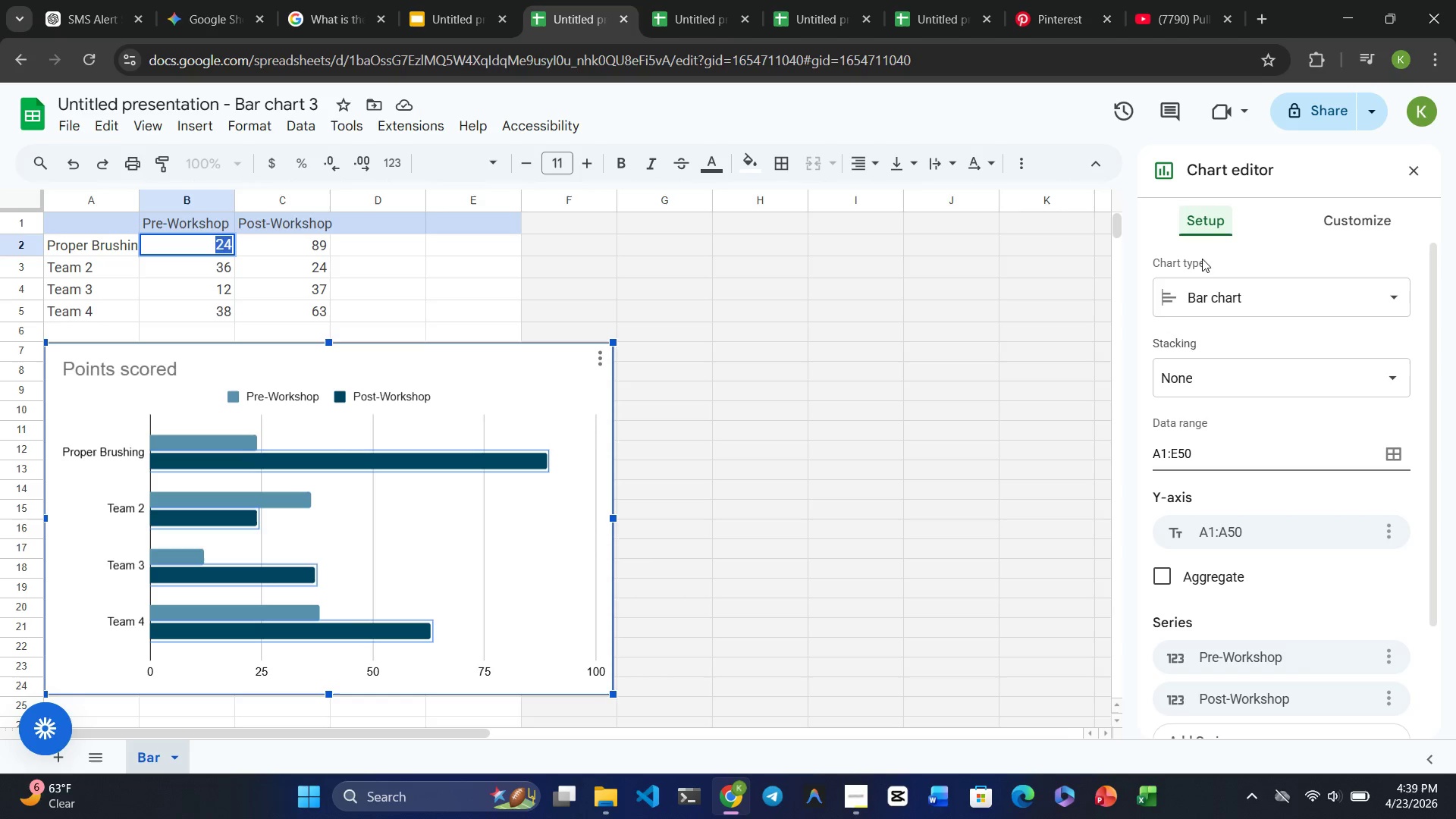 
mouse_move([1210, 331])
 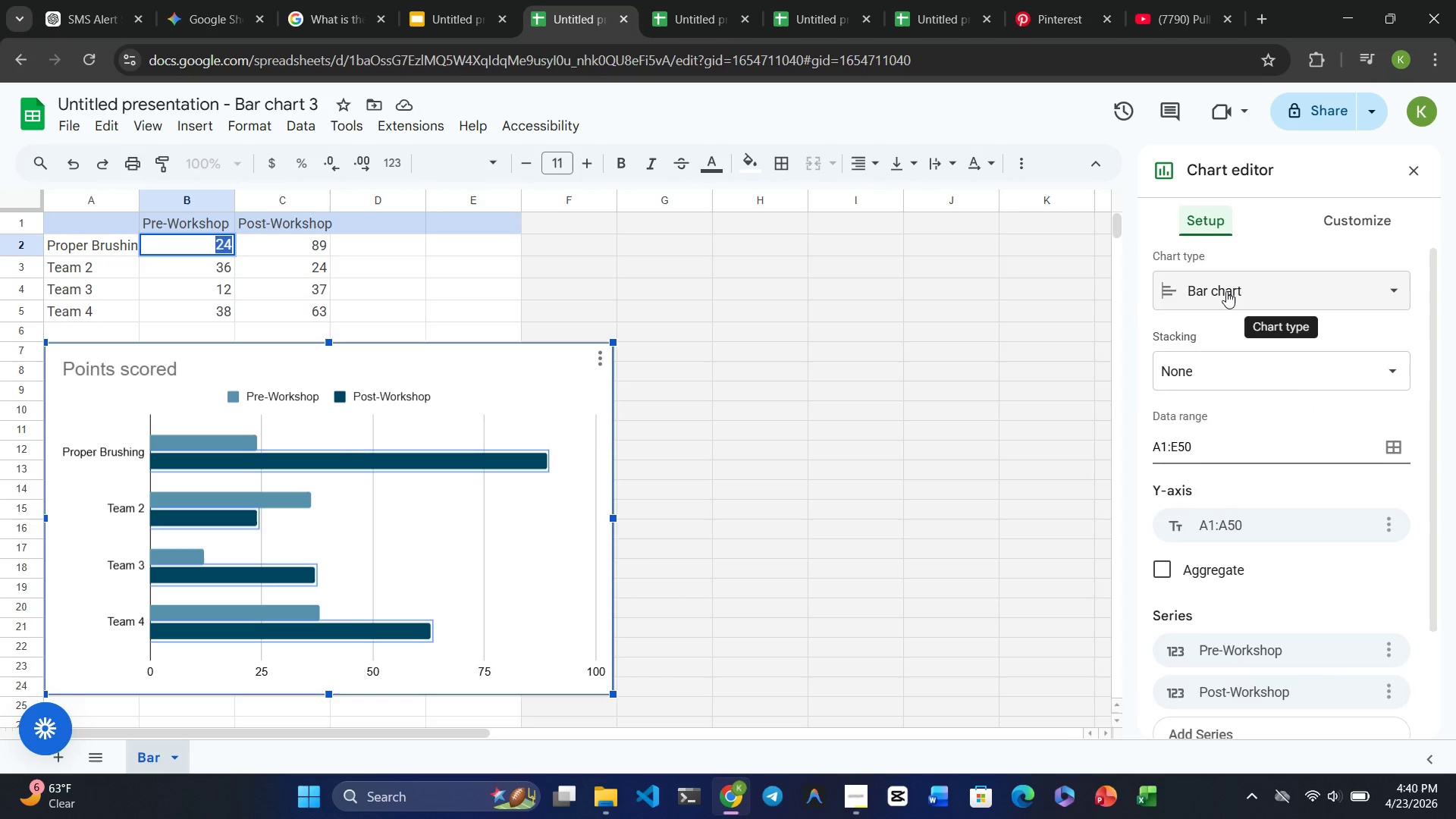 
left_click([1226, 291])
 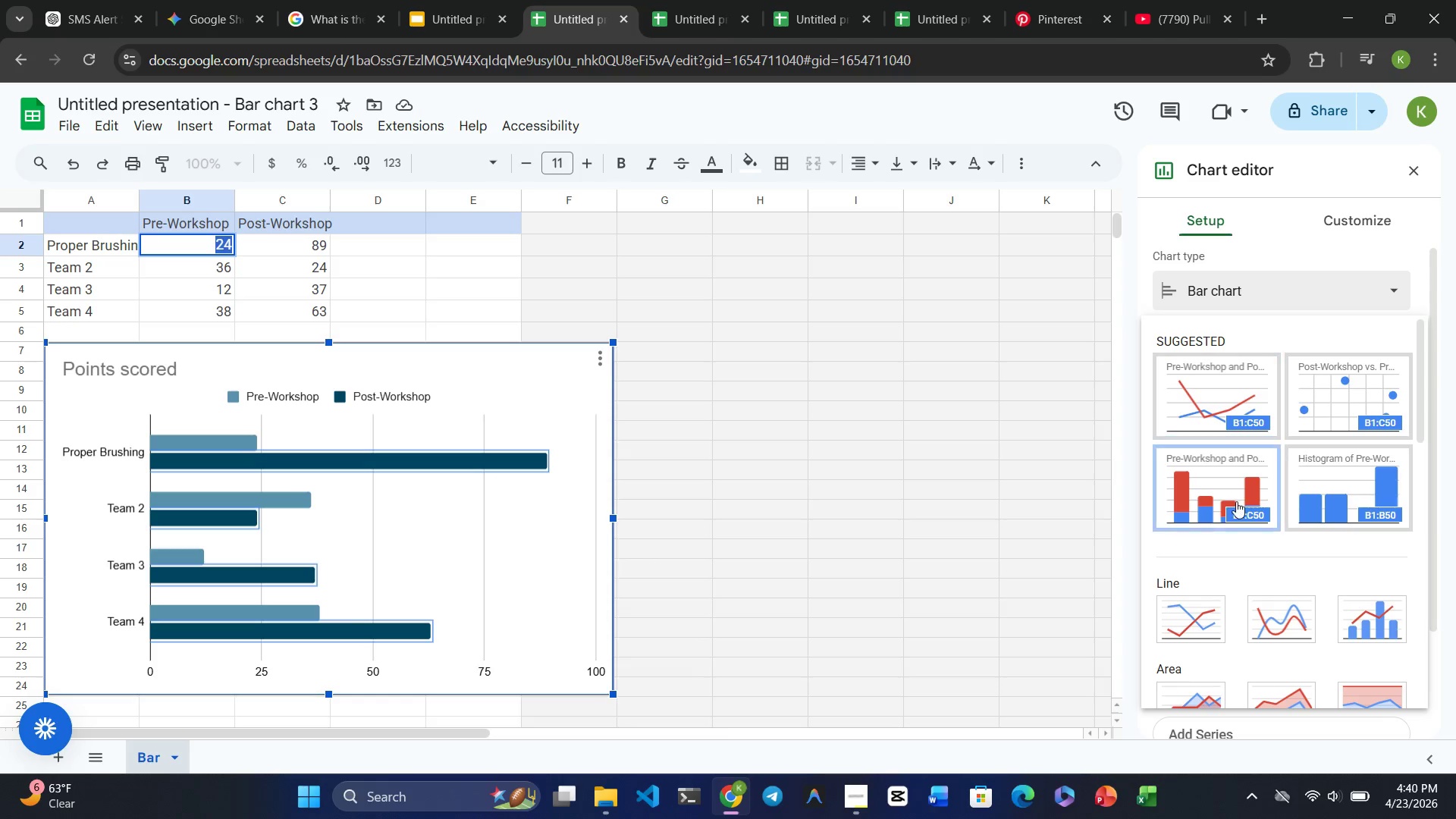 
left_click([1220, 490])
 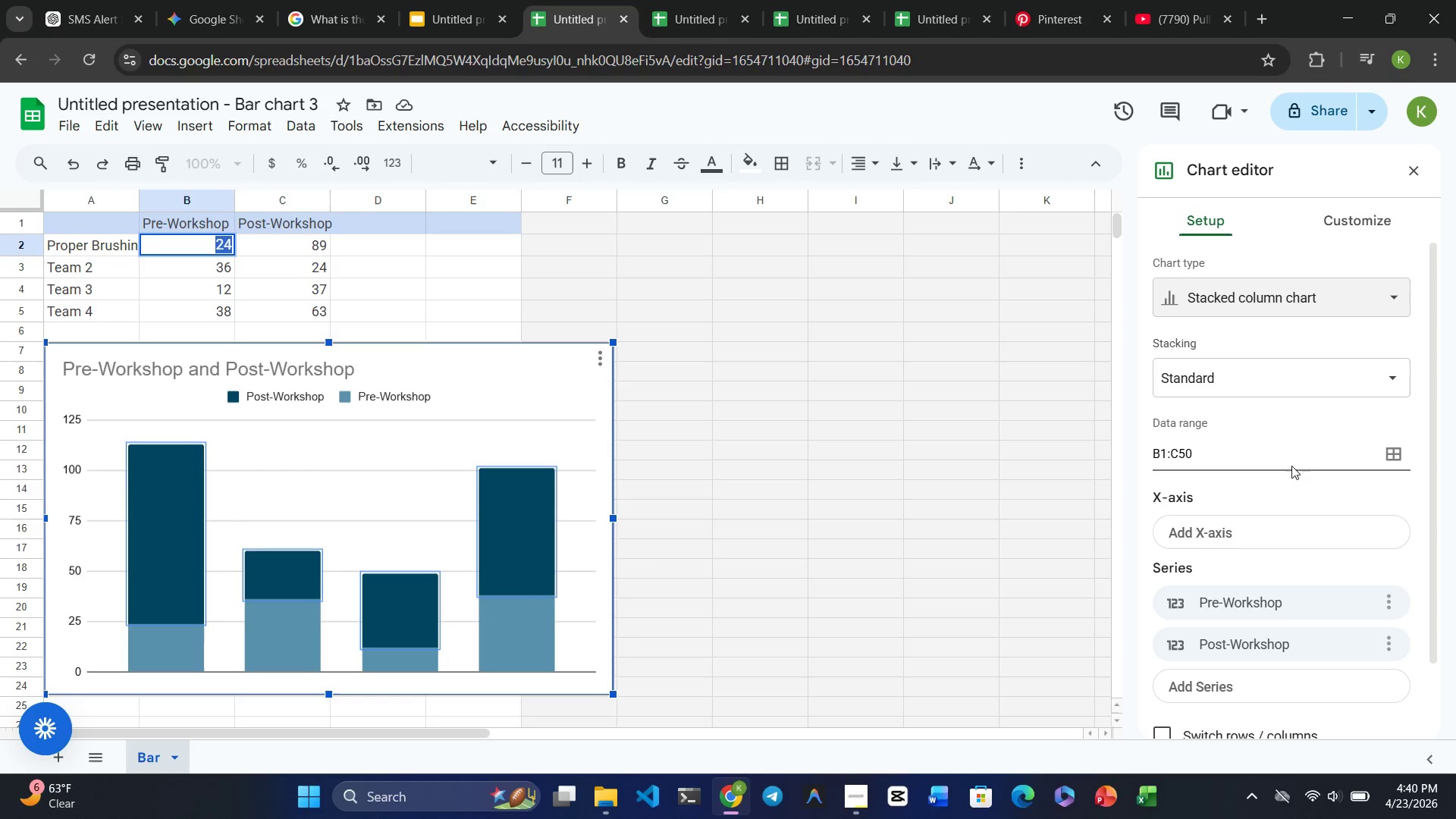 
wait(19.97)
 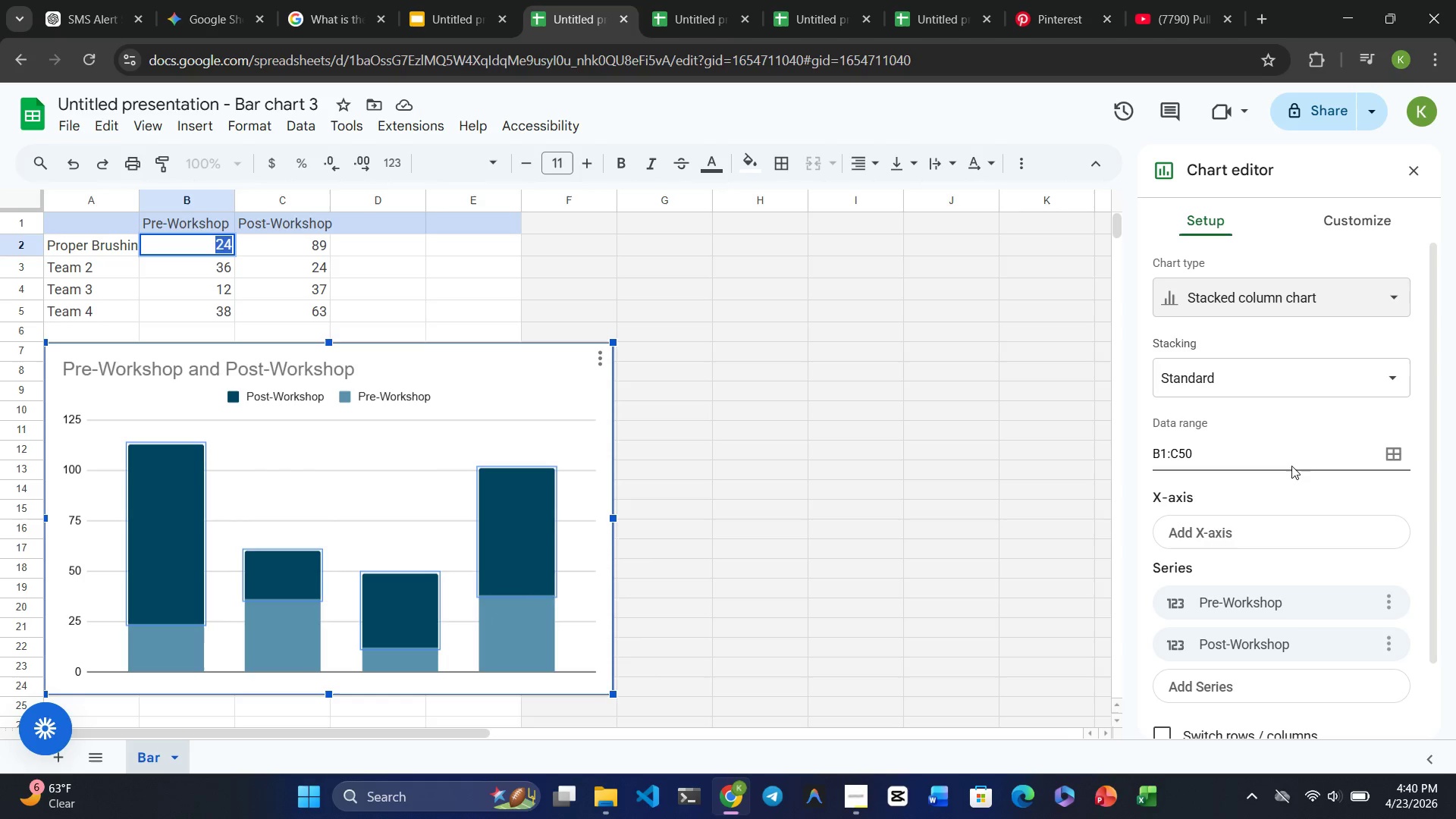 
left_click([517, 546])
 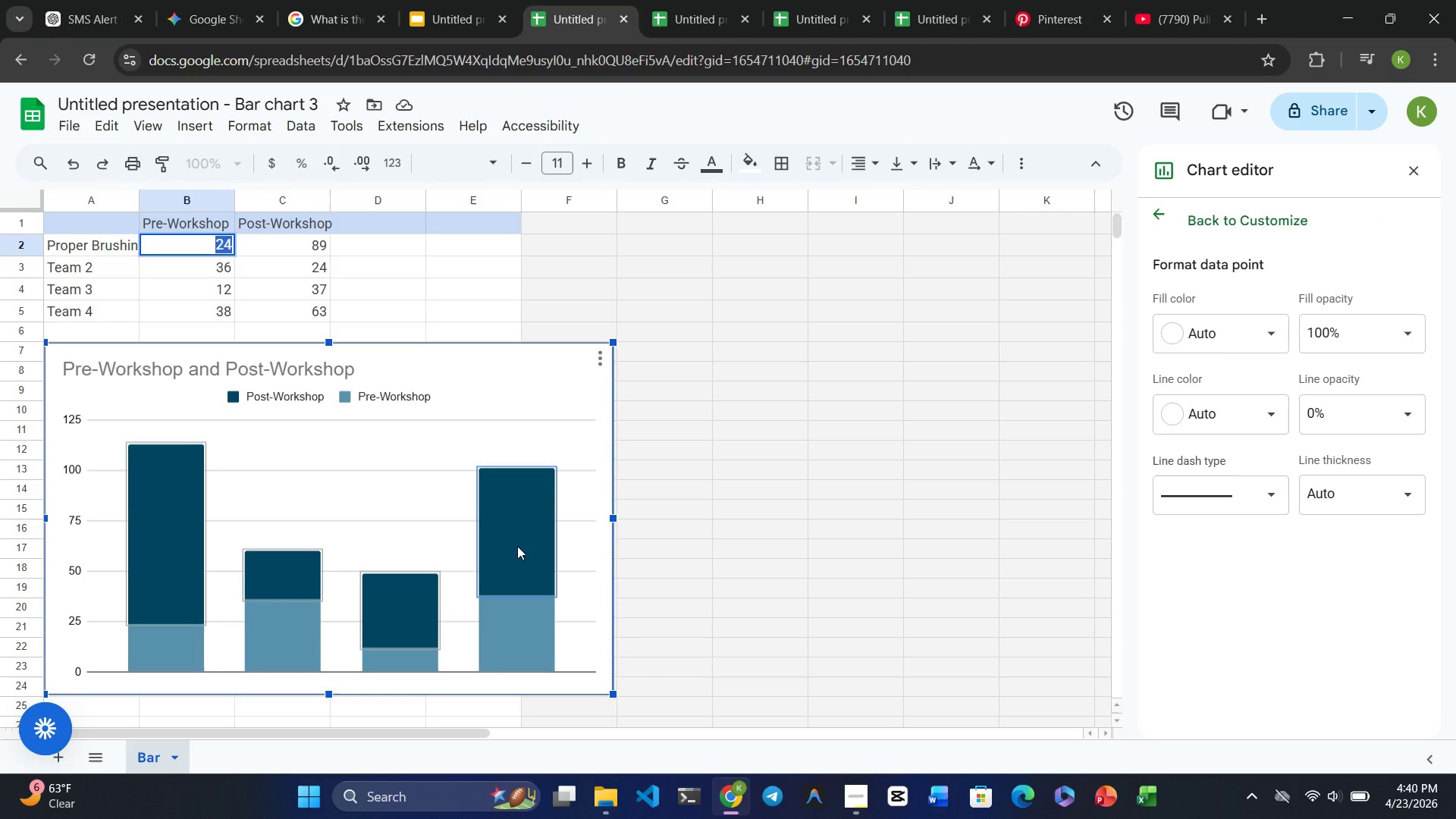 
left_click([515, 627])
 